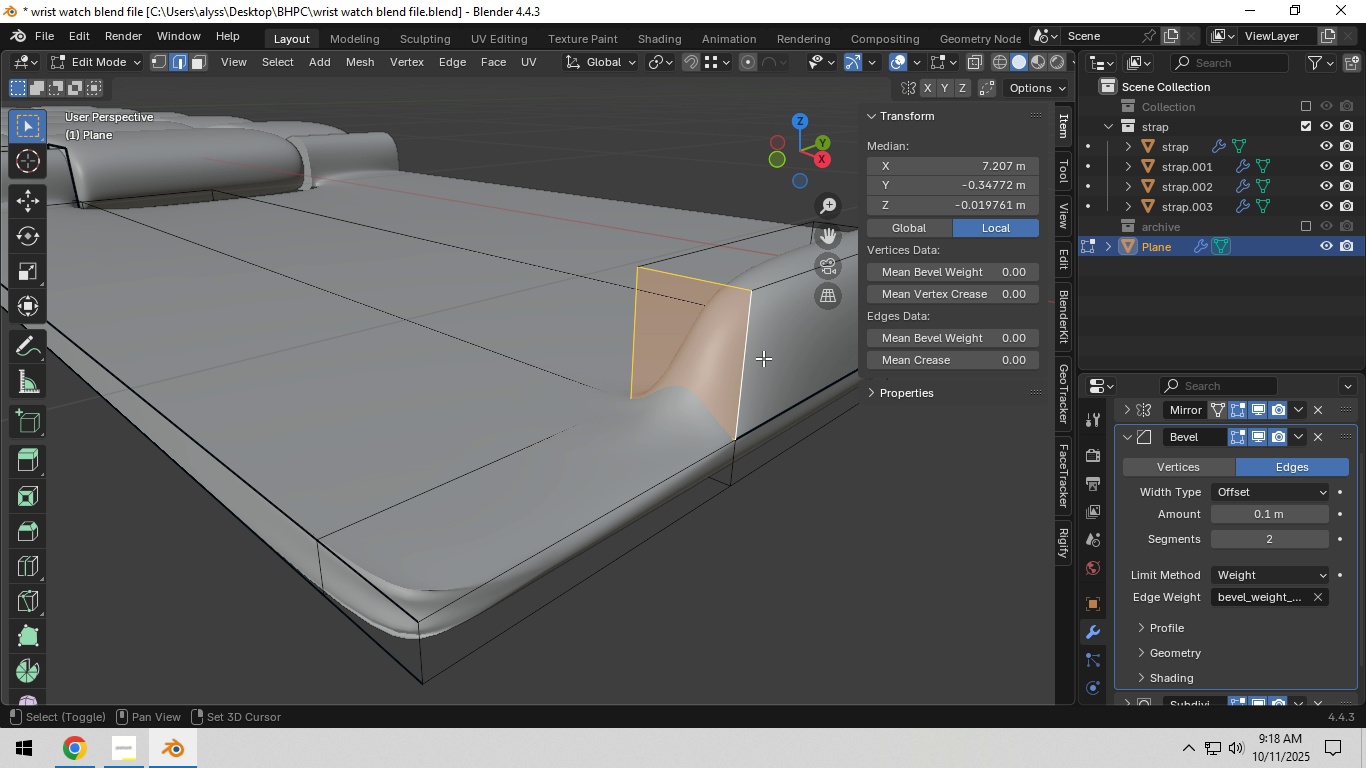 
key(Shift+ShiftLeft)
 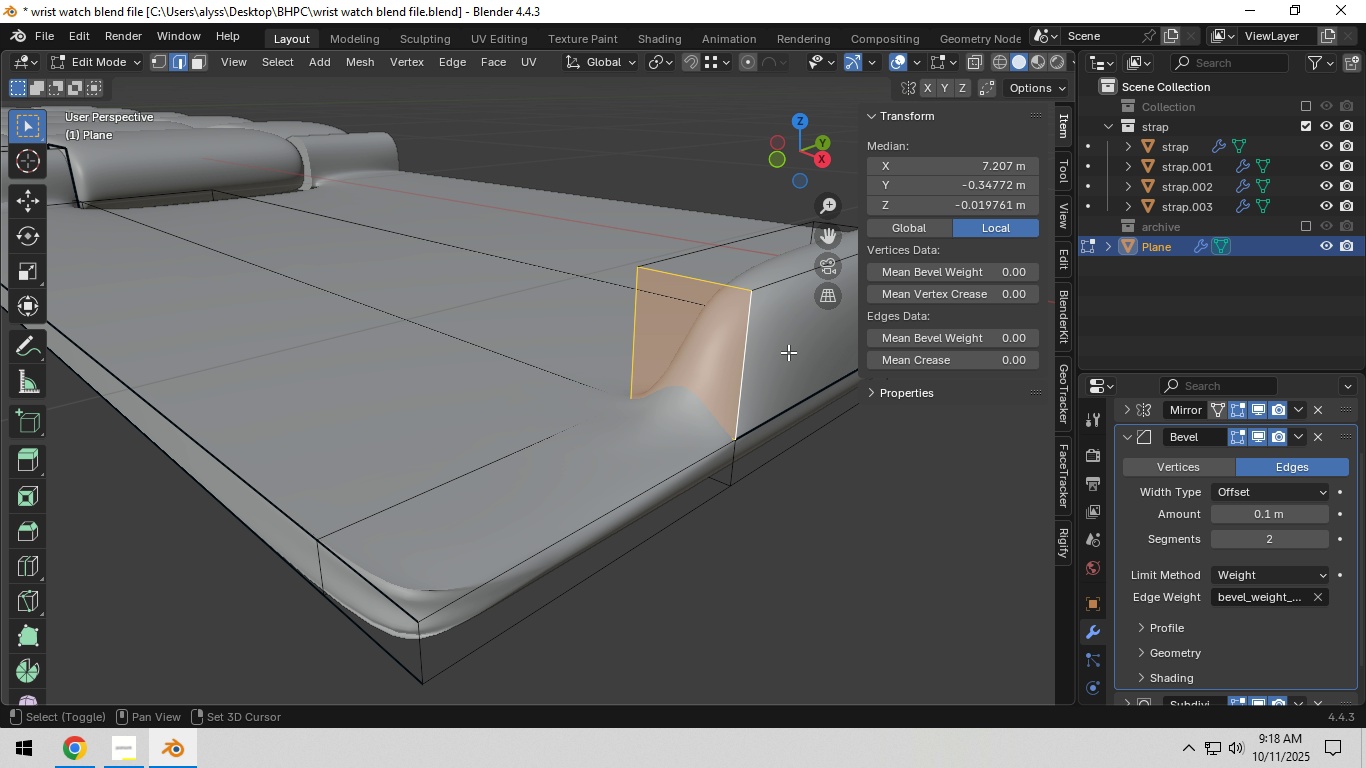 
key(Shift+ShiftLeft)
 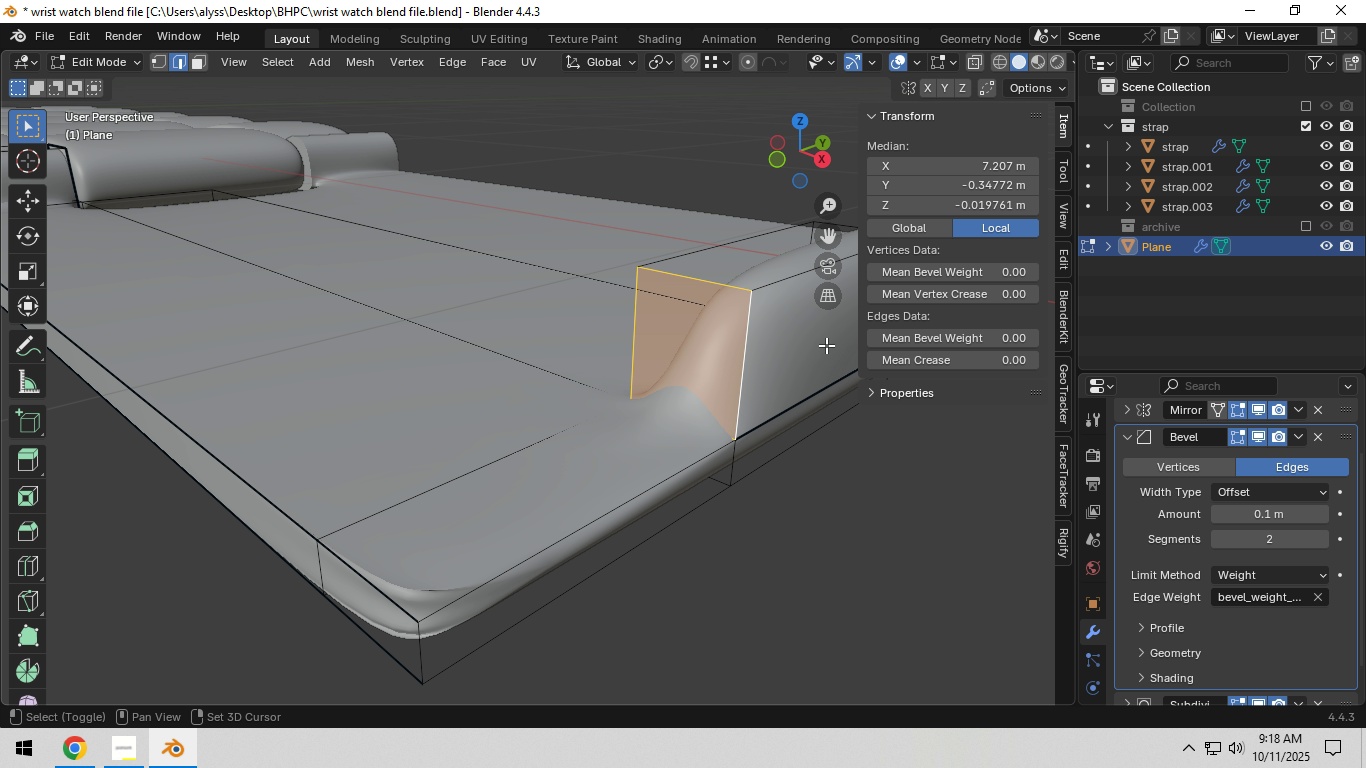 
key(Shift+ShiftLeft)
 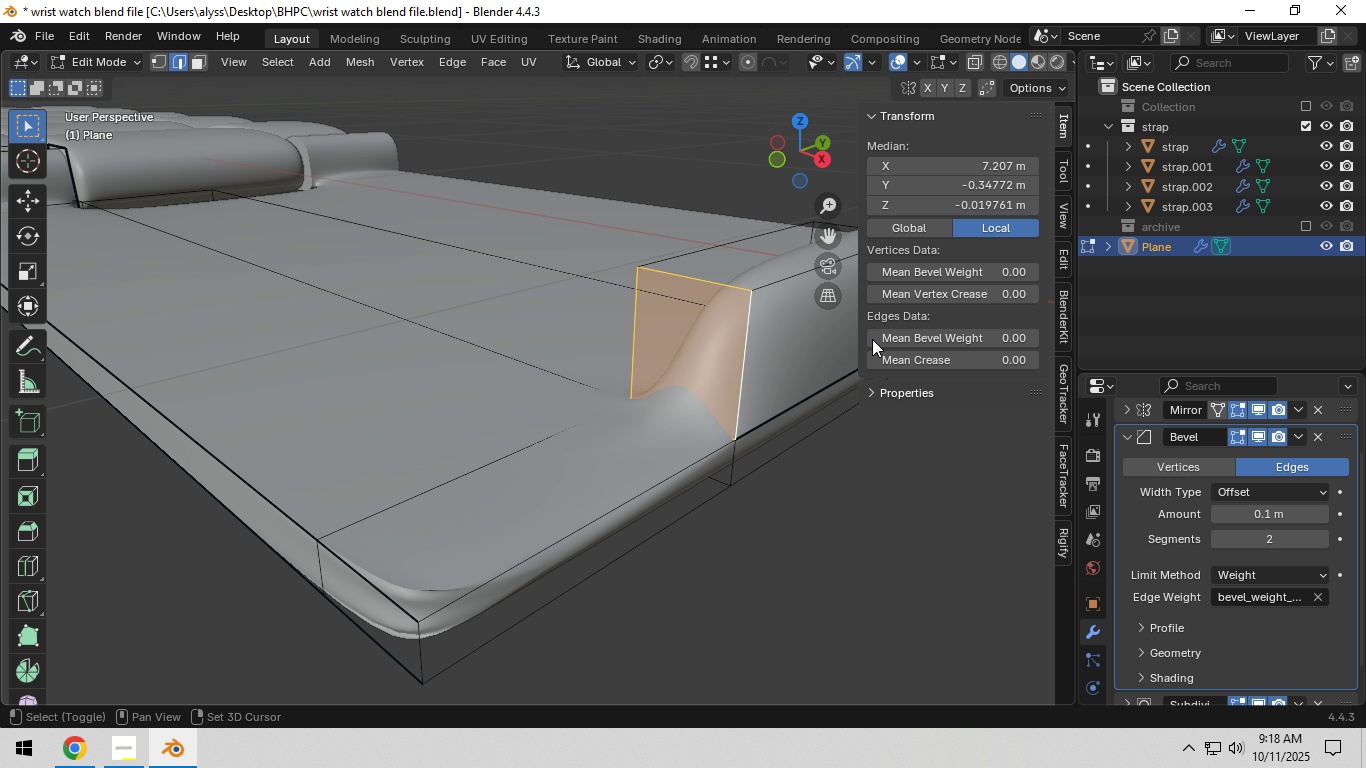 
key(Shift+ShiftLeft)
 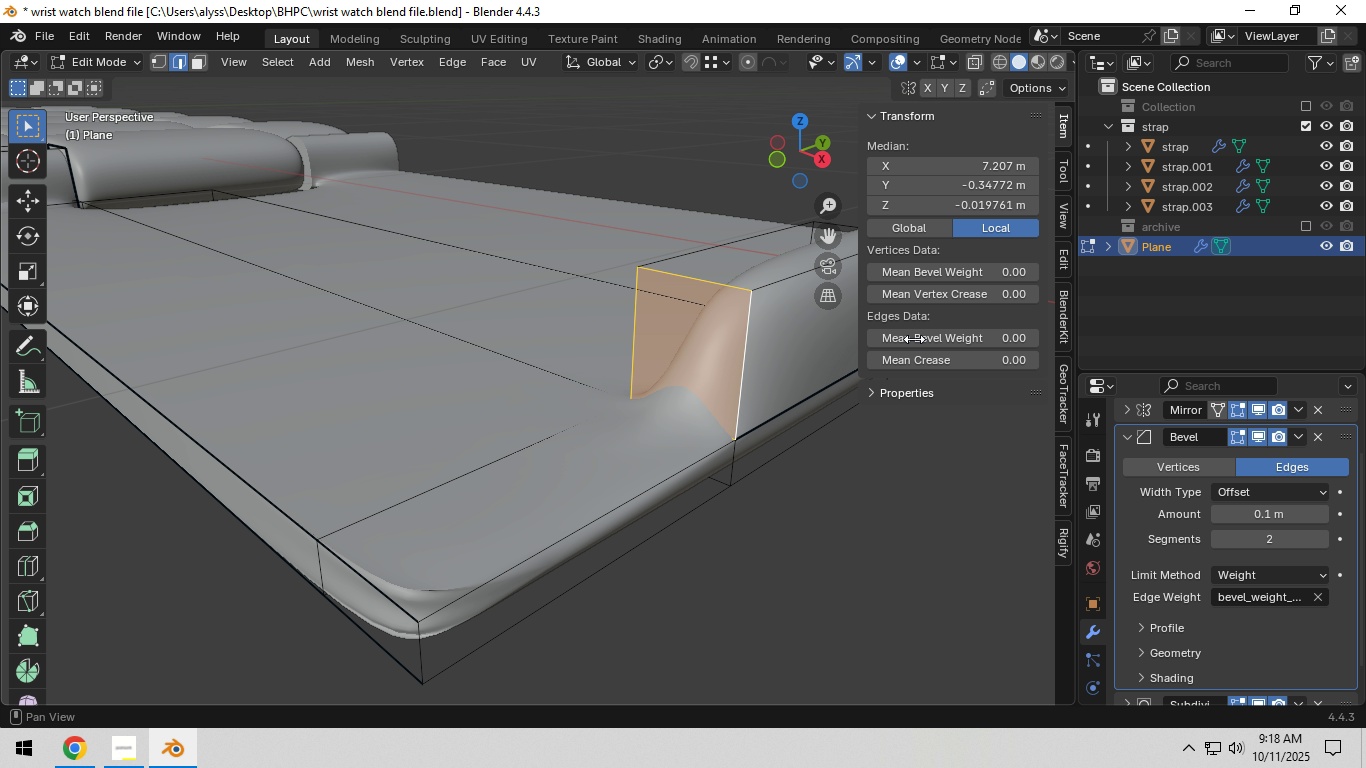 
key(Shift+ShiftLeft)
 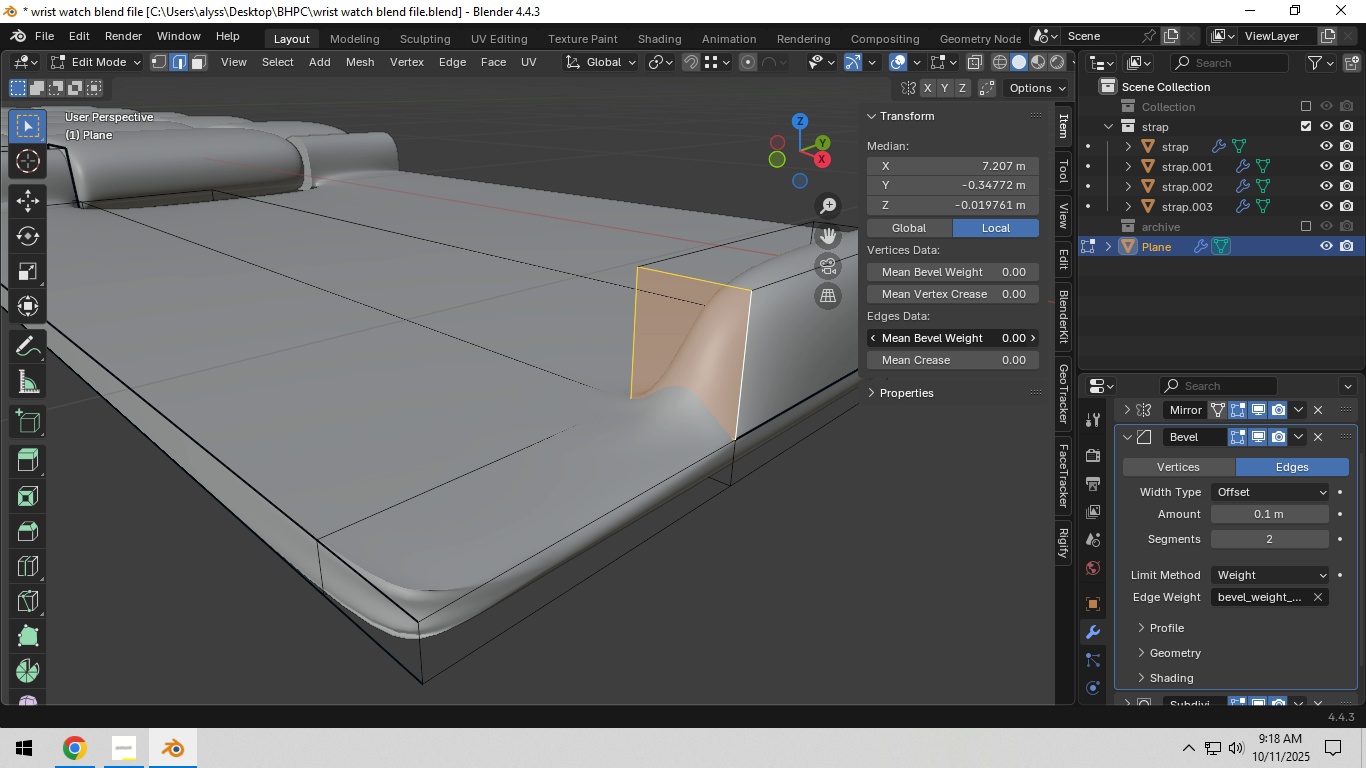 
left_click([1030, 338])
 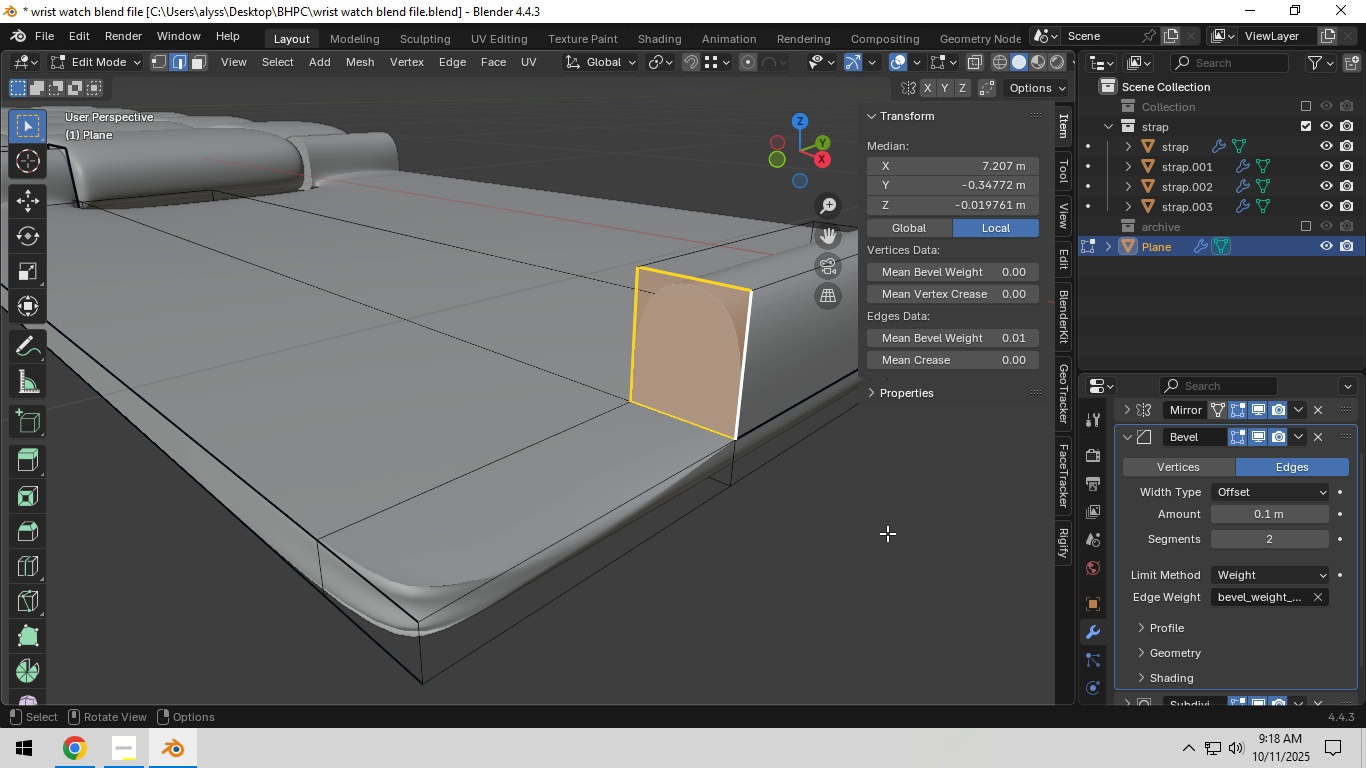 
left_click([887, 533])
 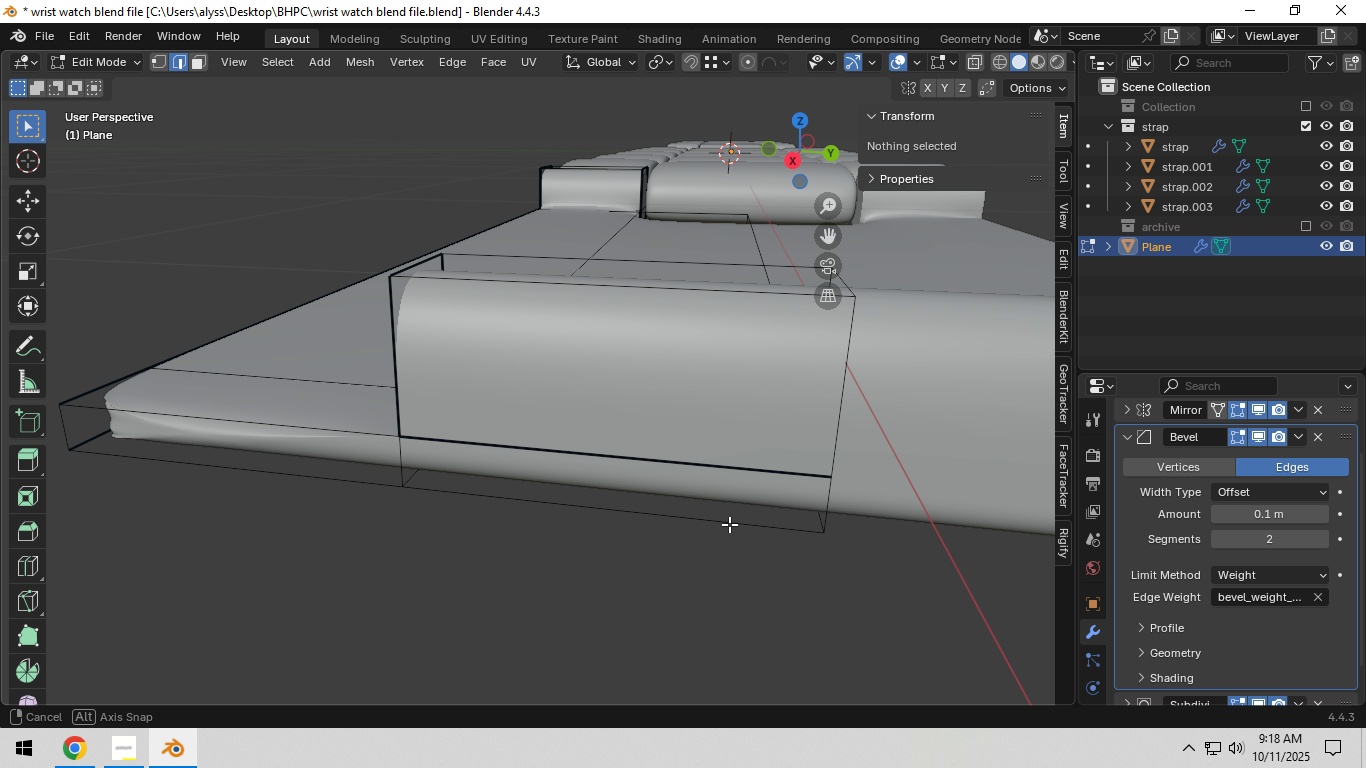 
scroll: coordinate [729, 523], scroll_direction: down, amount: 1.0
 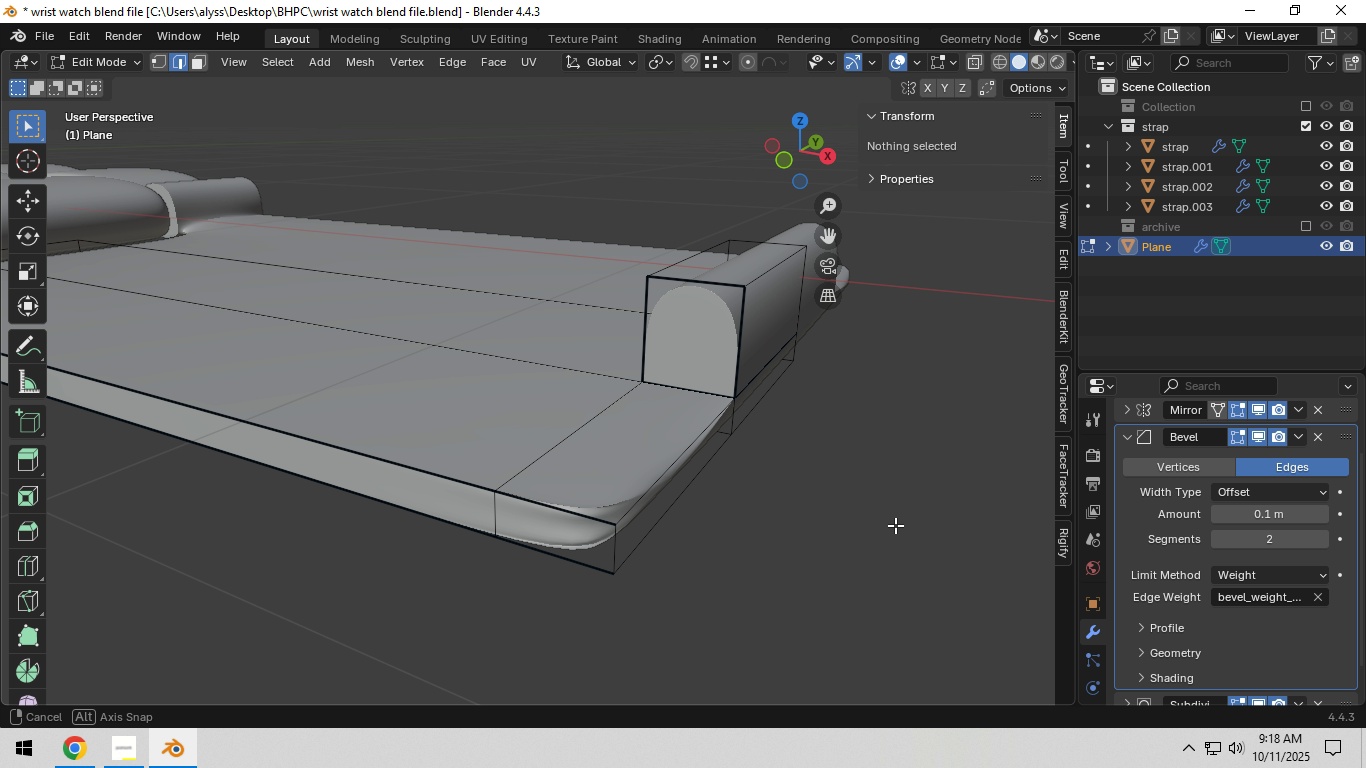 
hold_key(key=ShiftLeft, duration=0.34)
 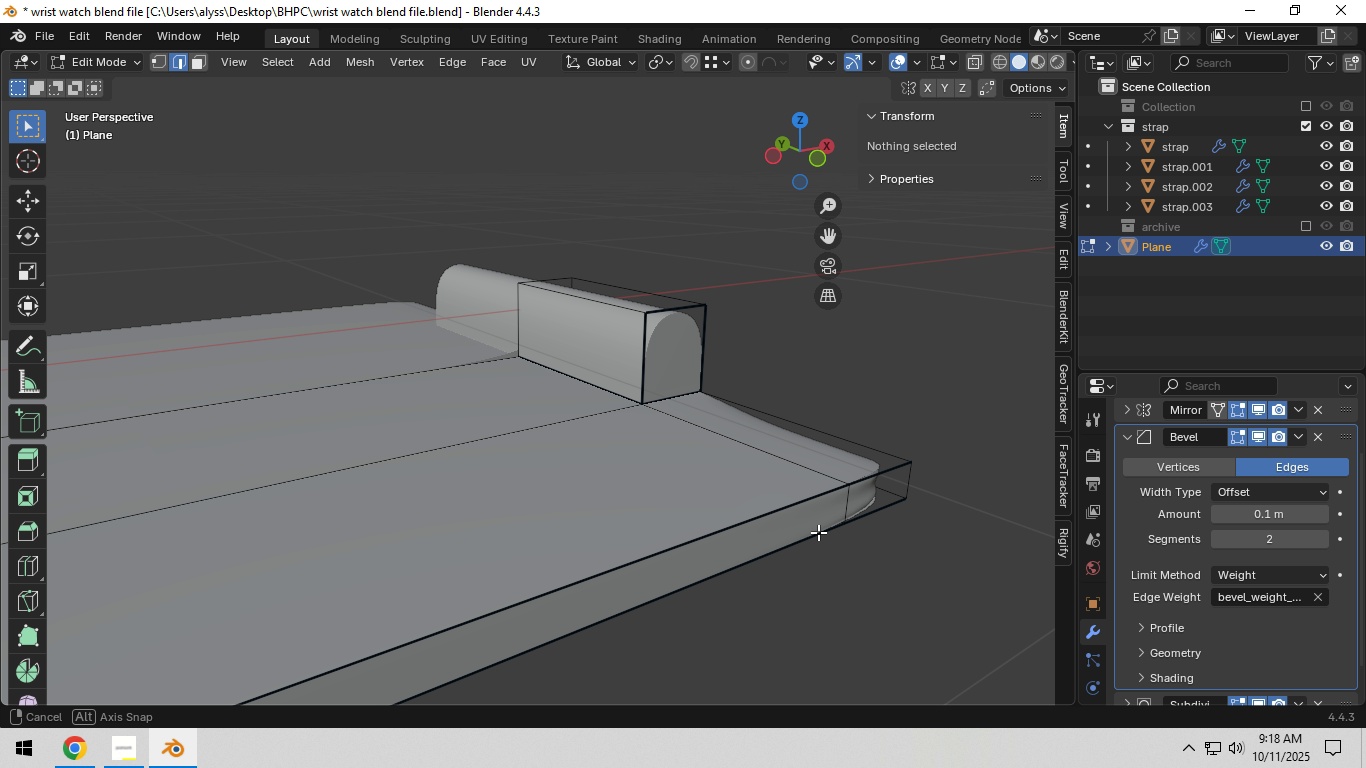 
scroll: coordinate [770, 537], scroll_direction: up, amount: 1.0
 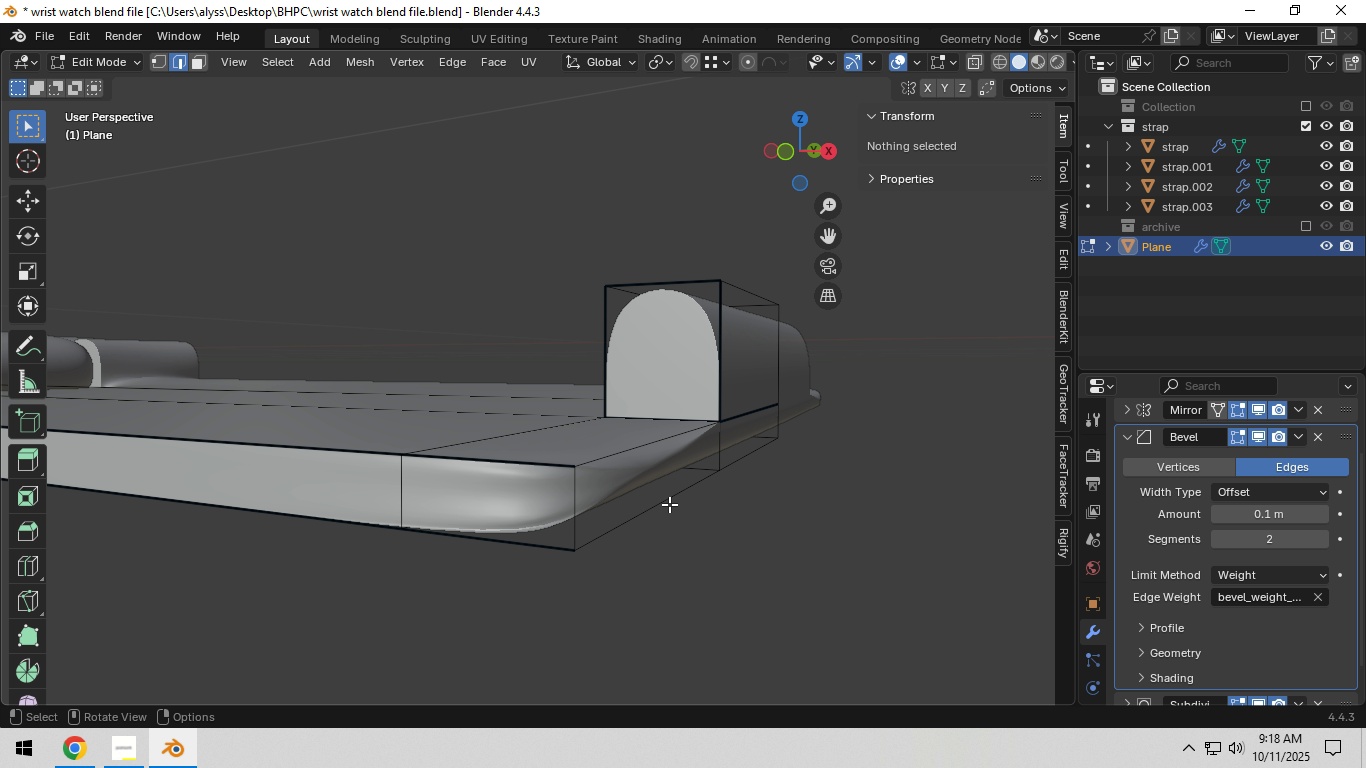 
left_click([575, 508])
 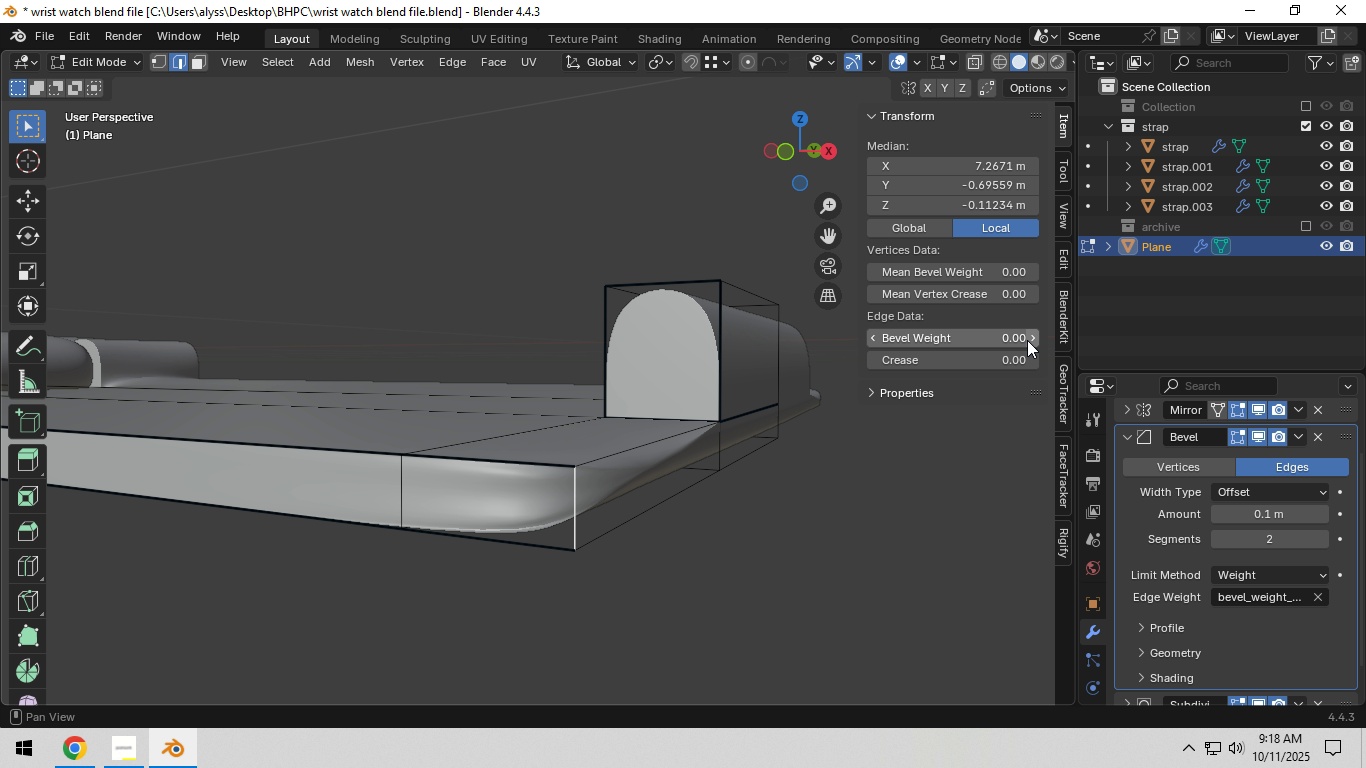 
left_click([1028, 337])
 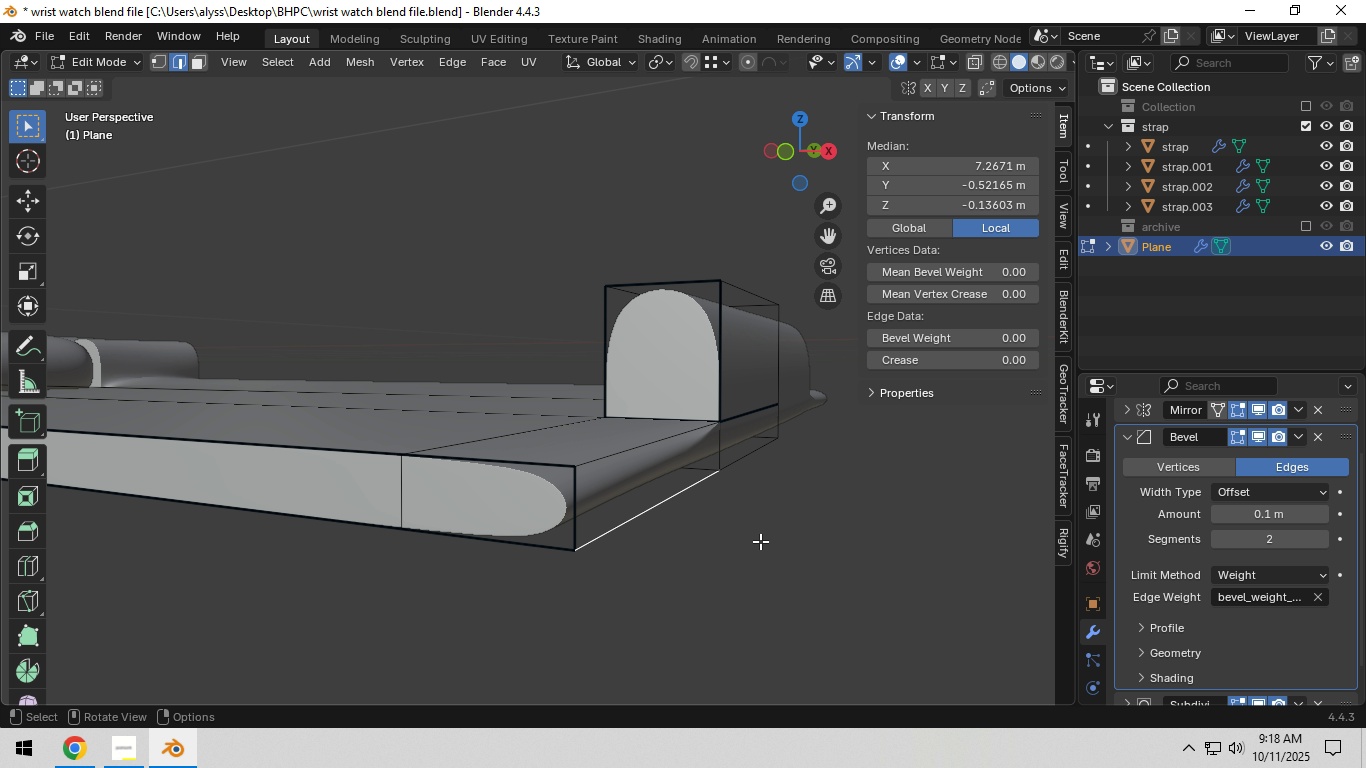 
left_click([760, 541])
 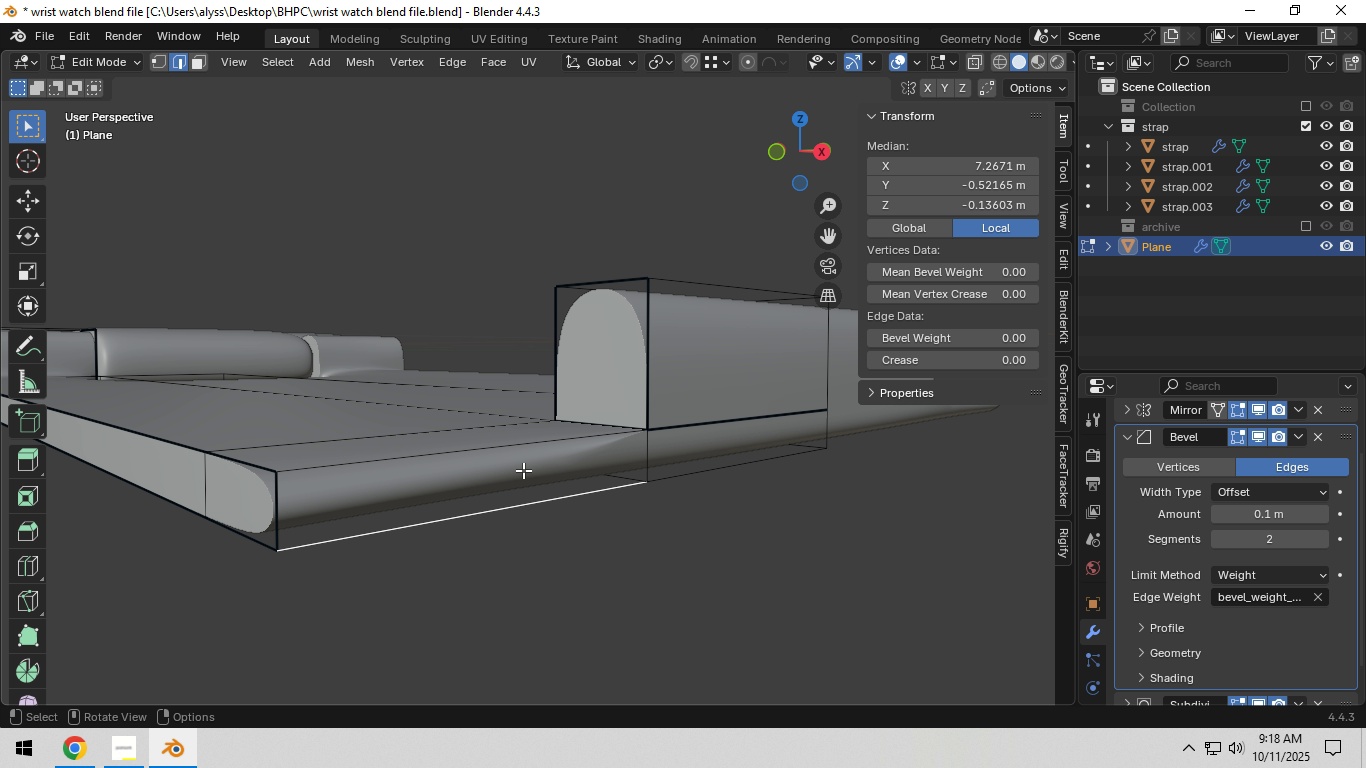 
left_click([515, 447])
 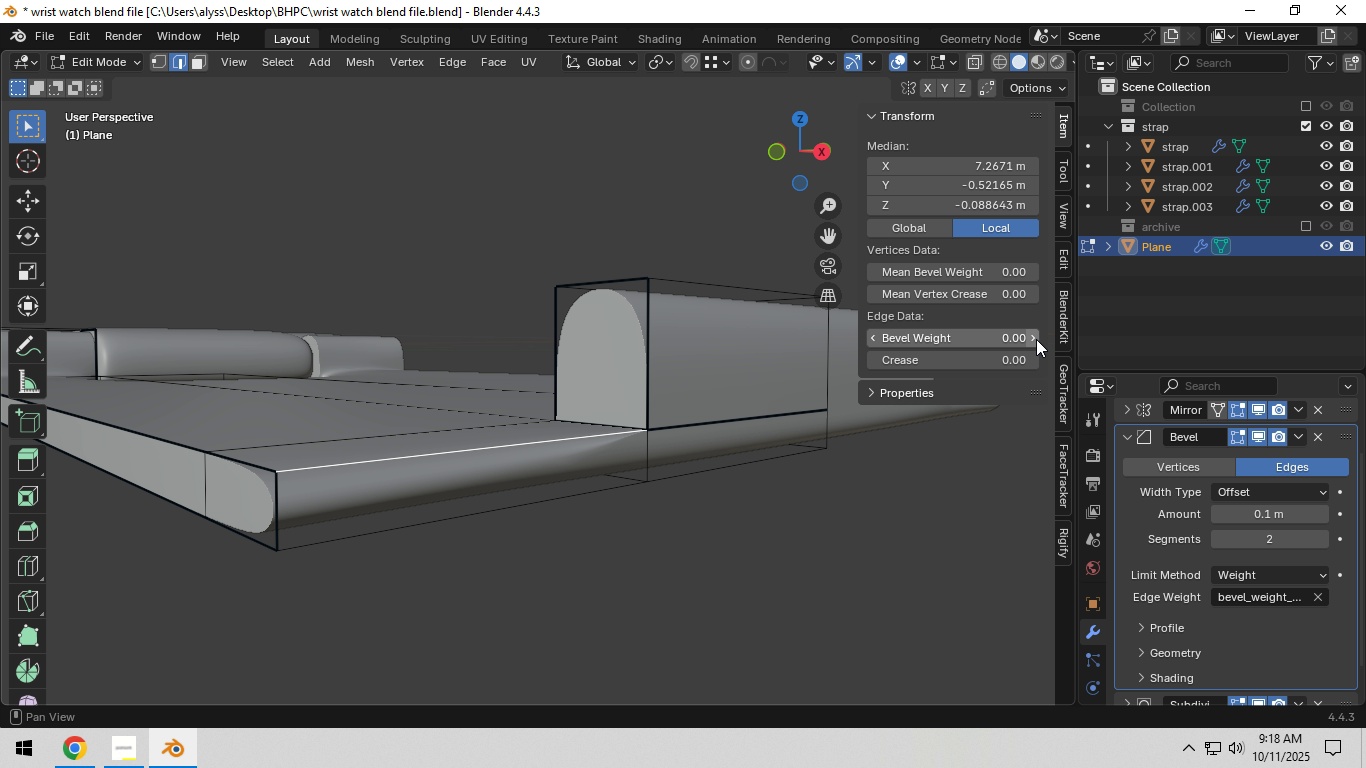 
left_click([1035, 339])
 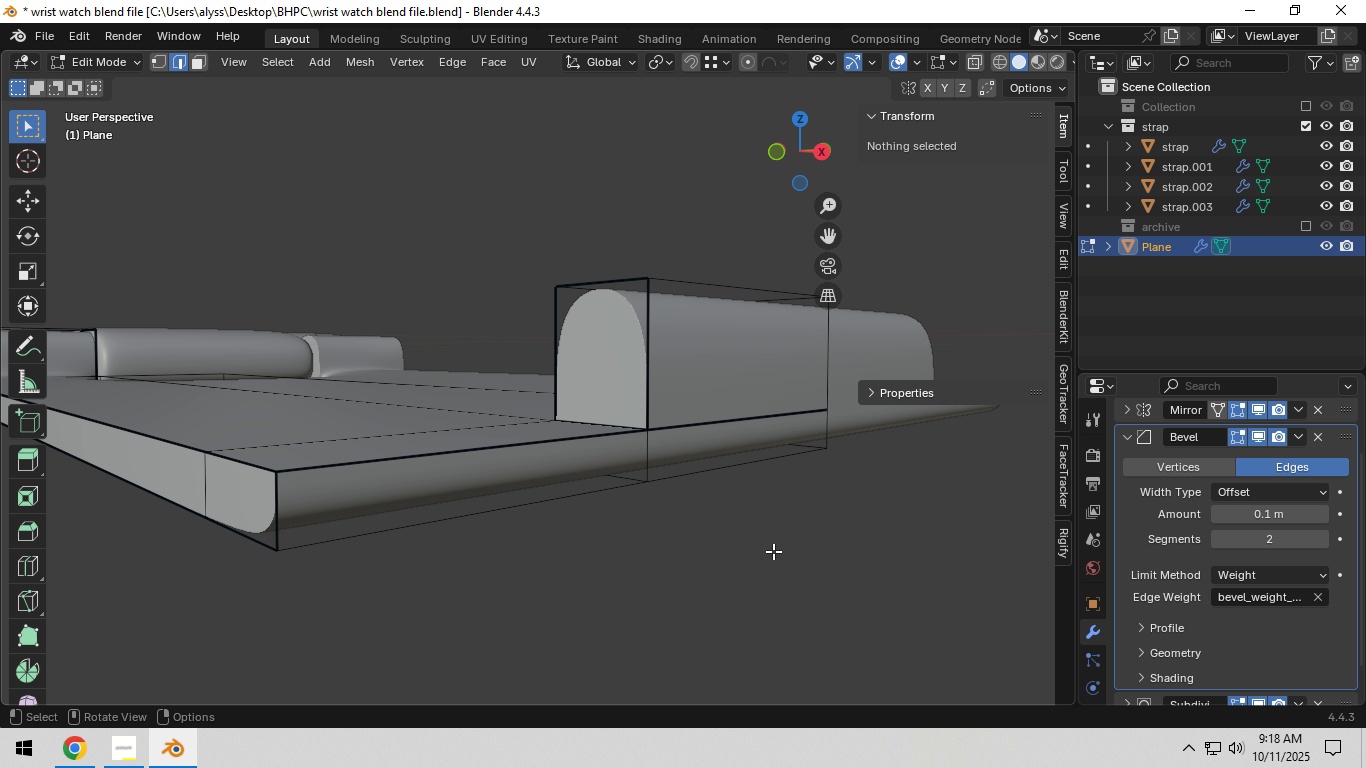 
left_click([773, 551])
 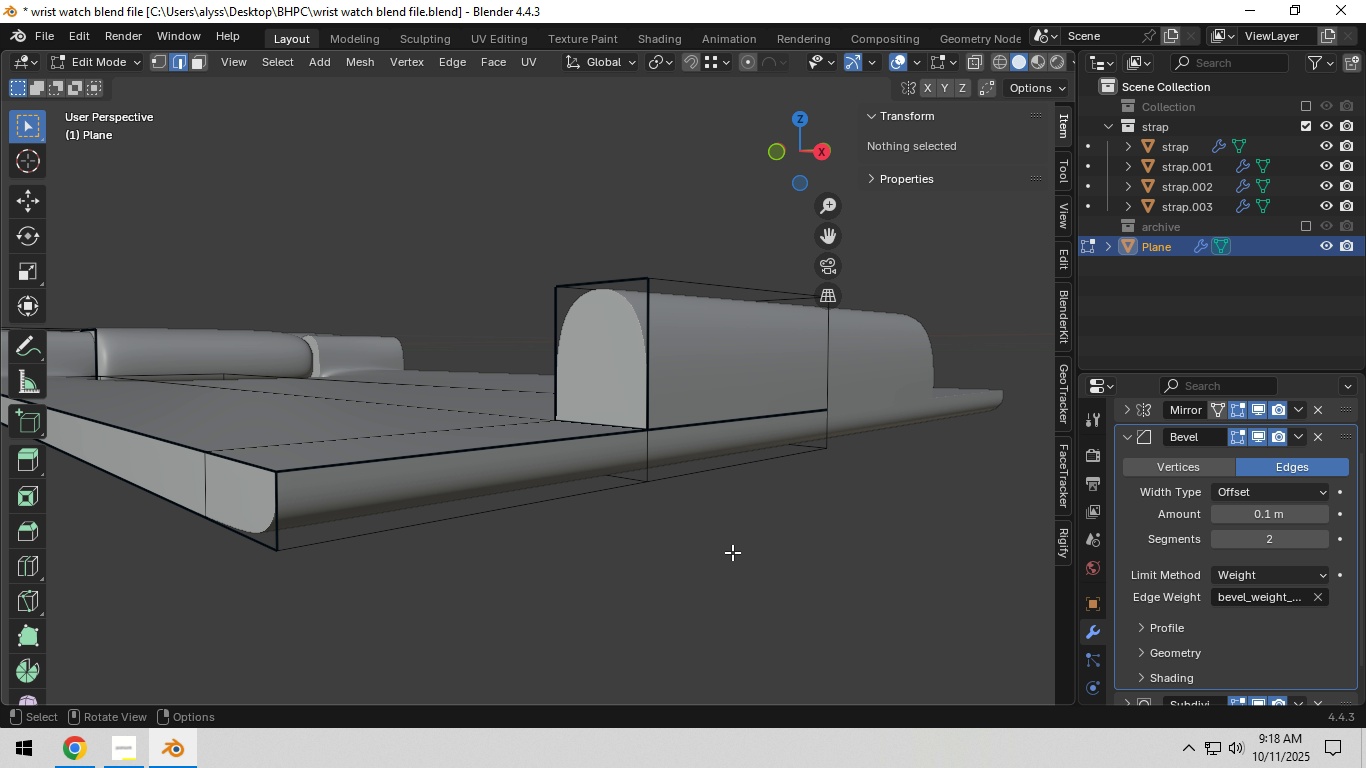 
key(Tab)
 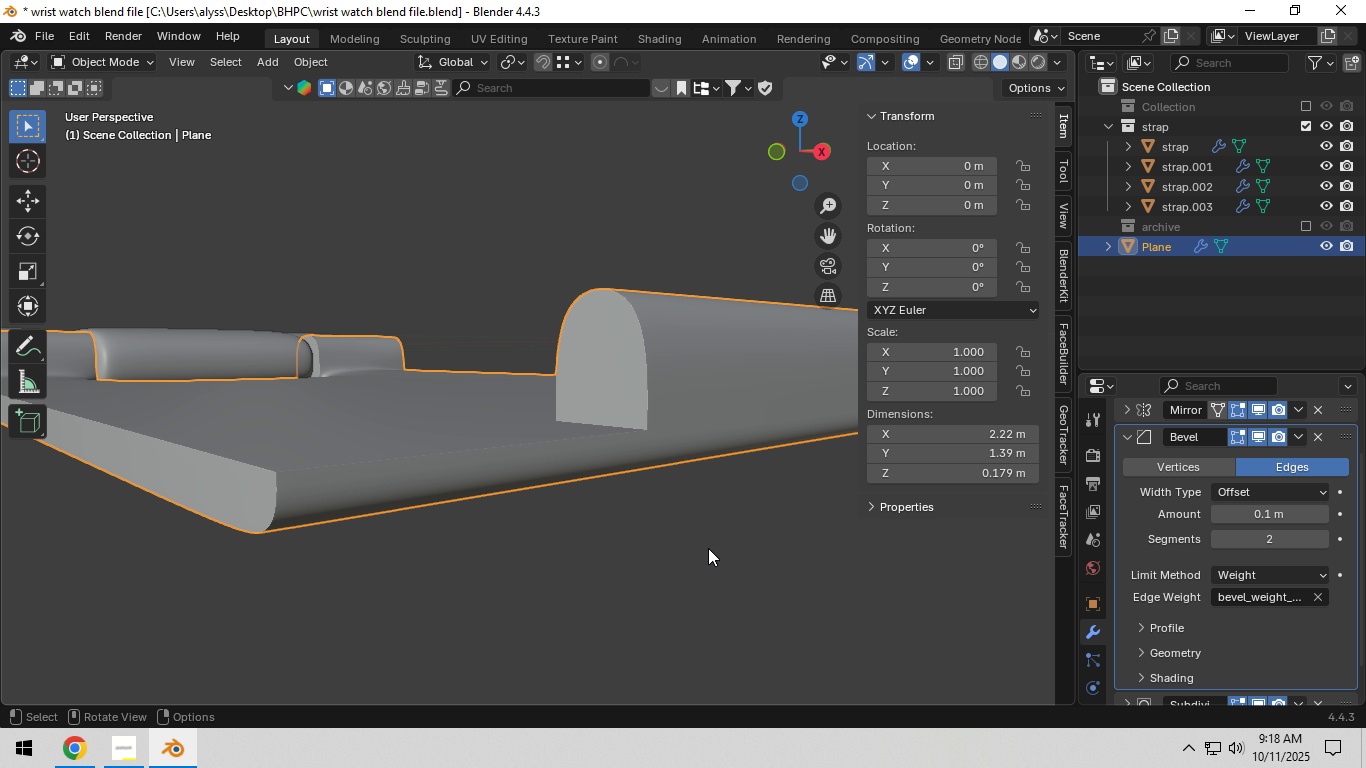 
scroll: coordinate [708, 548], scroll_direction: down, amount: 3.0
 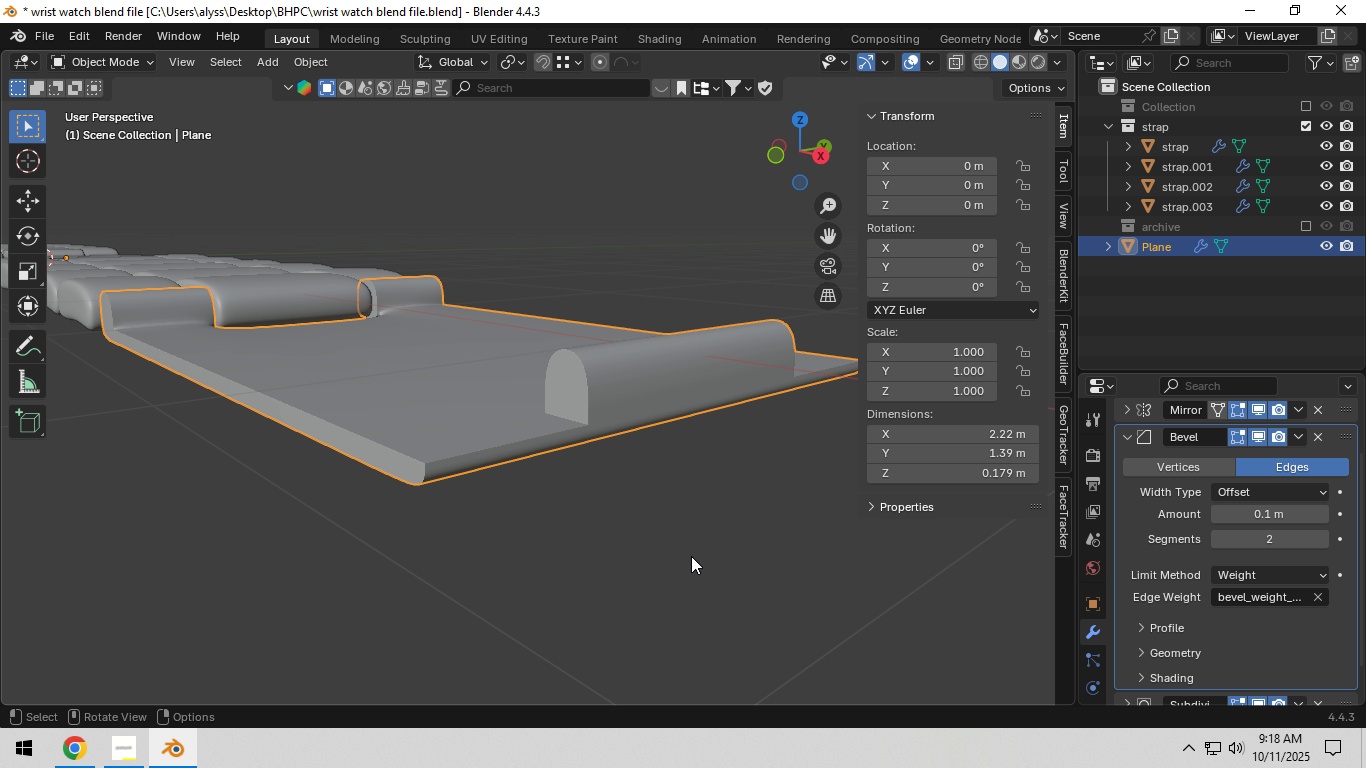 
left_click([692, 556])
 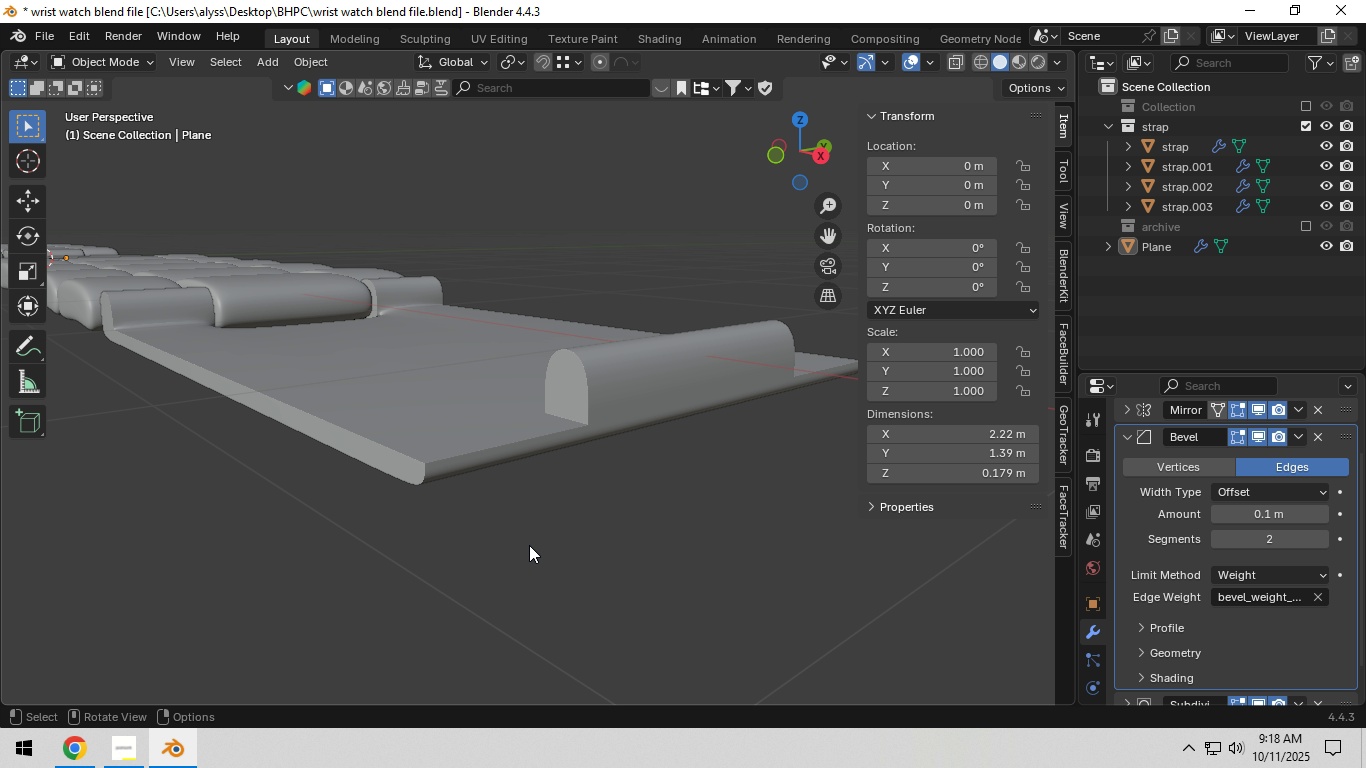 
scroll: coordinate [594, 568], scroll_direction: down, amount: 8.0
 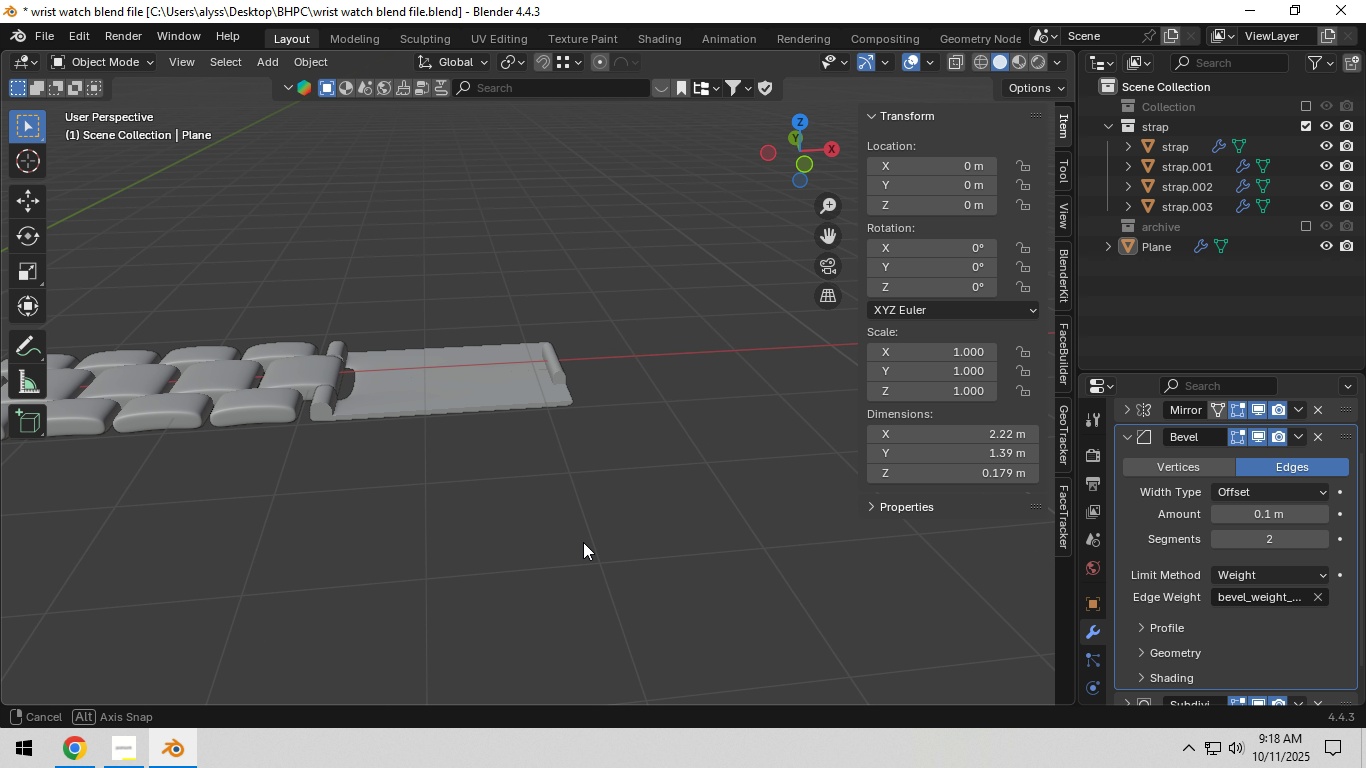 
scroll: coordinate [598, 537], scroll_direction: up, amount: 5.0
 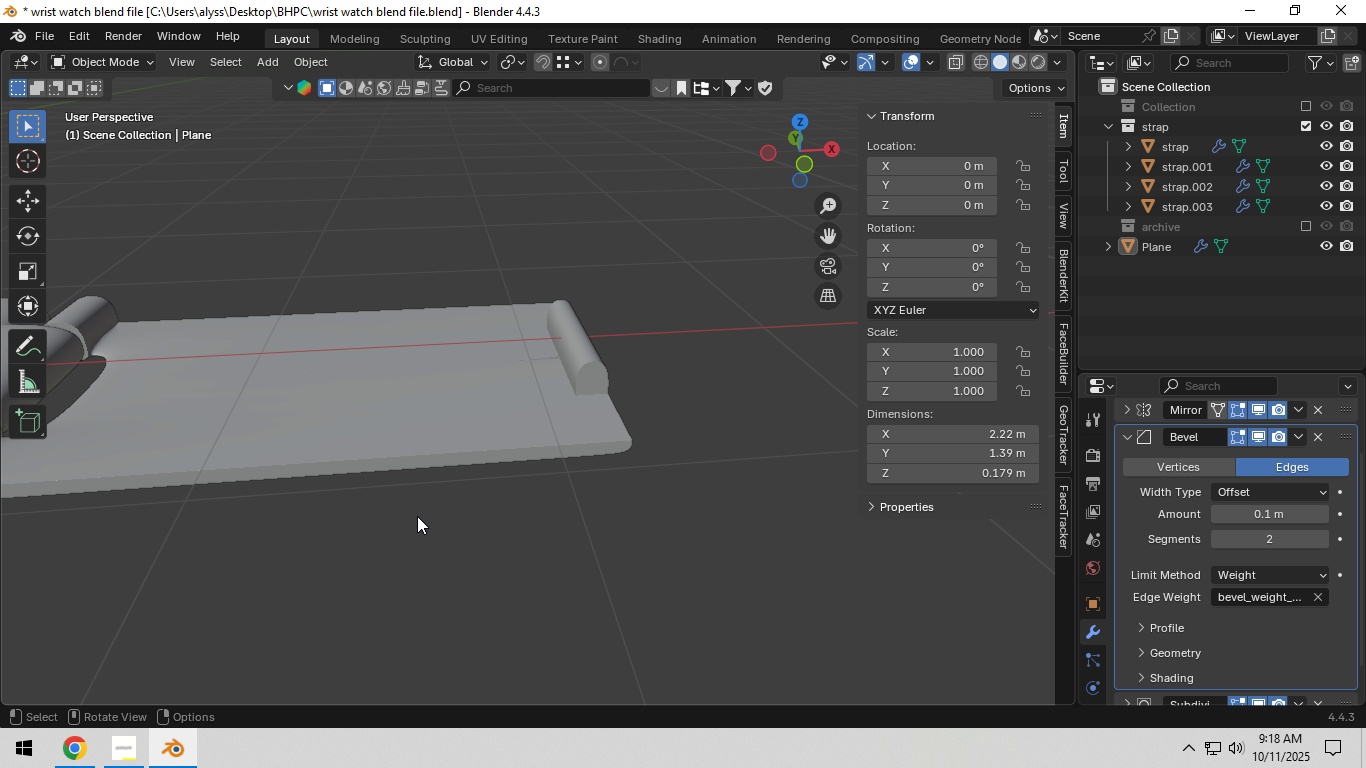 
hold_key(key=ShiftLeft, duration=0.38)
 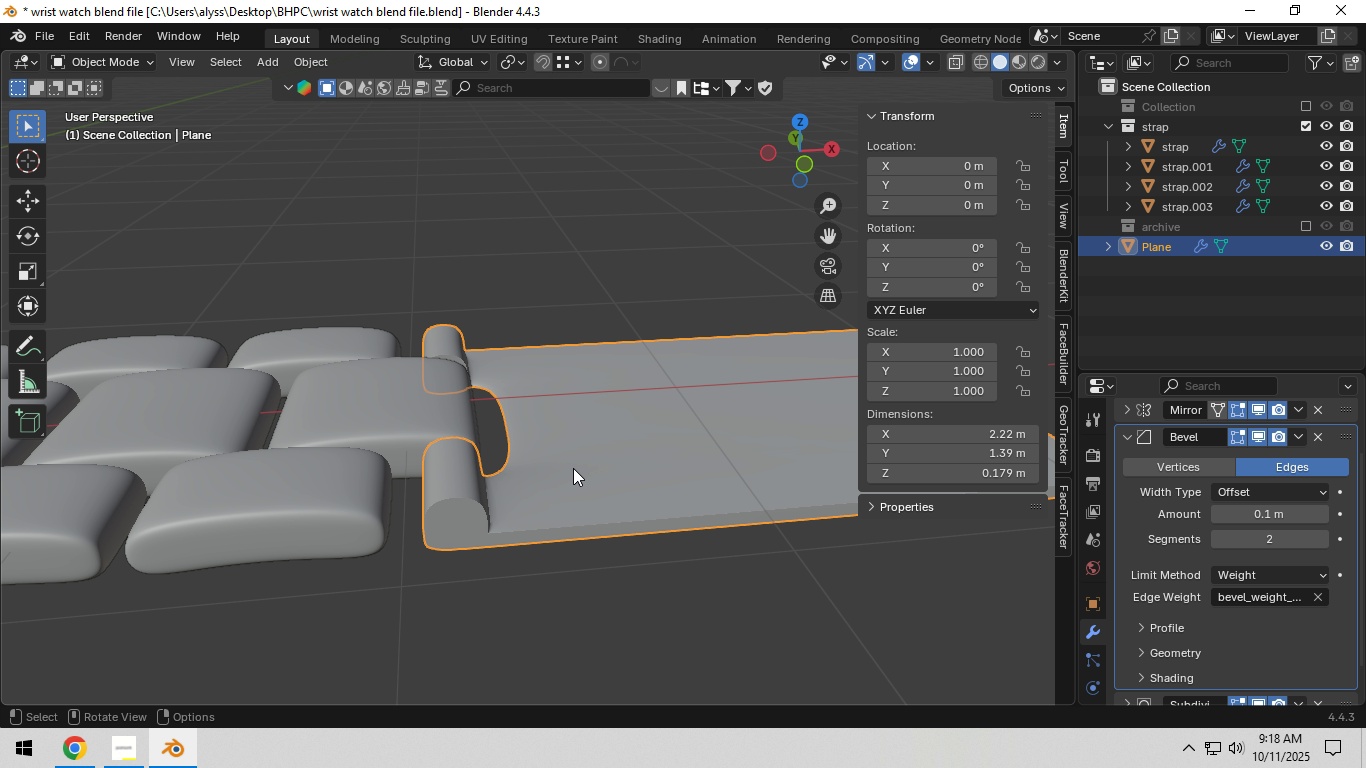 
key(Tab)
 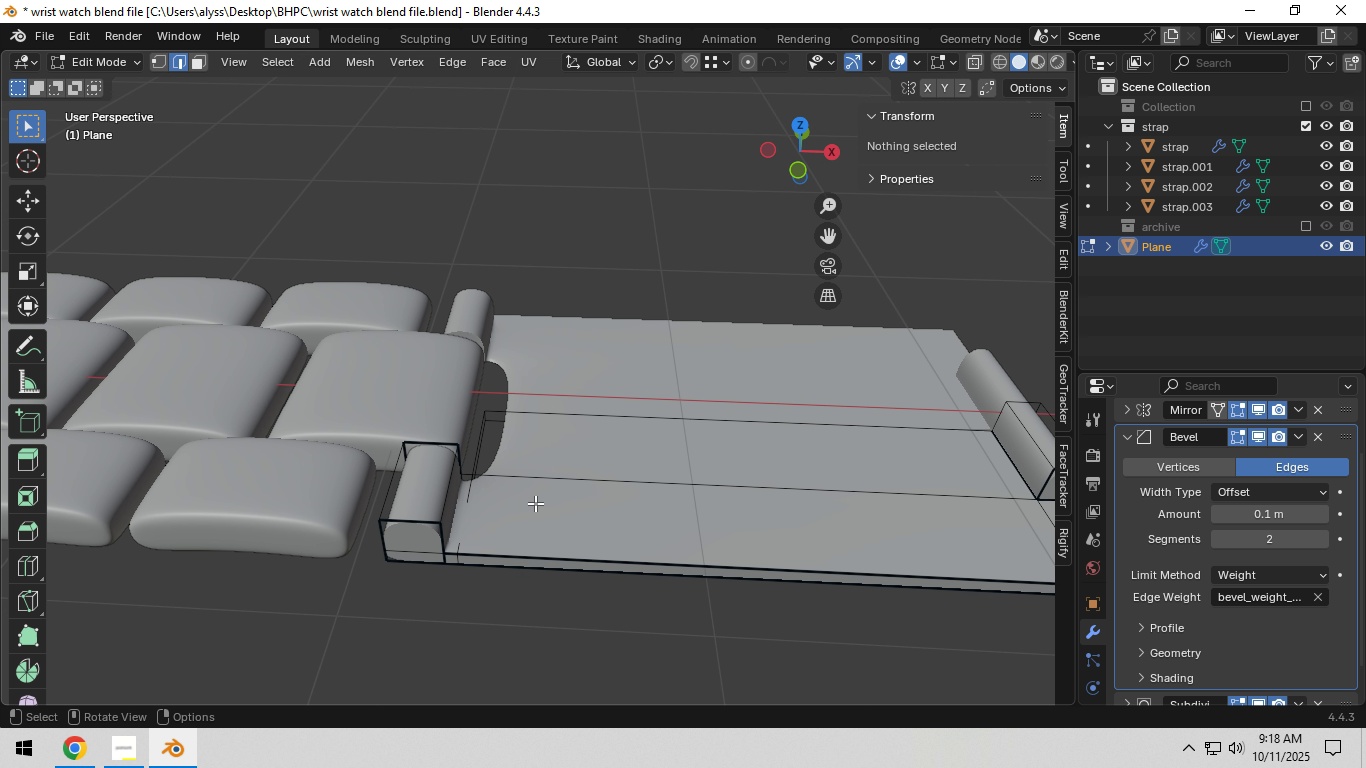 
scroll: coordinate [534, 503], scroll_direction: up, amount: 5.0
 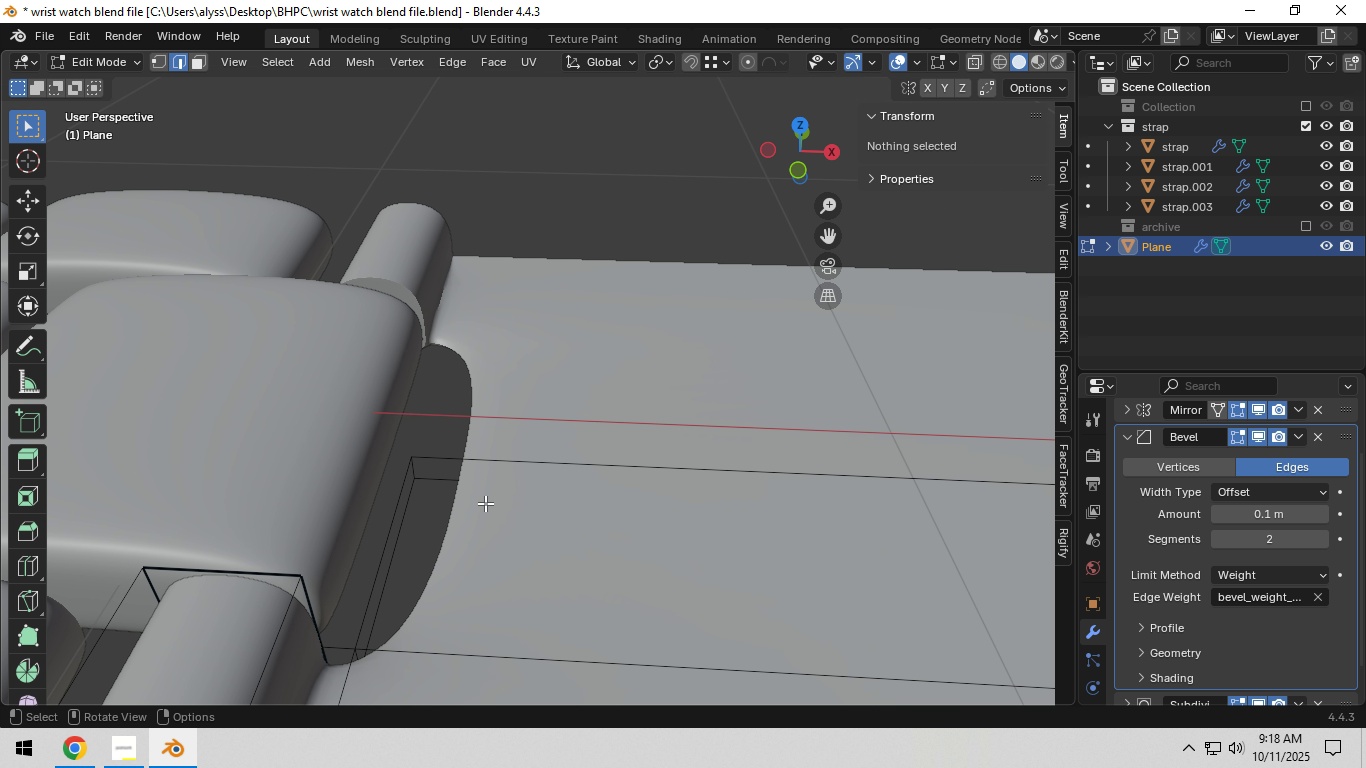 
key(Shift+ShiftLeft)
 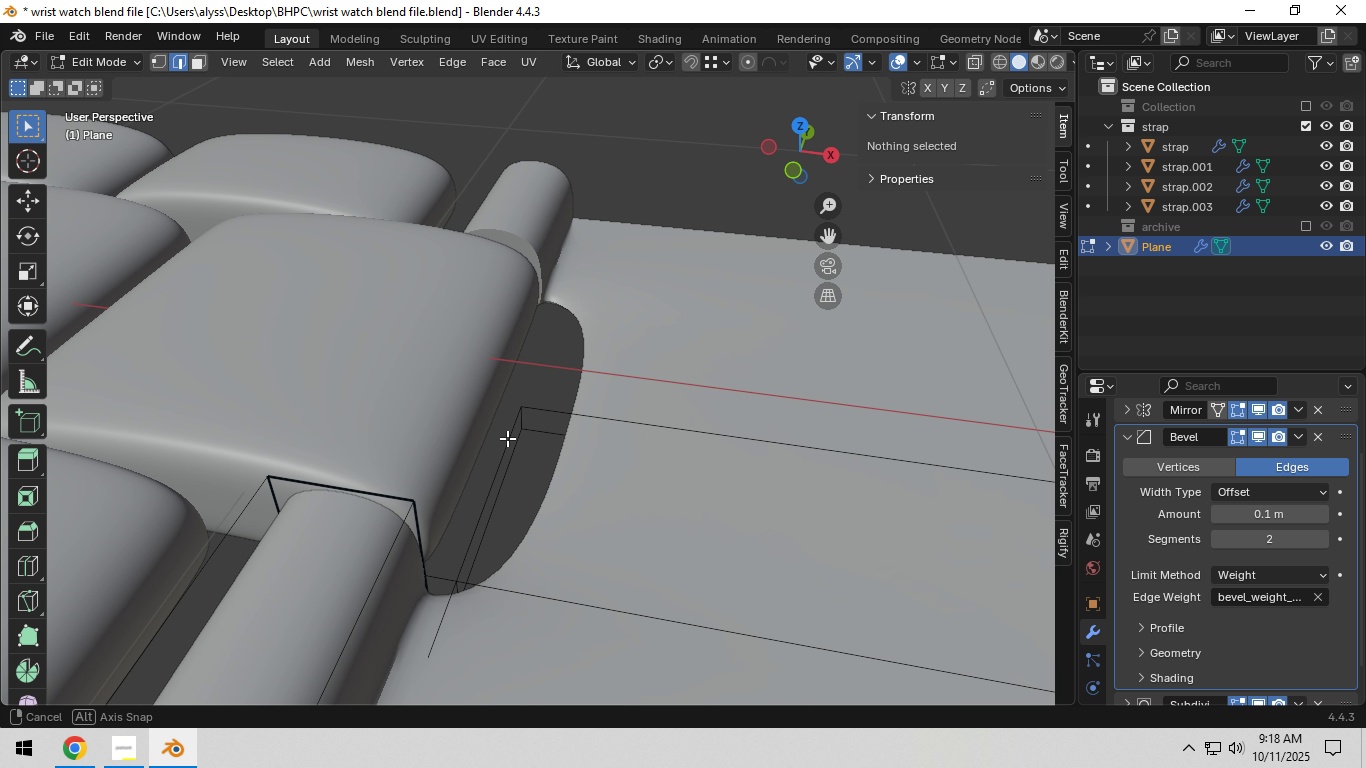 
left_click([507, 449])
 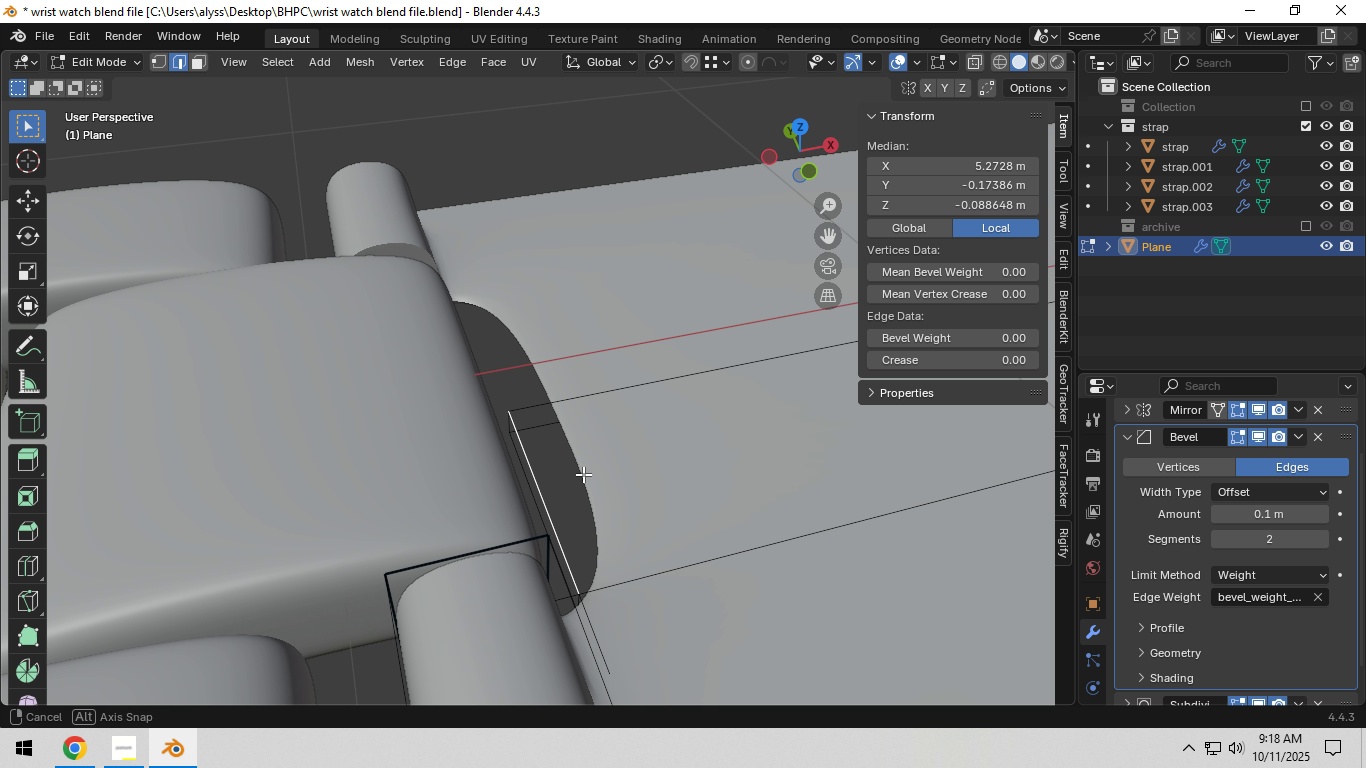 
hold_key(key=ShiftLeft, duration=0.55)
left_click([532, 491])
 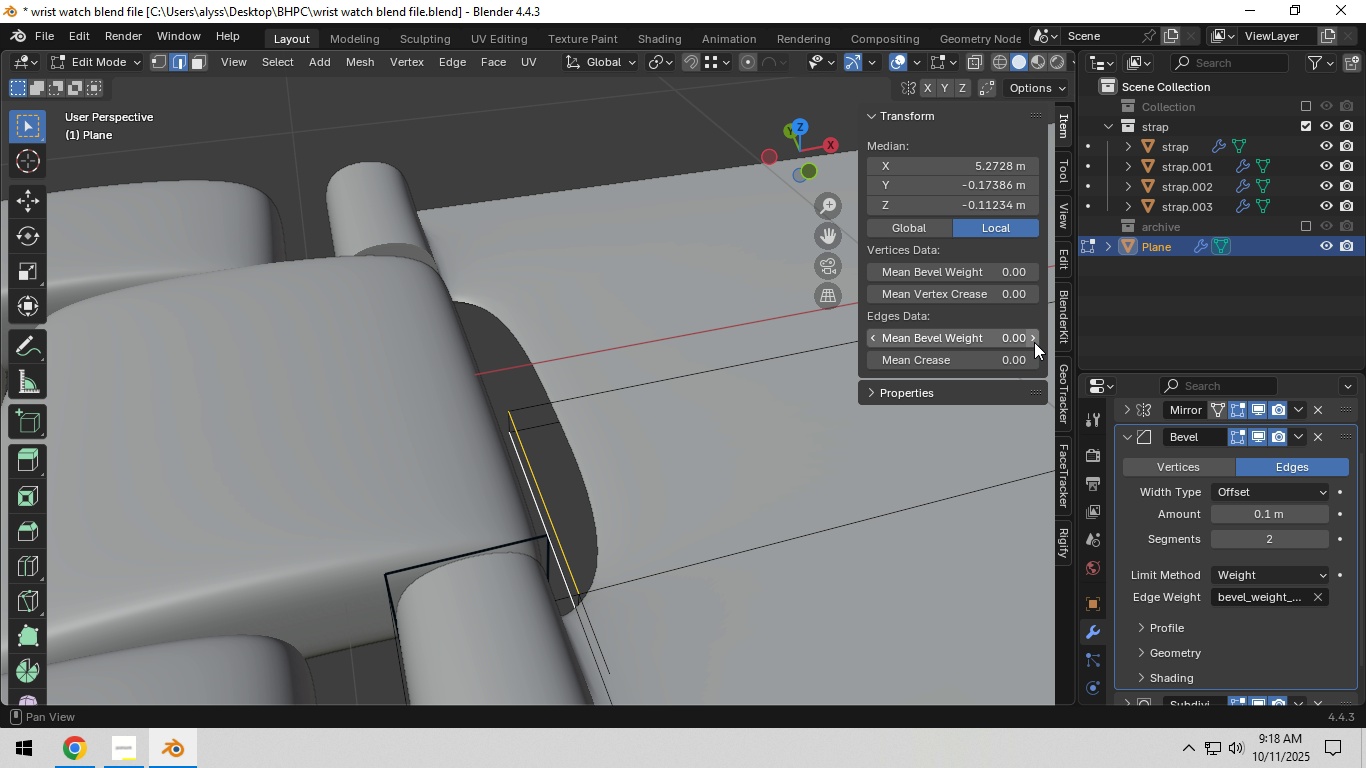 
left_click([1034, 341])
 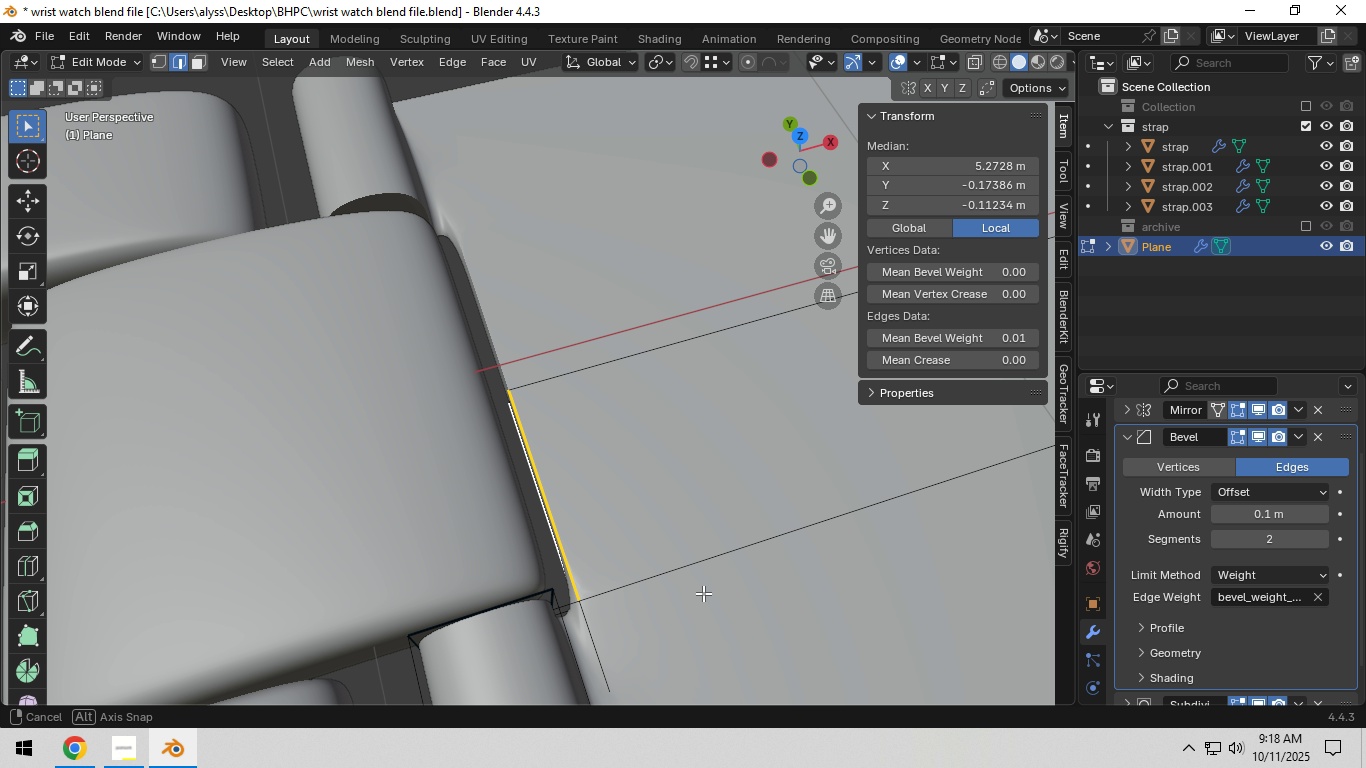 
hold_key(key=ShiftLeft, duration=0.42)
 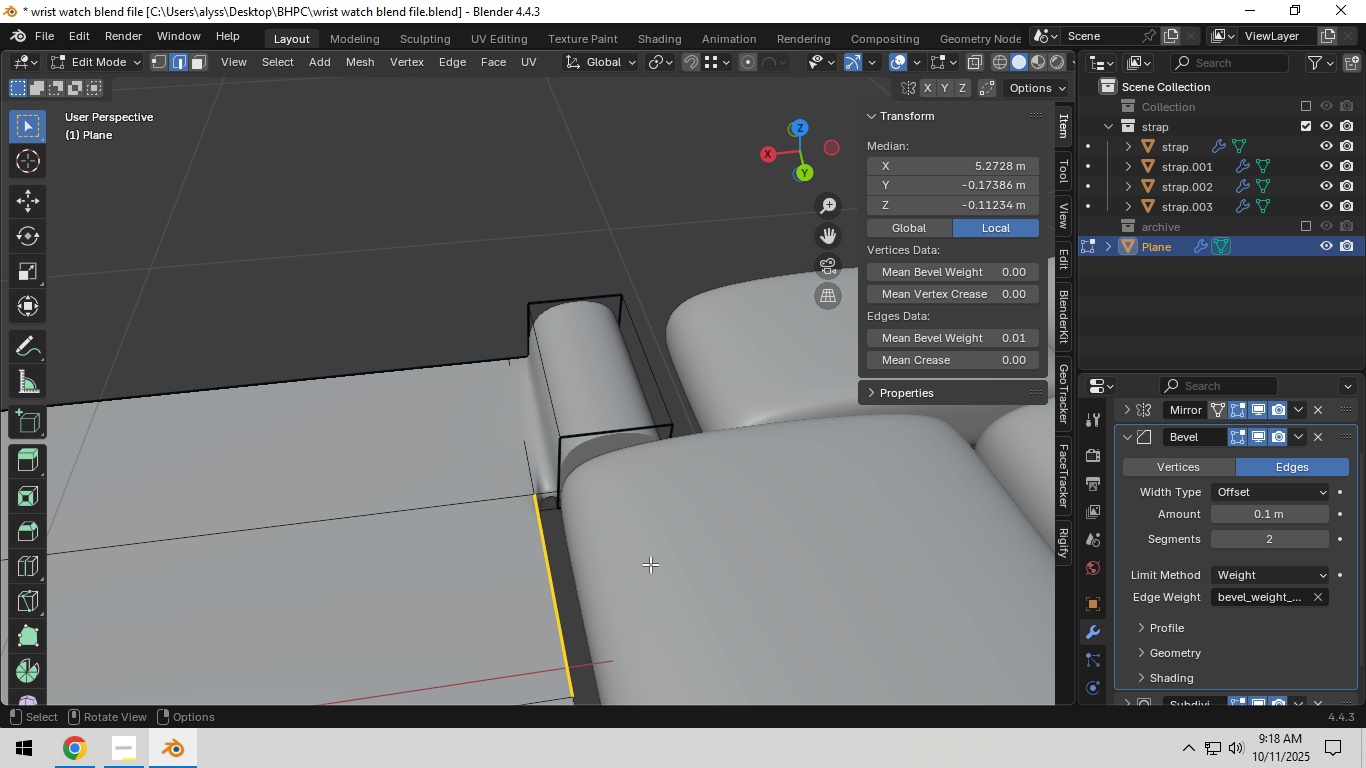 
scroll: coordinate [628, 564], scroll_direction: up, amount: 4.0
 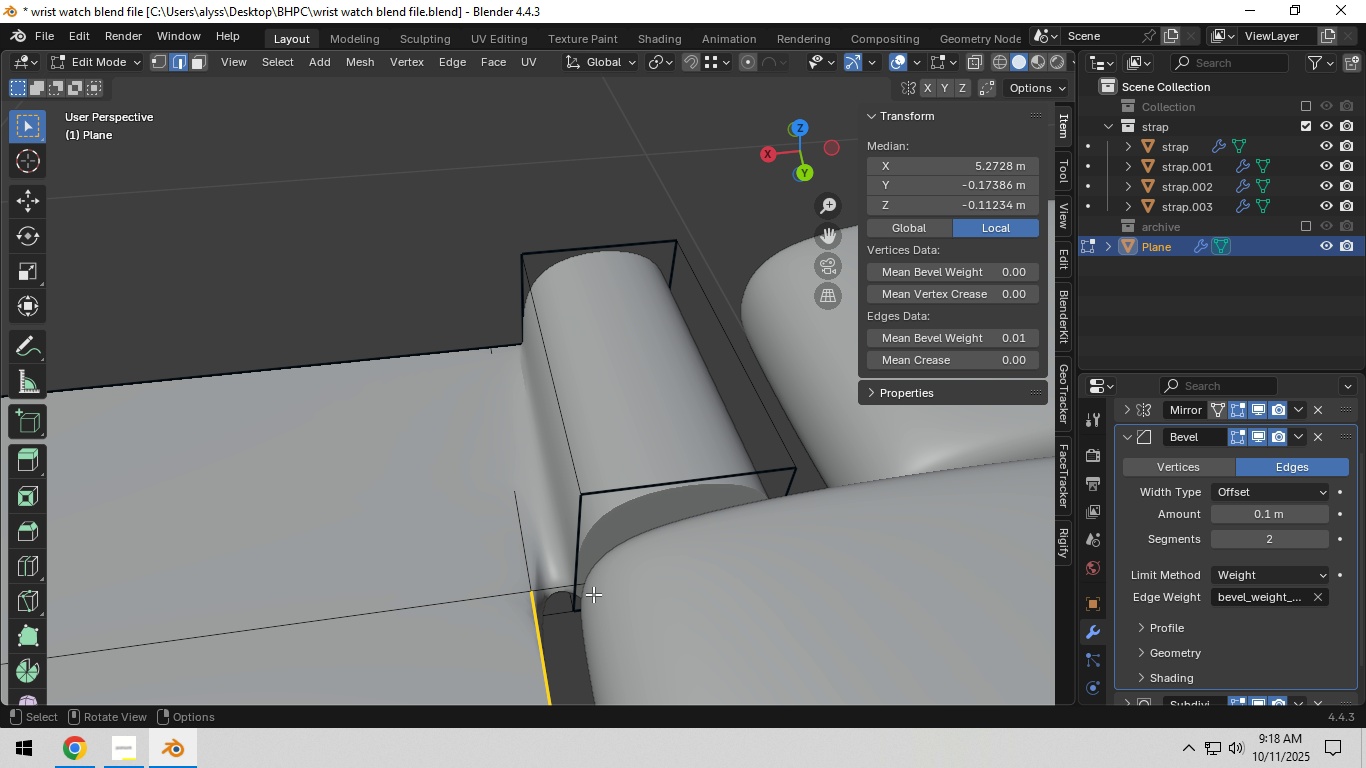 
hold_key(key=ShiftLeft, duration=0.33)
 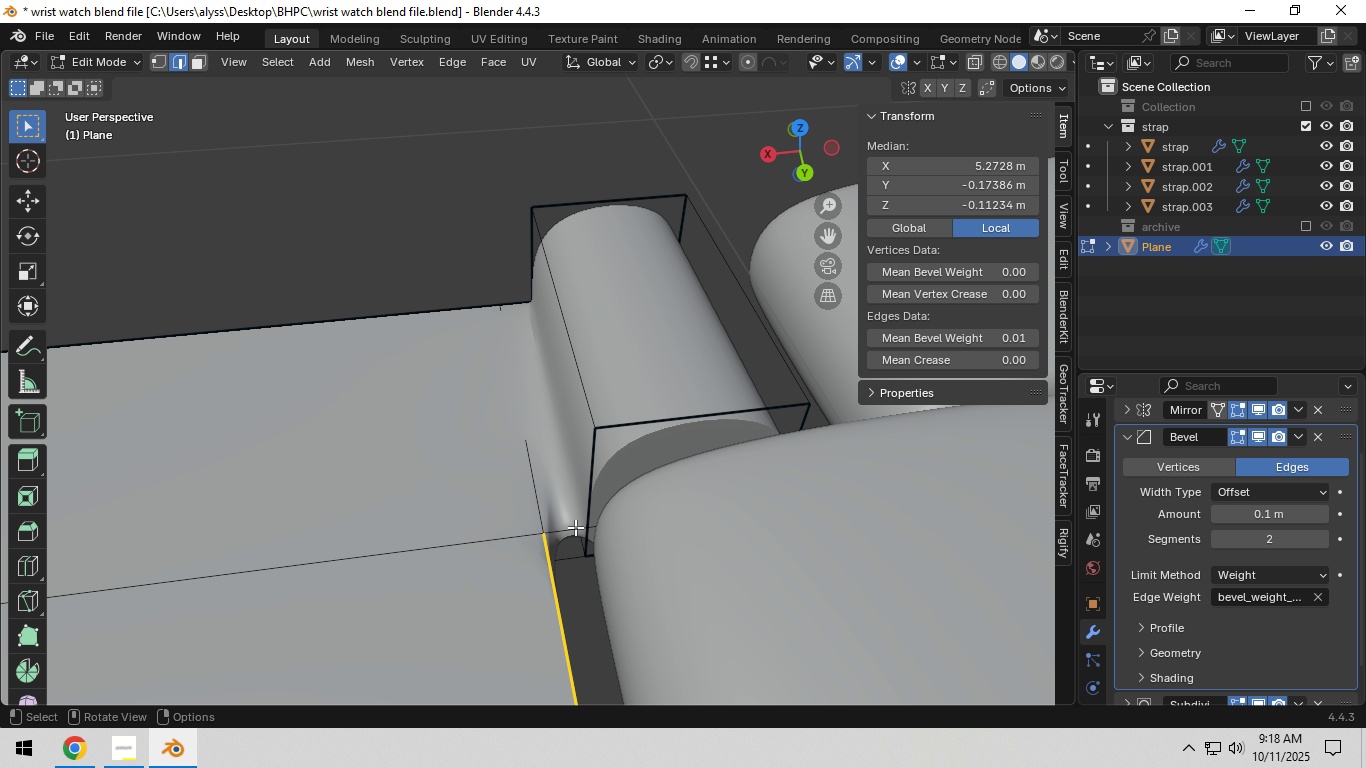 
left_click([575, 527])
 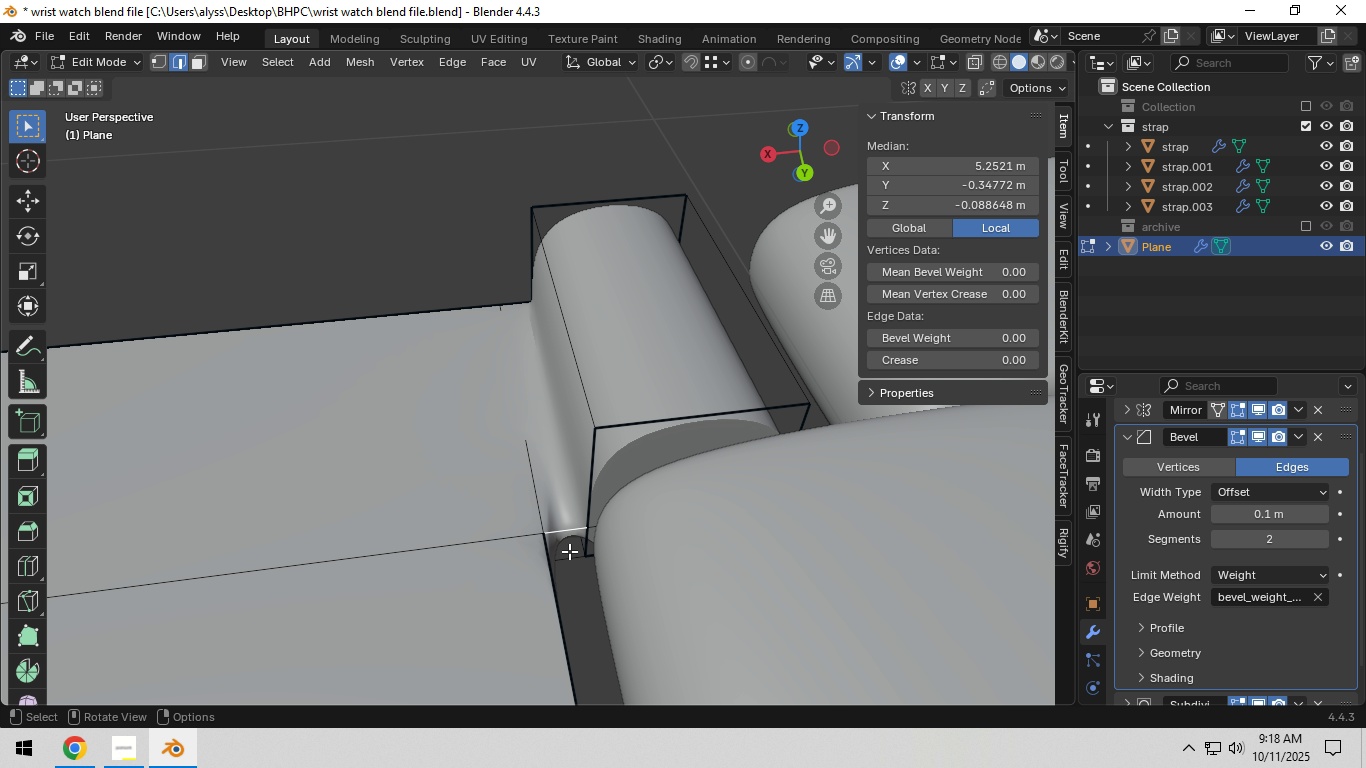 
hold_key(key=ShiftLeft, duration=0.46)
double_click([565, 558])
 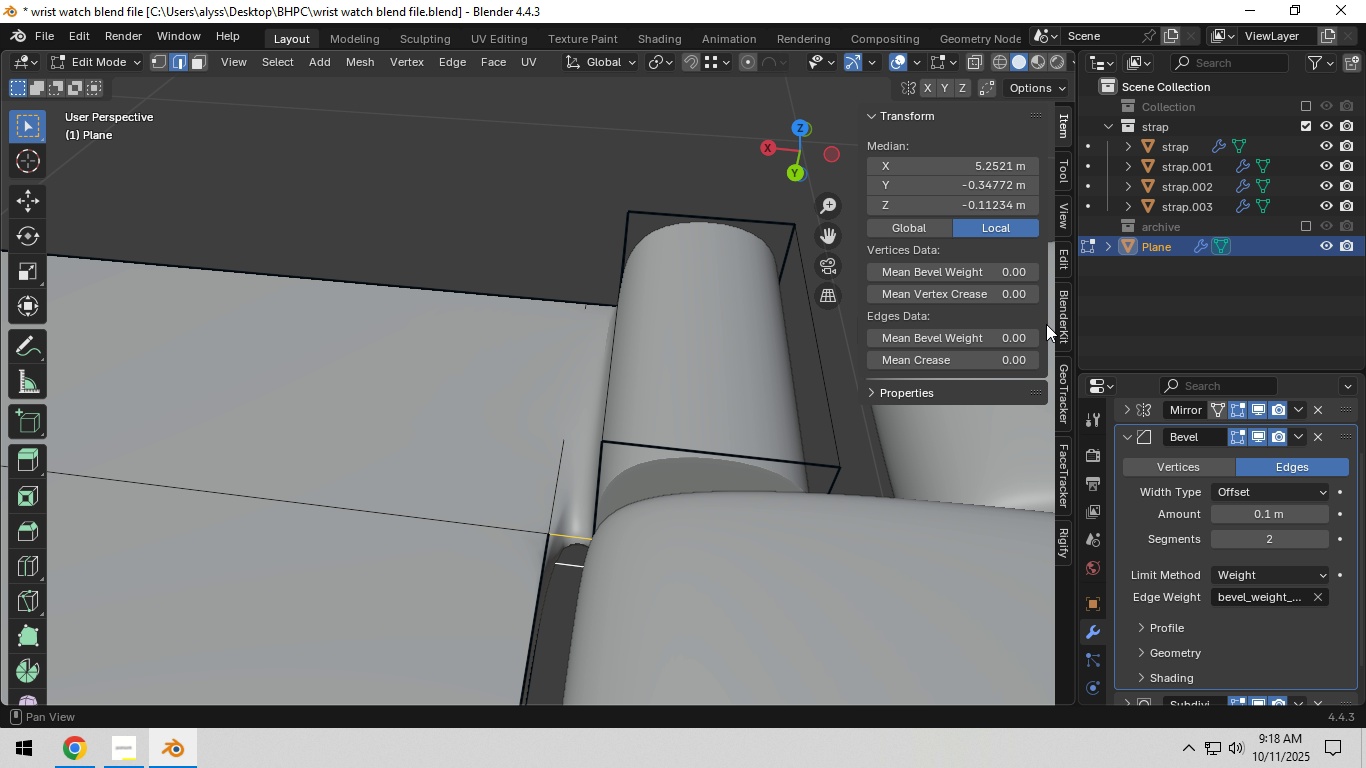 
left_click([1028, 339])
 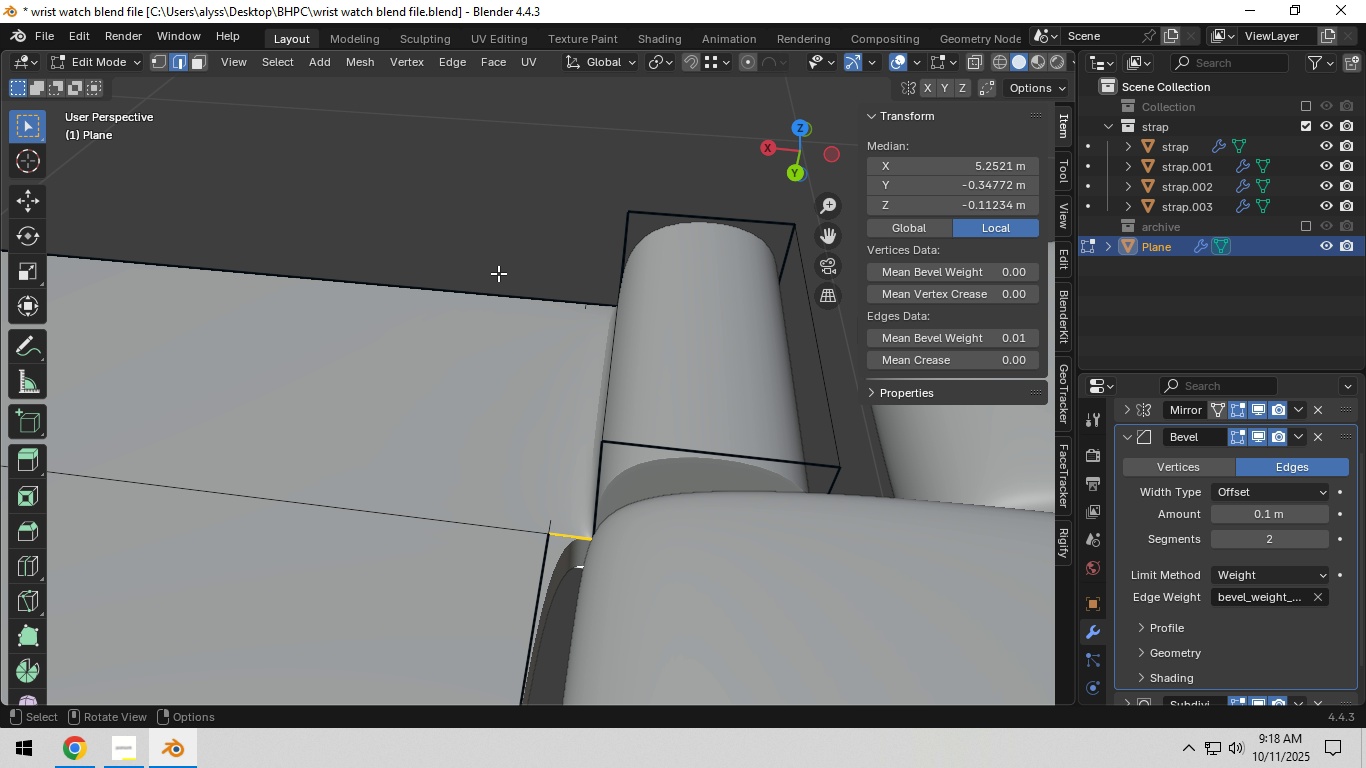 
left_click([478, 217])
 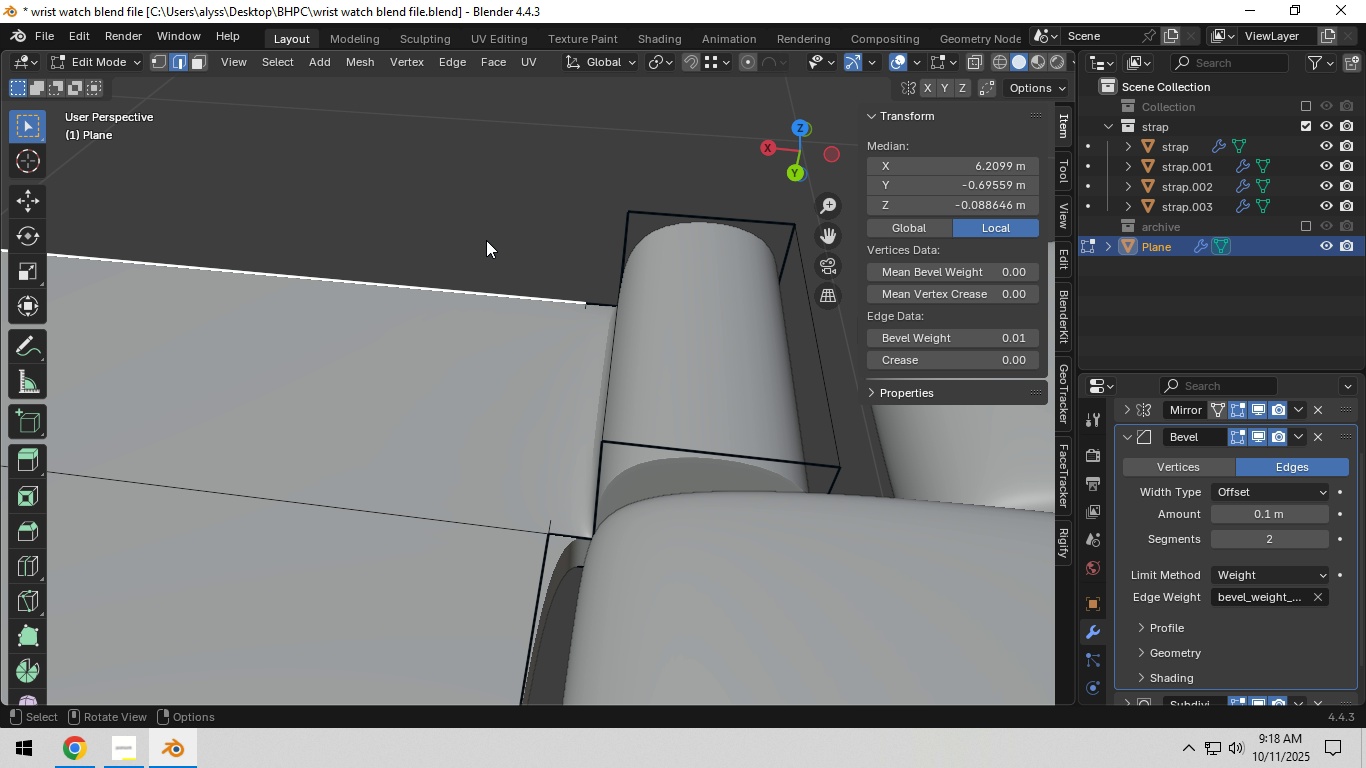 
key(Tab)
 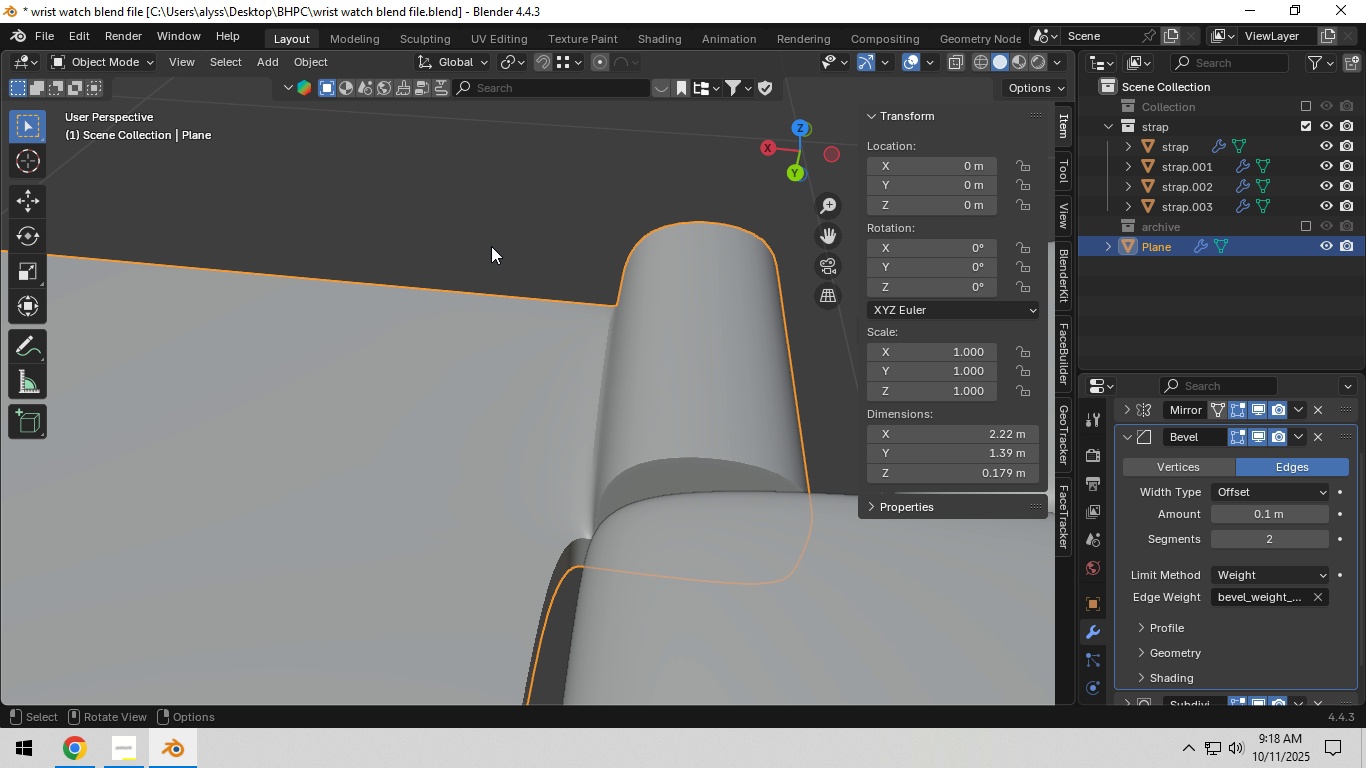 
scroll: coordinate [624, 325], scroll_direction: down, amount: 12.0
 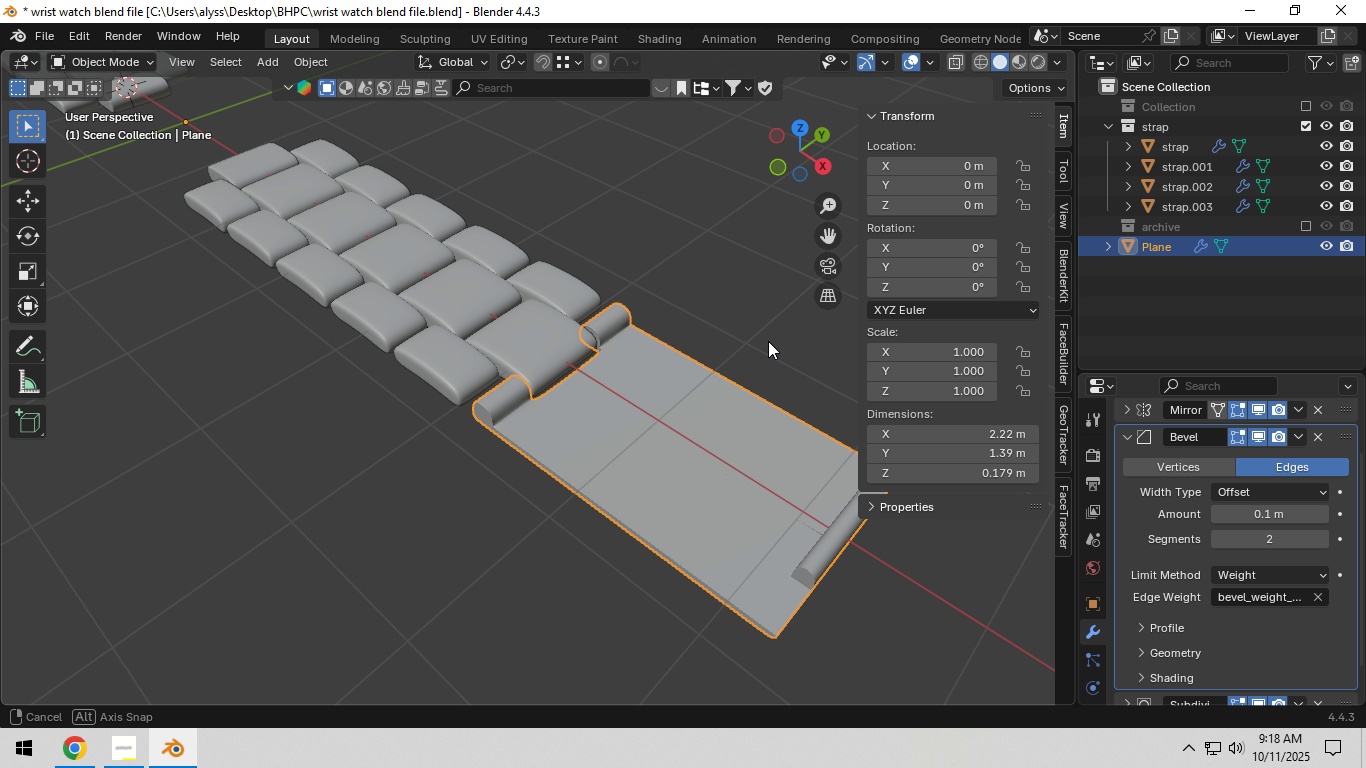 
hold_key(key=ShiftLeft, duration=0.78)
 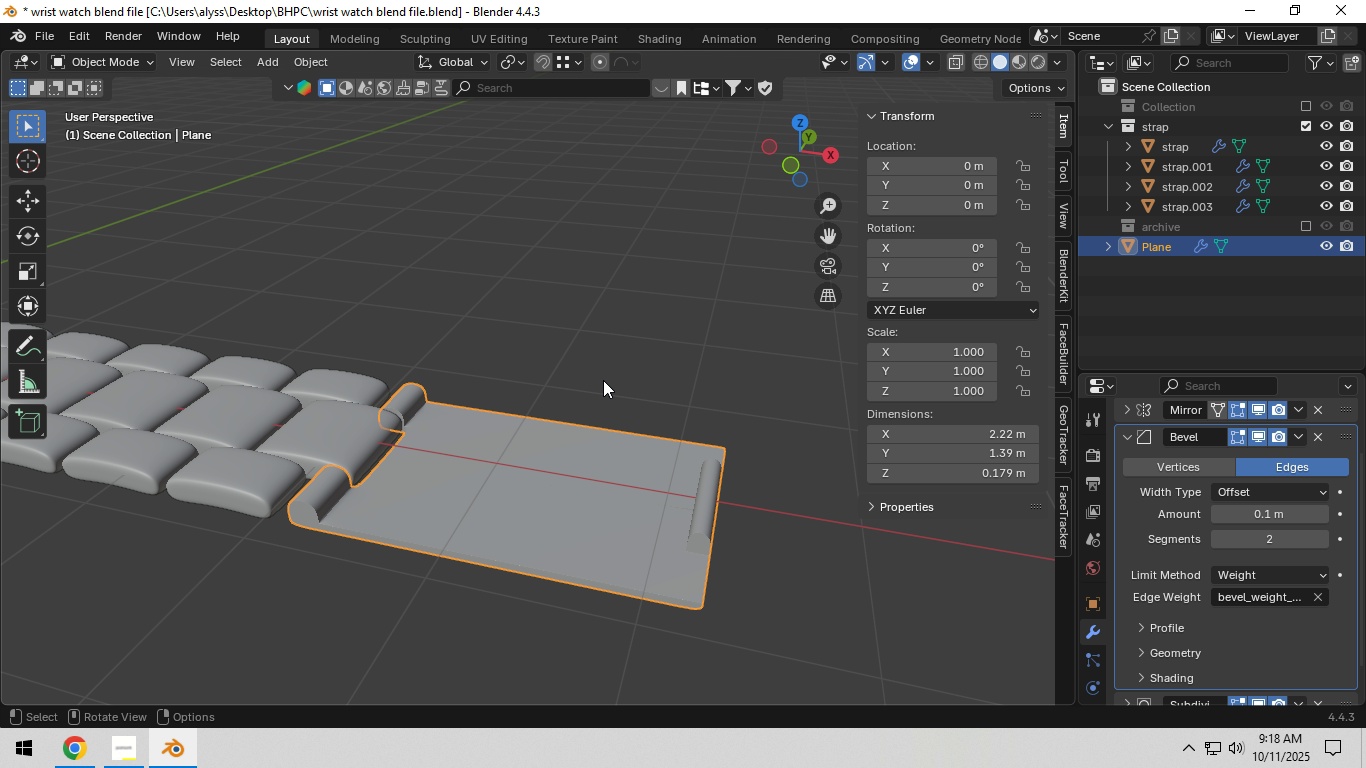 
wait(7.91)
 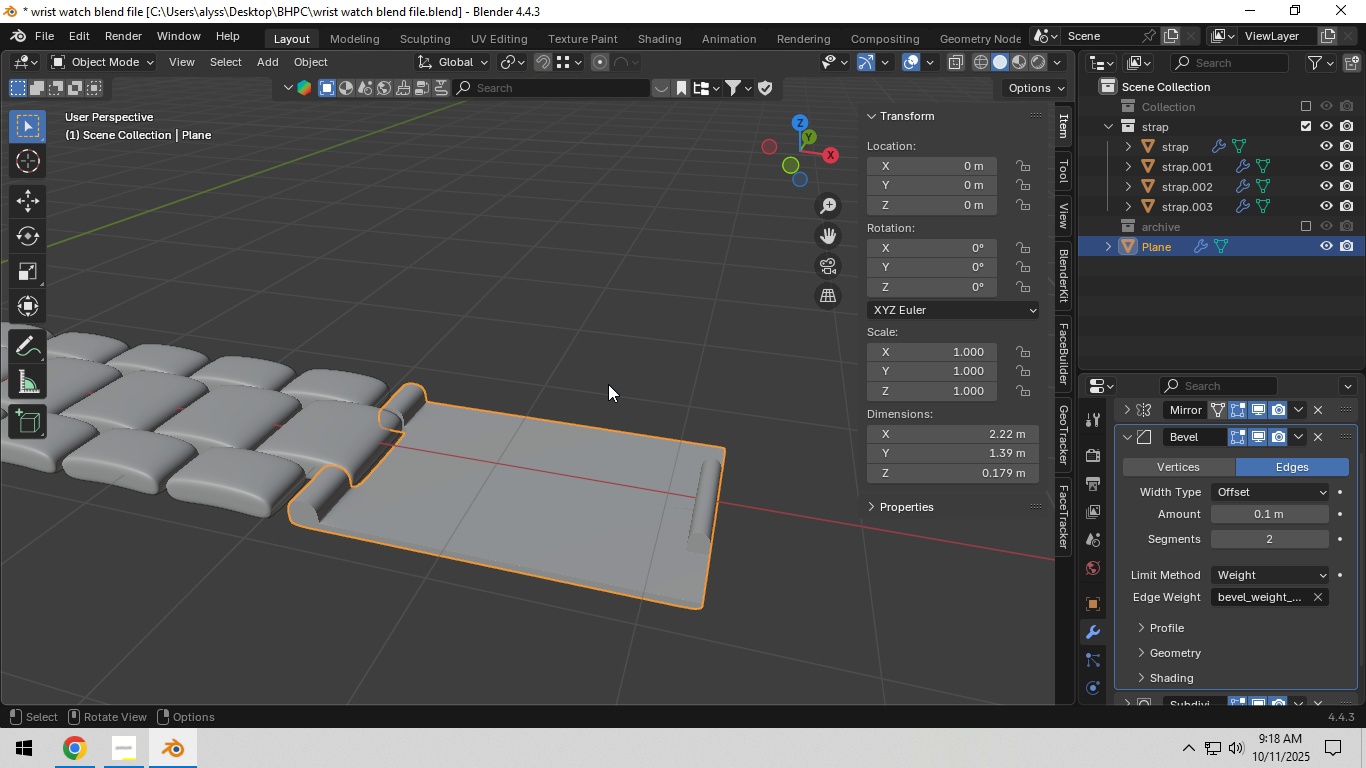 
hold_key(key=ShiftLeft, duration=0.37)
 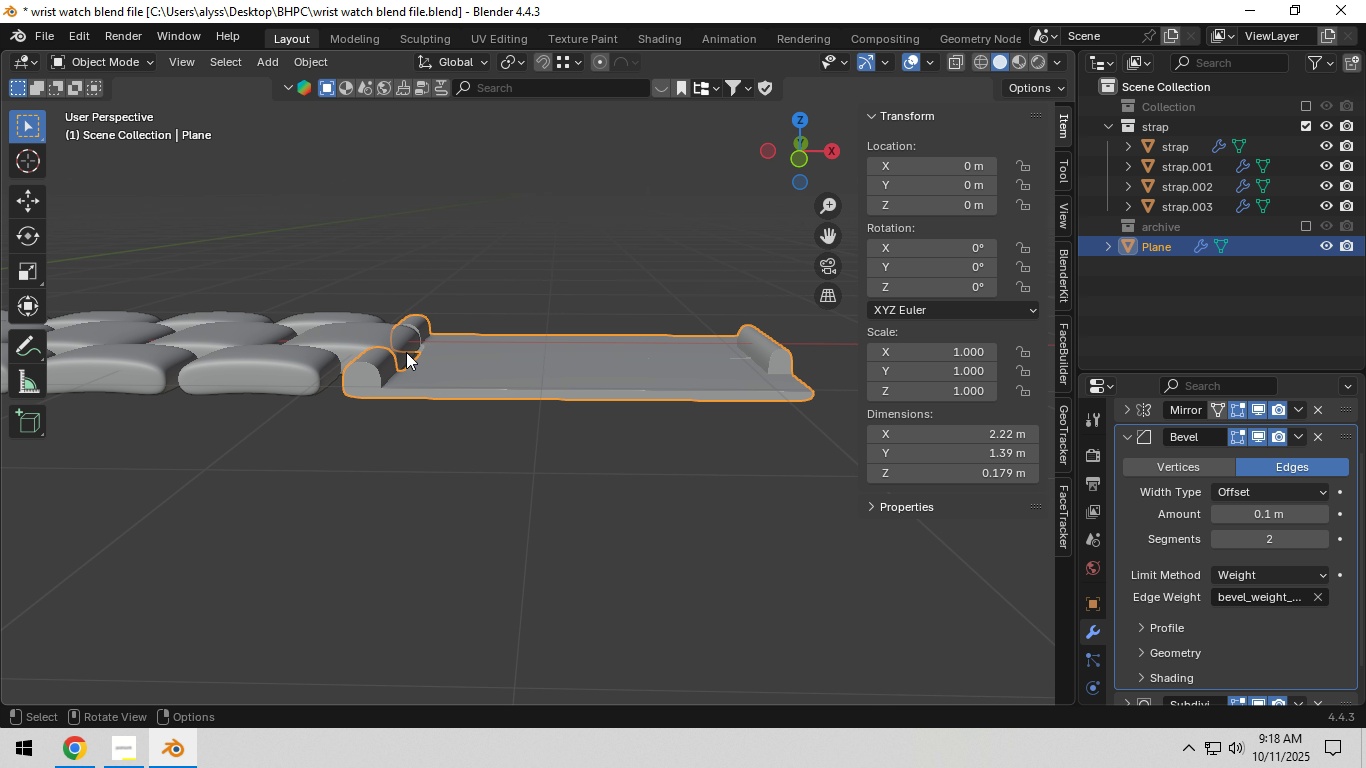 
scroll: coordinate [397, 362], scroll_direction: up, amount: 3.0
 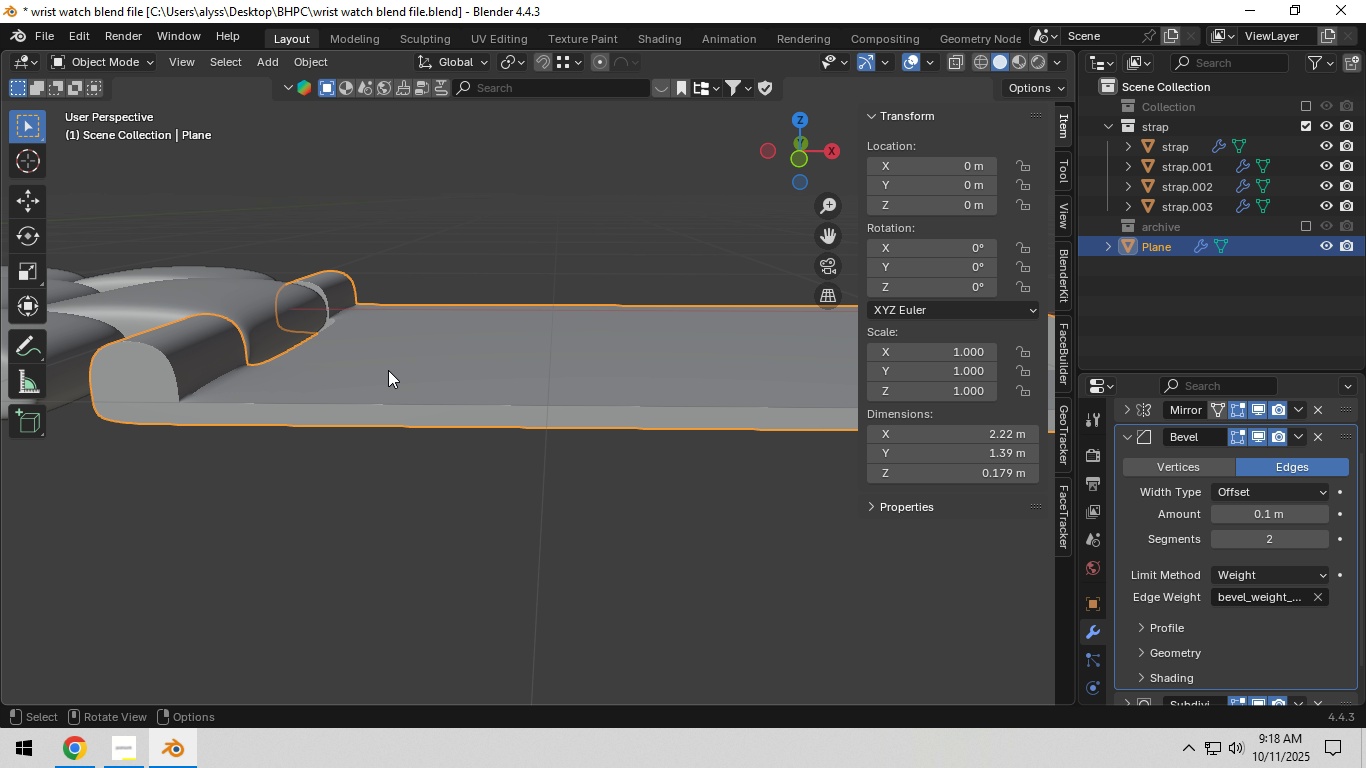 
hold_key(key=ShiftLeft, duration=0.4)
 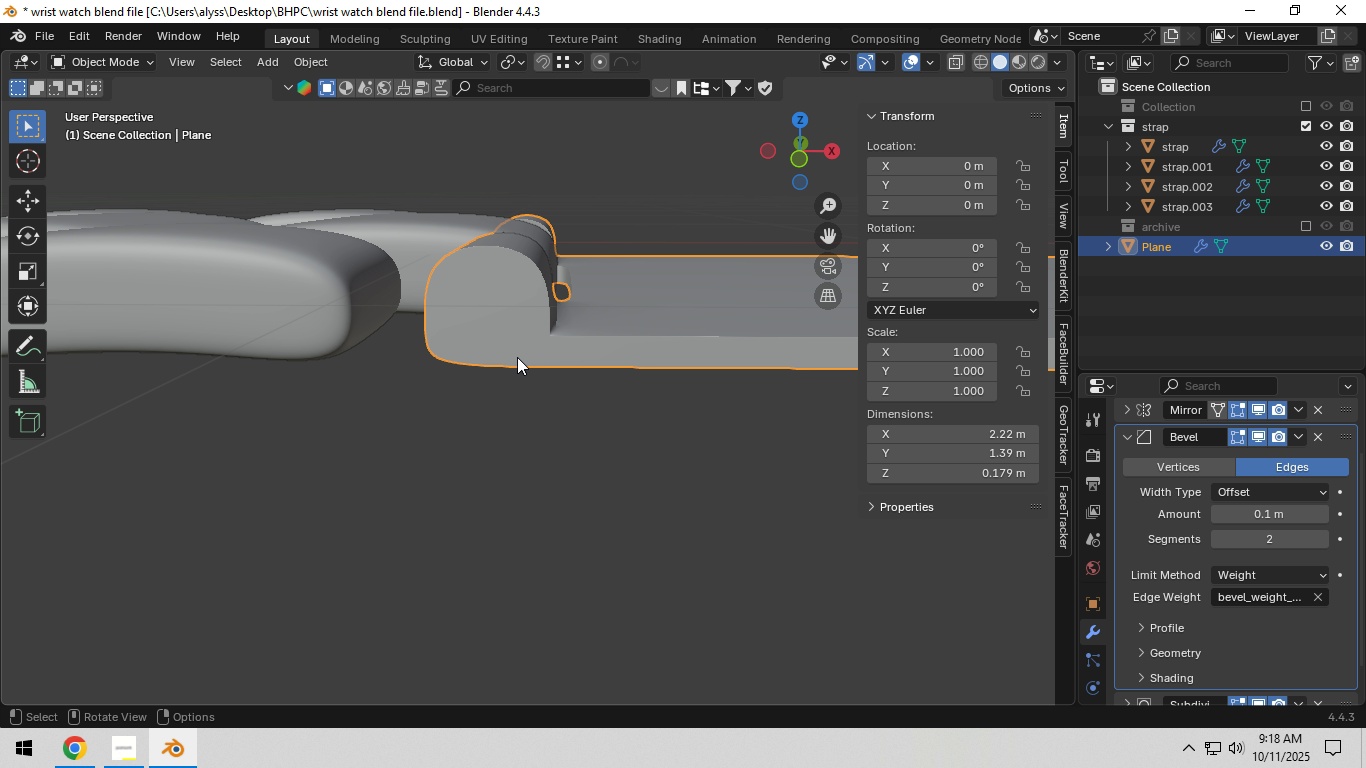 
scroll: coordinate [517, 357], scroll_direction: up, amount: 2.0
 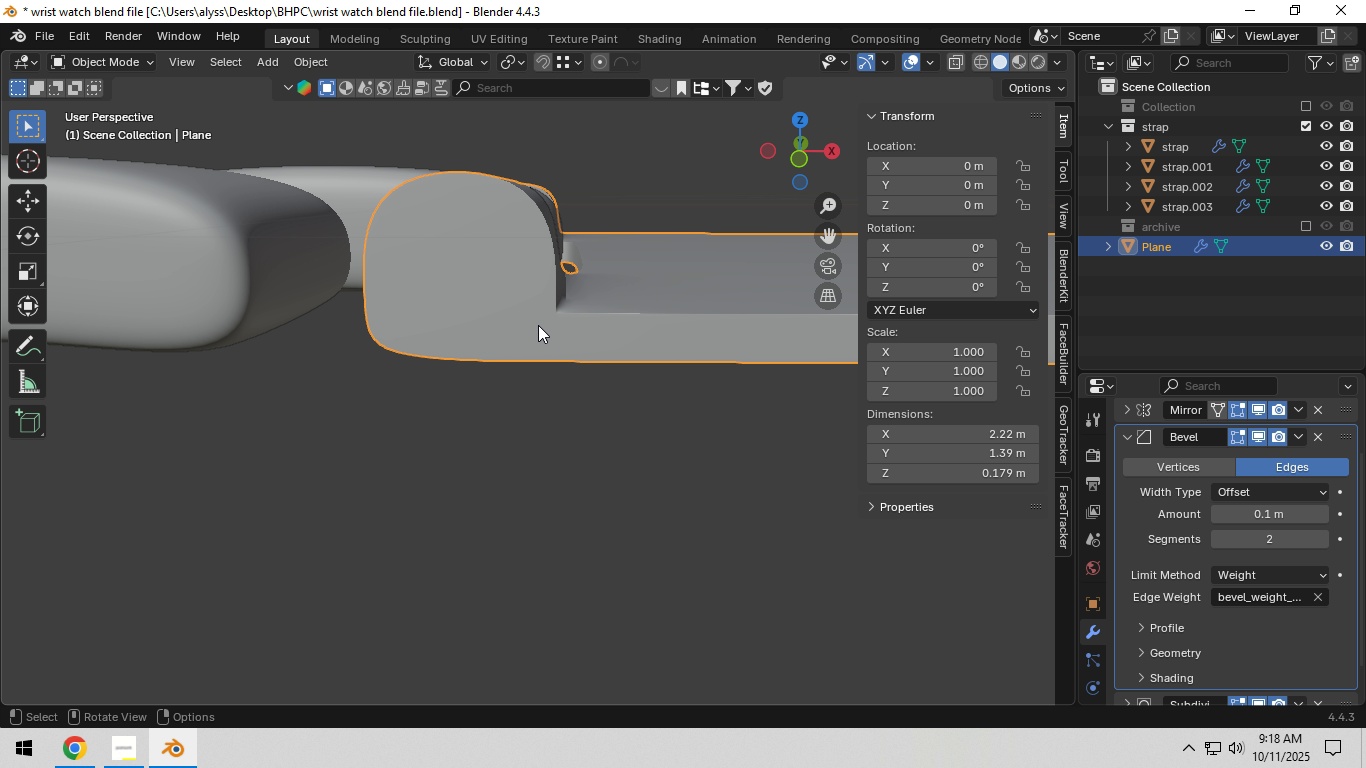 
left_click([538, 325])
 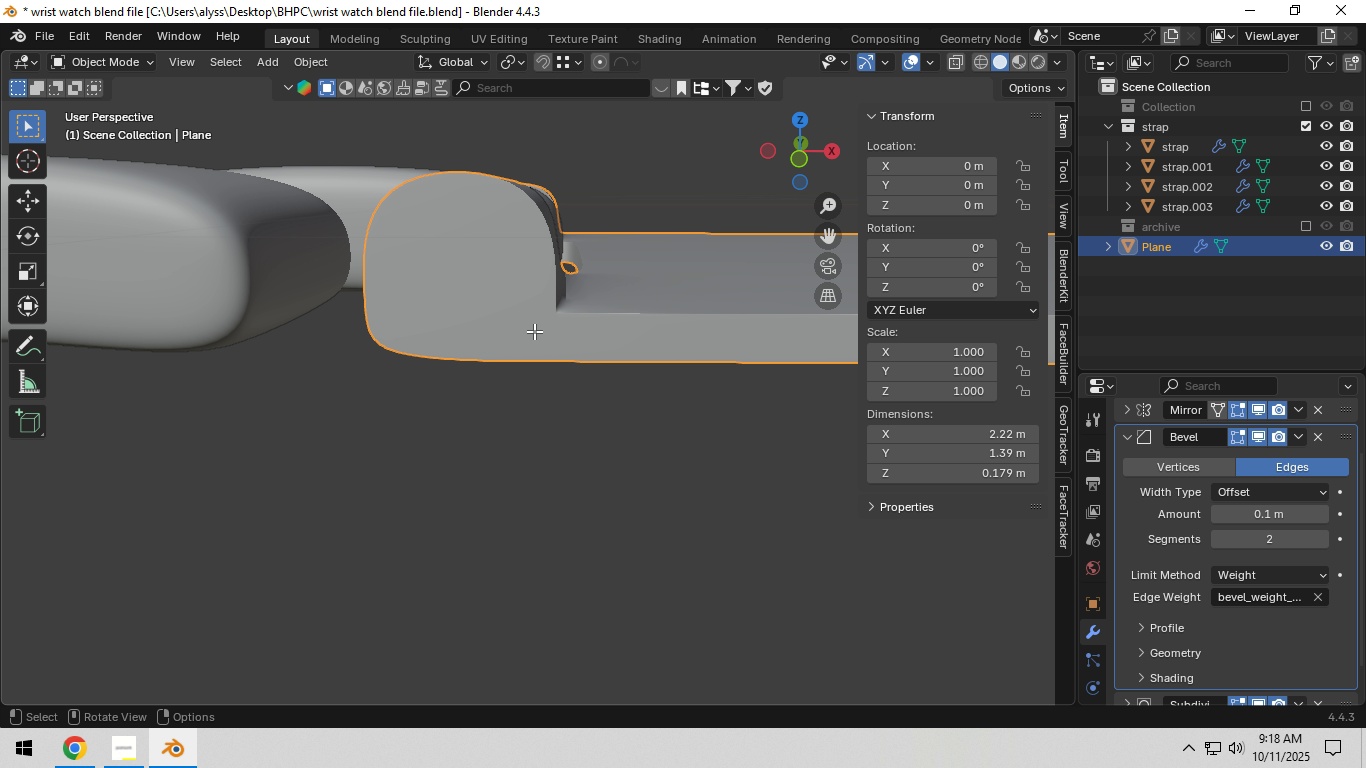 
key(Tab)
 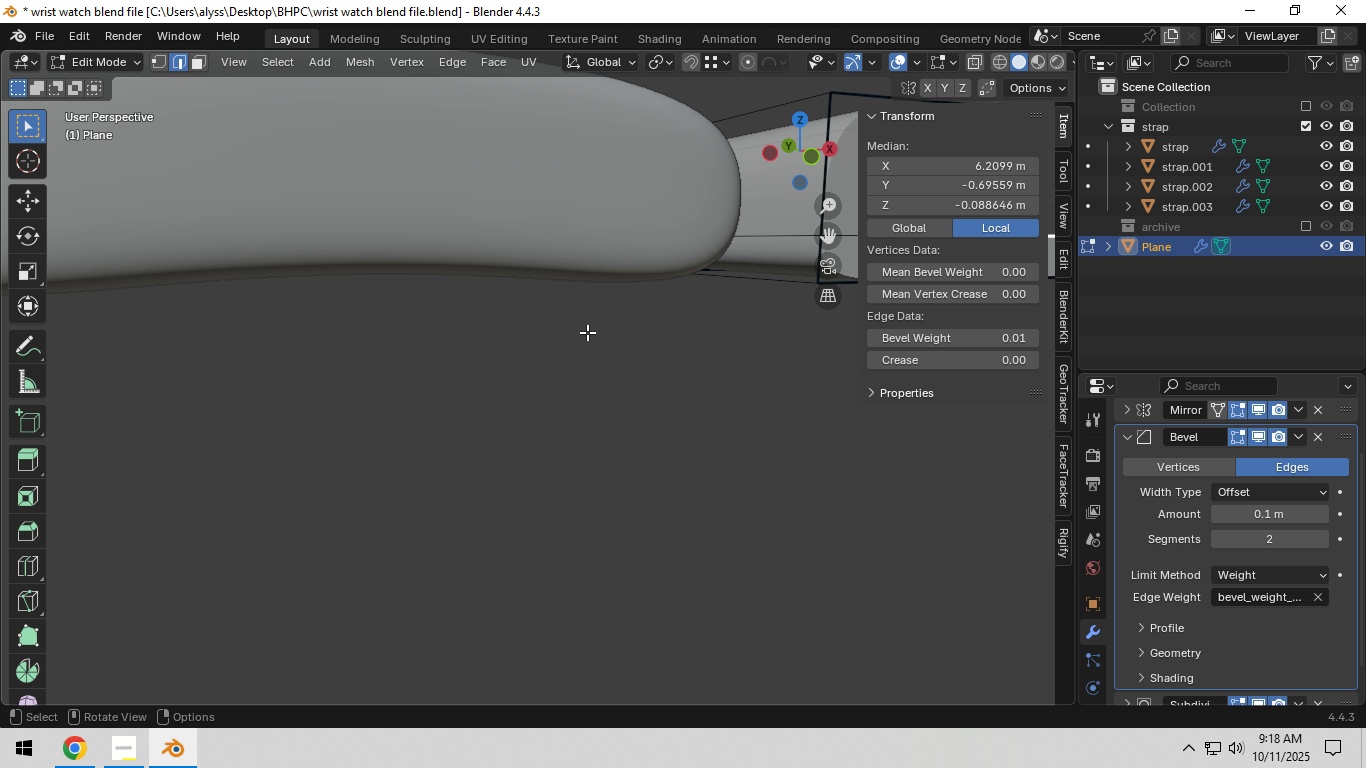 
hold_key(key=ShiftLeft, duration=0.66)
 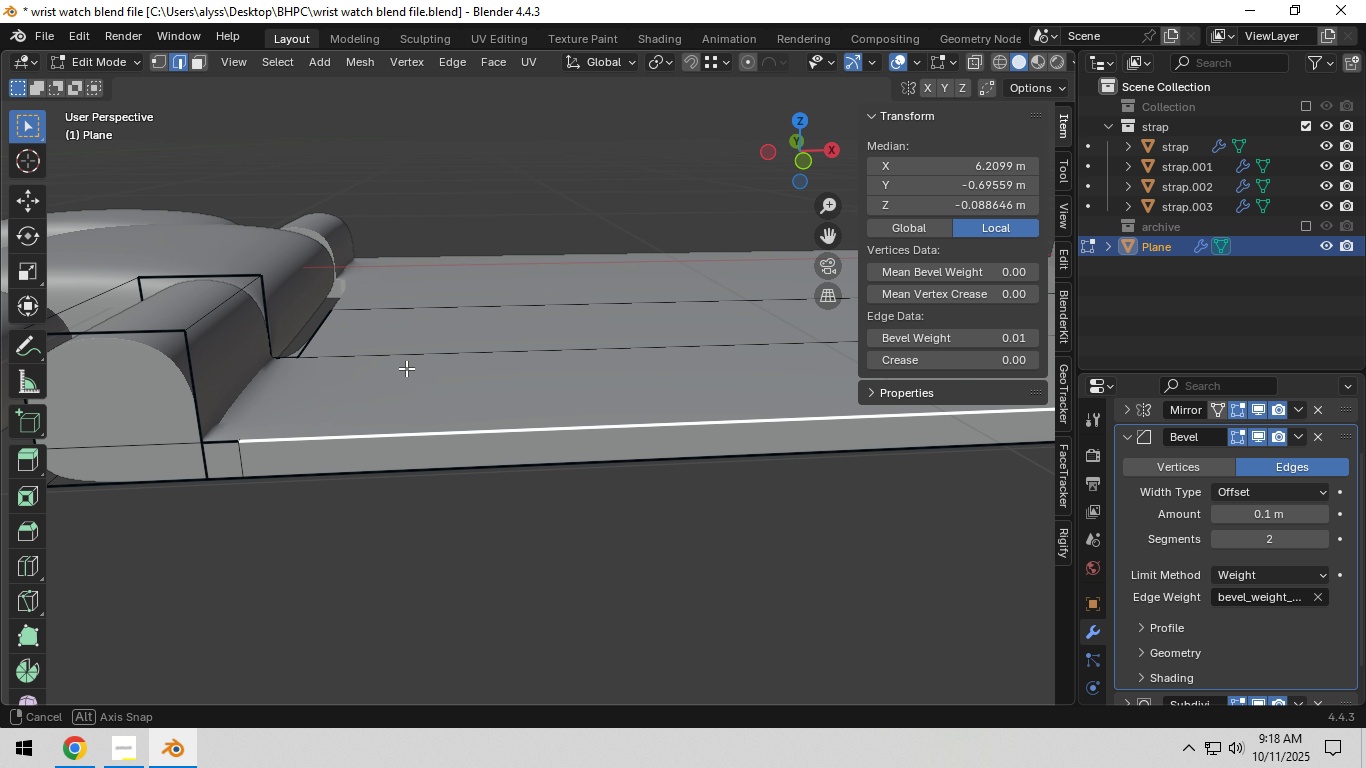 
hold_key(key=ShiftLeft, duration=0.41)
 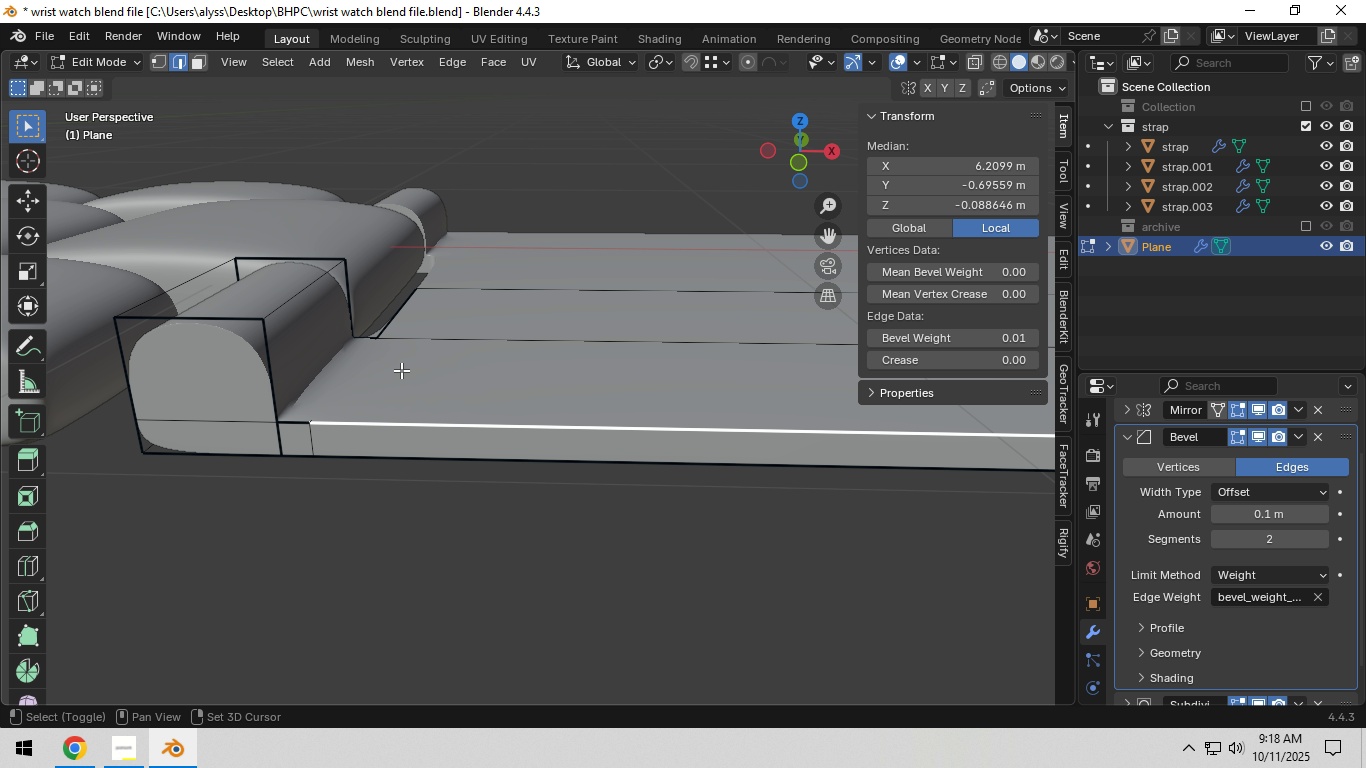 
hold_key(key=ShiftLeft, duration=0.54)
 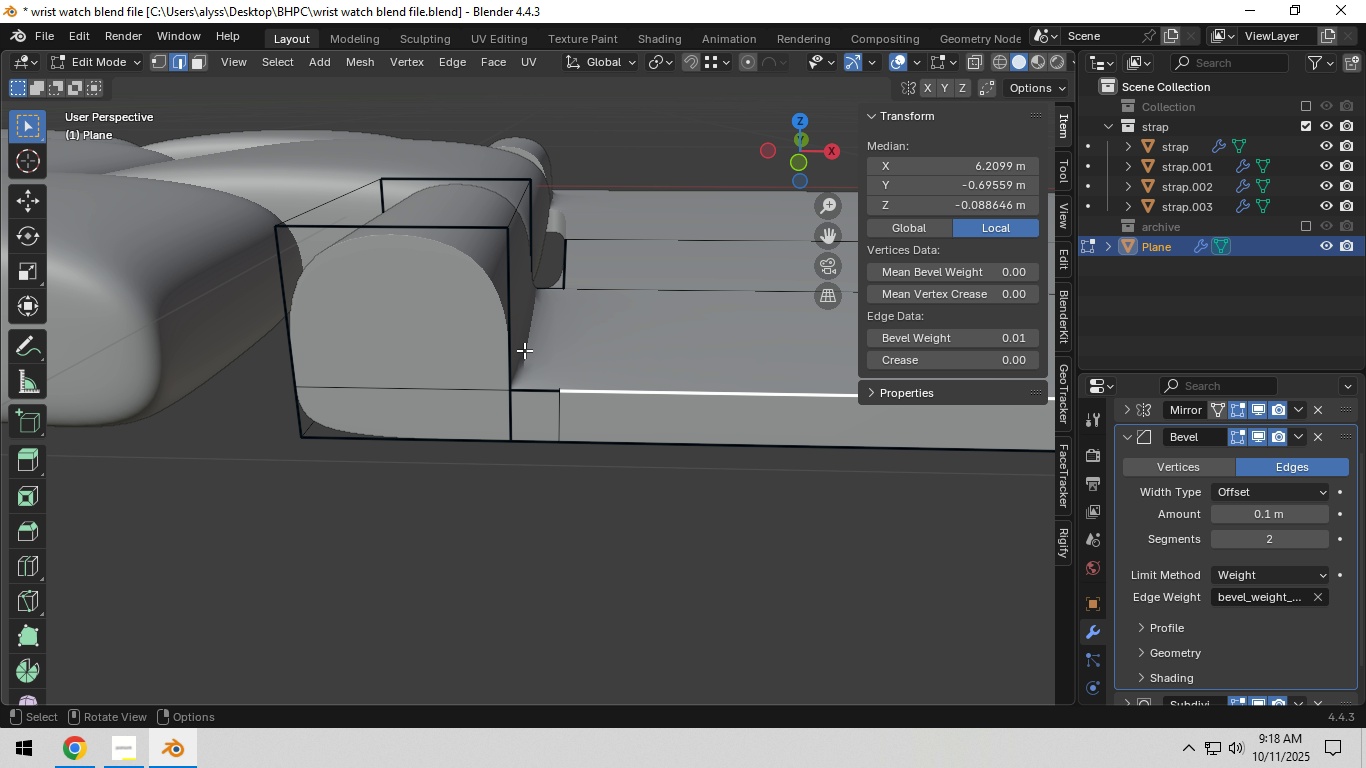 
scroll: coordinate [524, 350], scroll_direction: up, amount: 1.0
 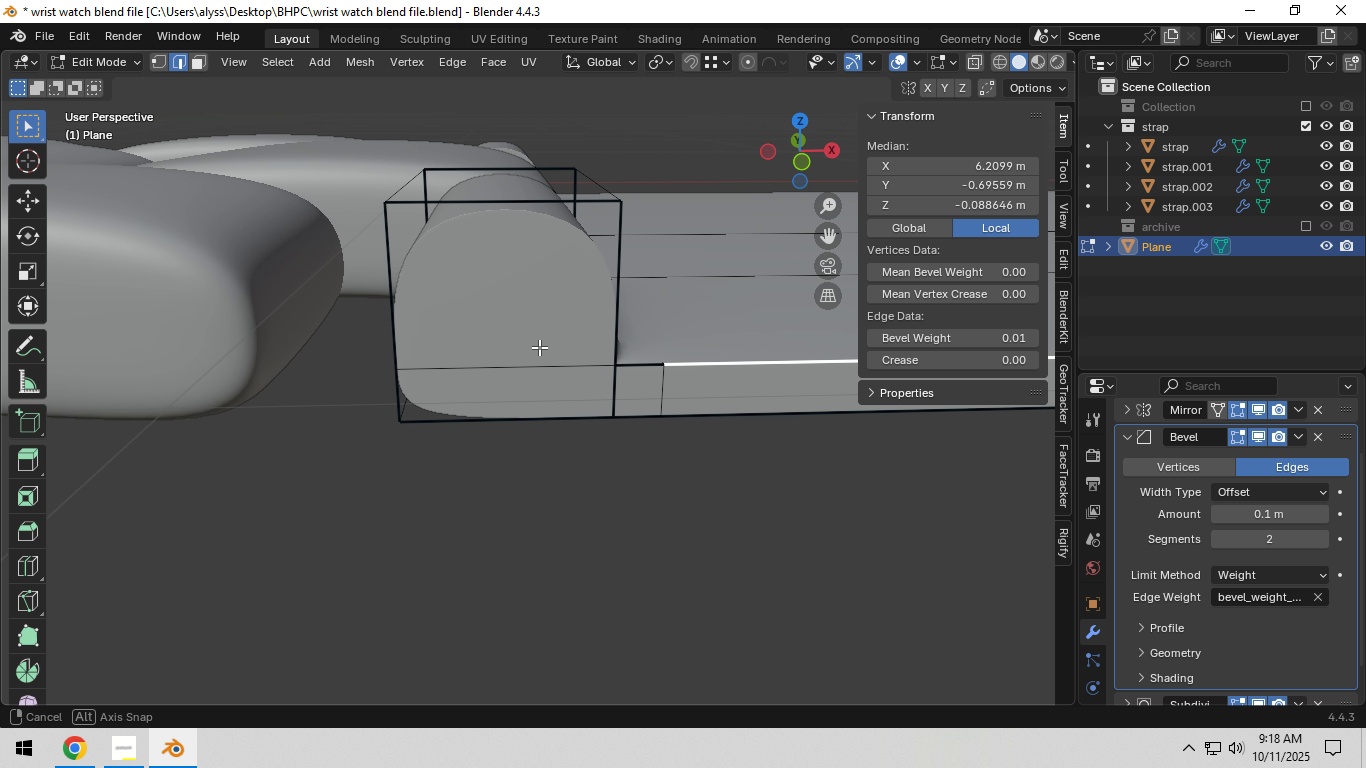 
hold_key(key=ShiftLeft, duration=0.39)
 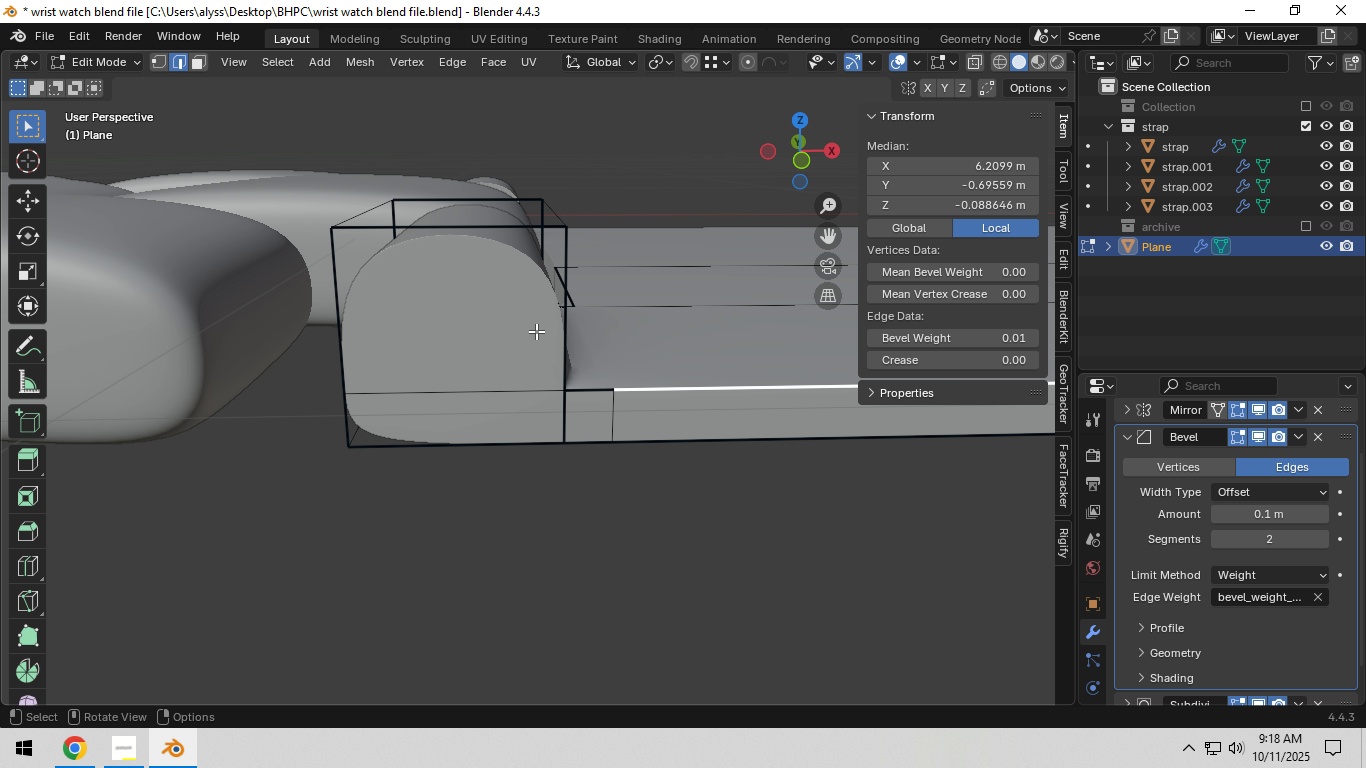 
key(3)
 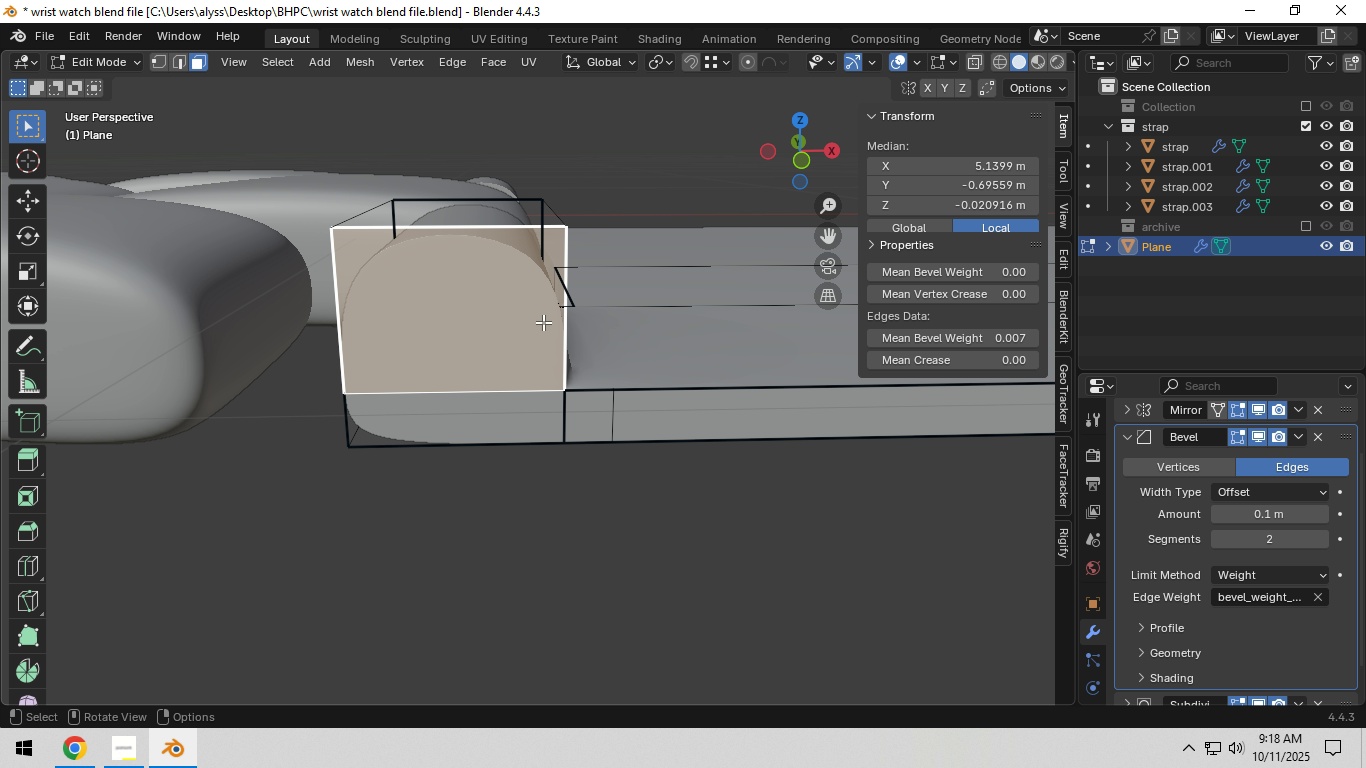 
left_click([543, 322])
 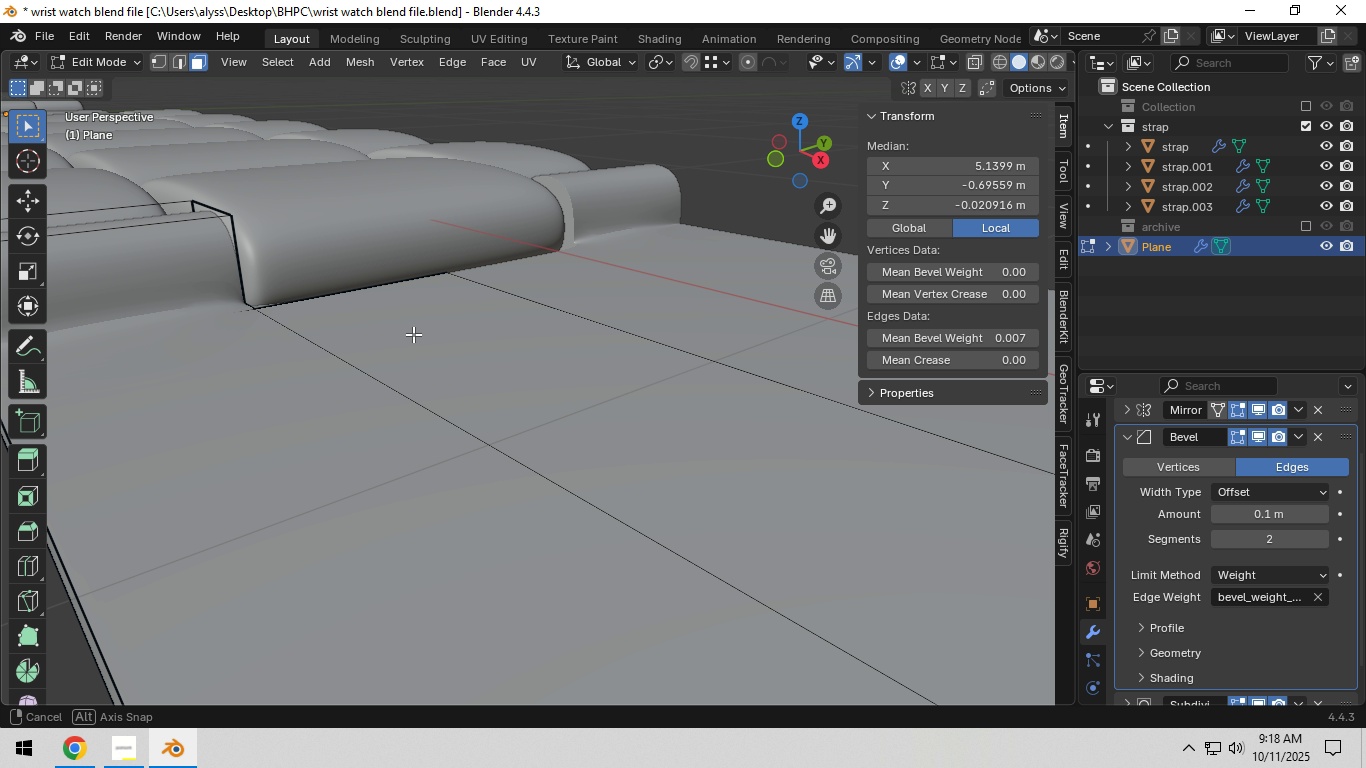 
hold_key(key=ShiftLeft, duration=0.39)
 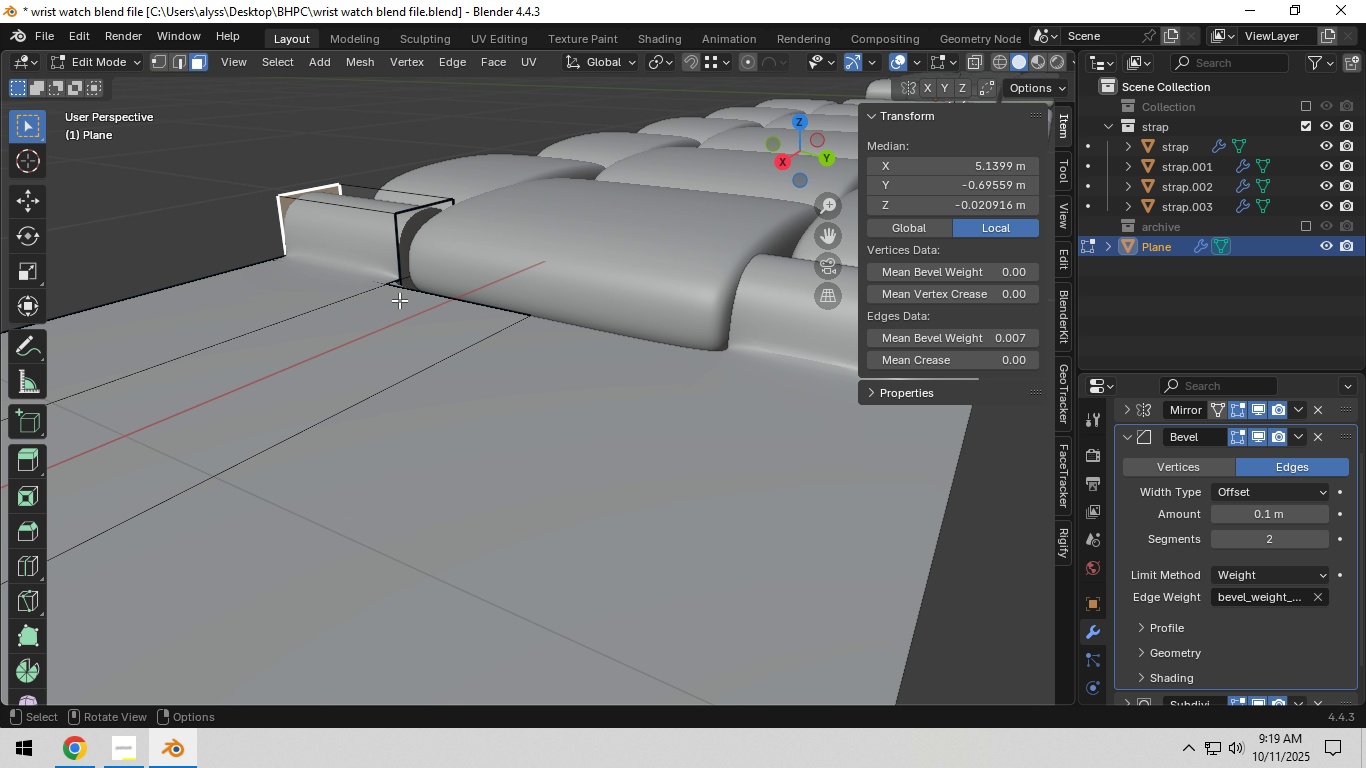 
hold_key(key=ShiftLeft, duration=0.47)
left_click([412, 243])
 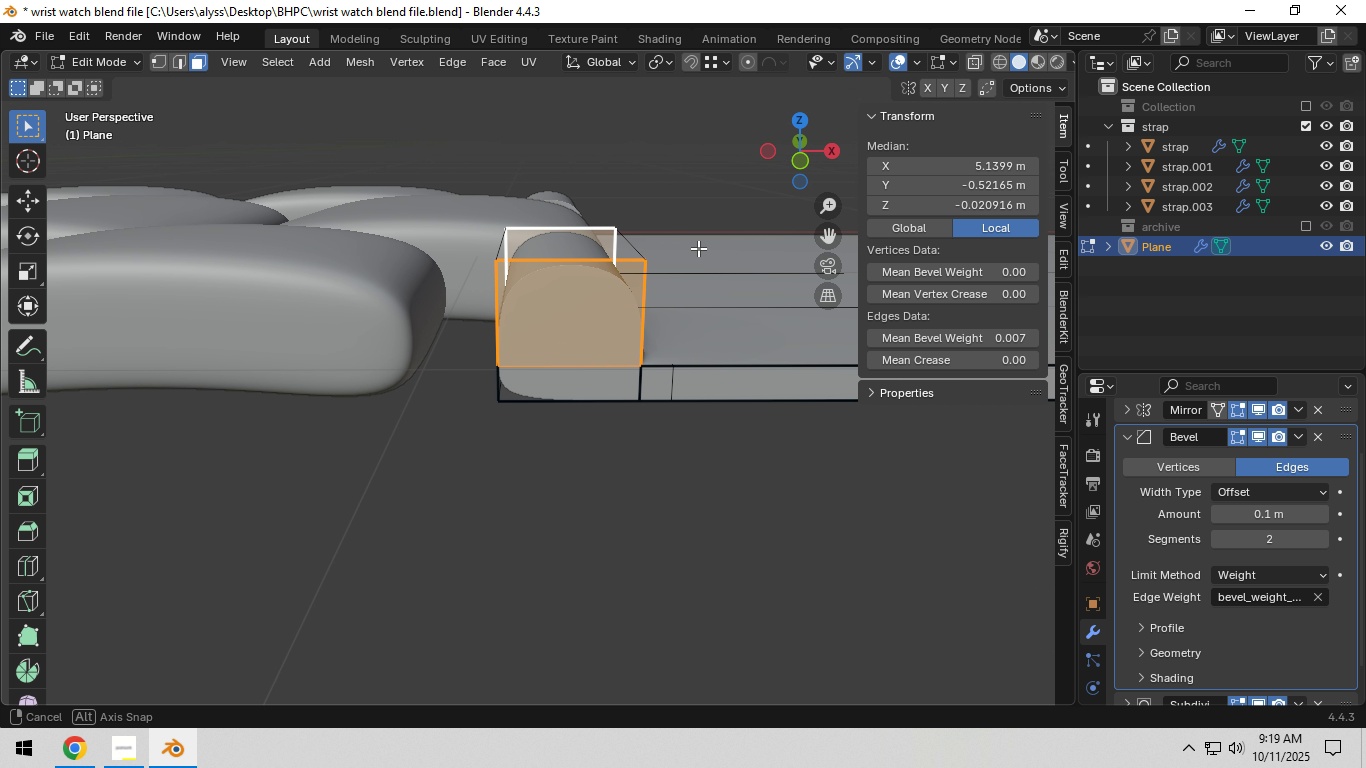 
scroll: coordinate [694, 261], scroll_direction: up, amount: 1.0
 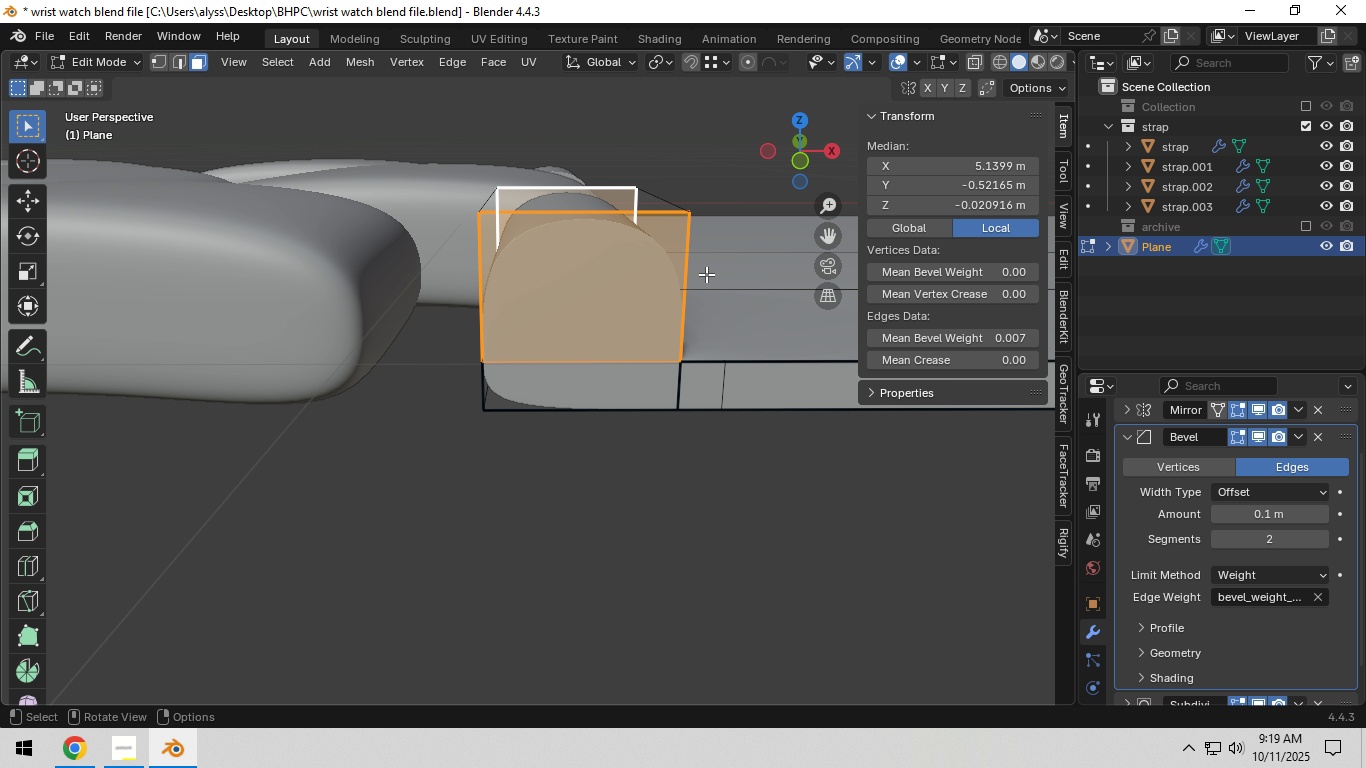 
key(Shift+ShiftLeft)
 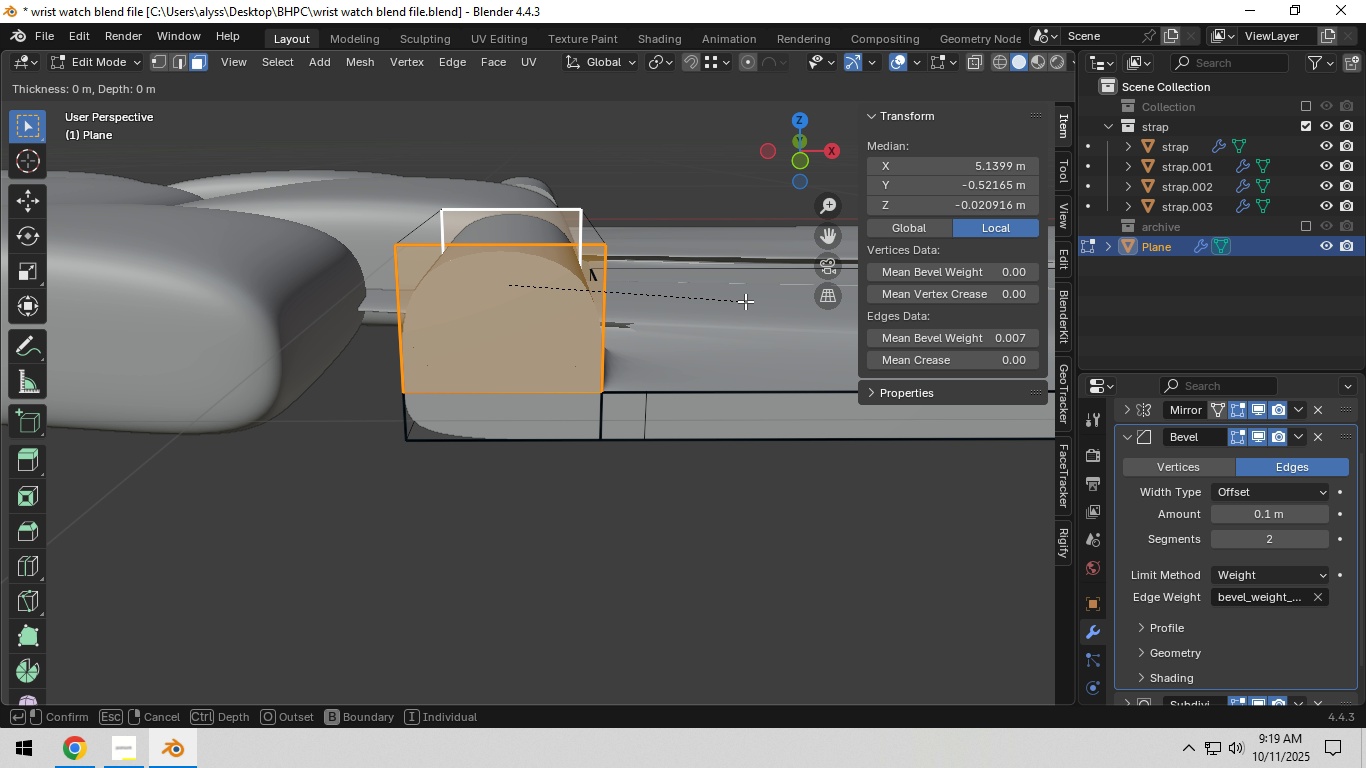 
key(I)
 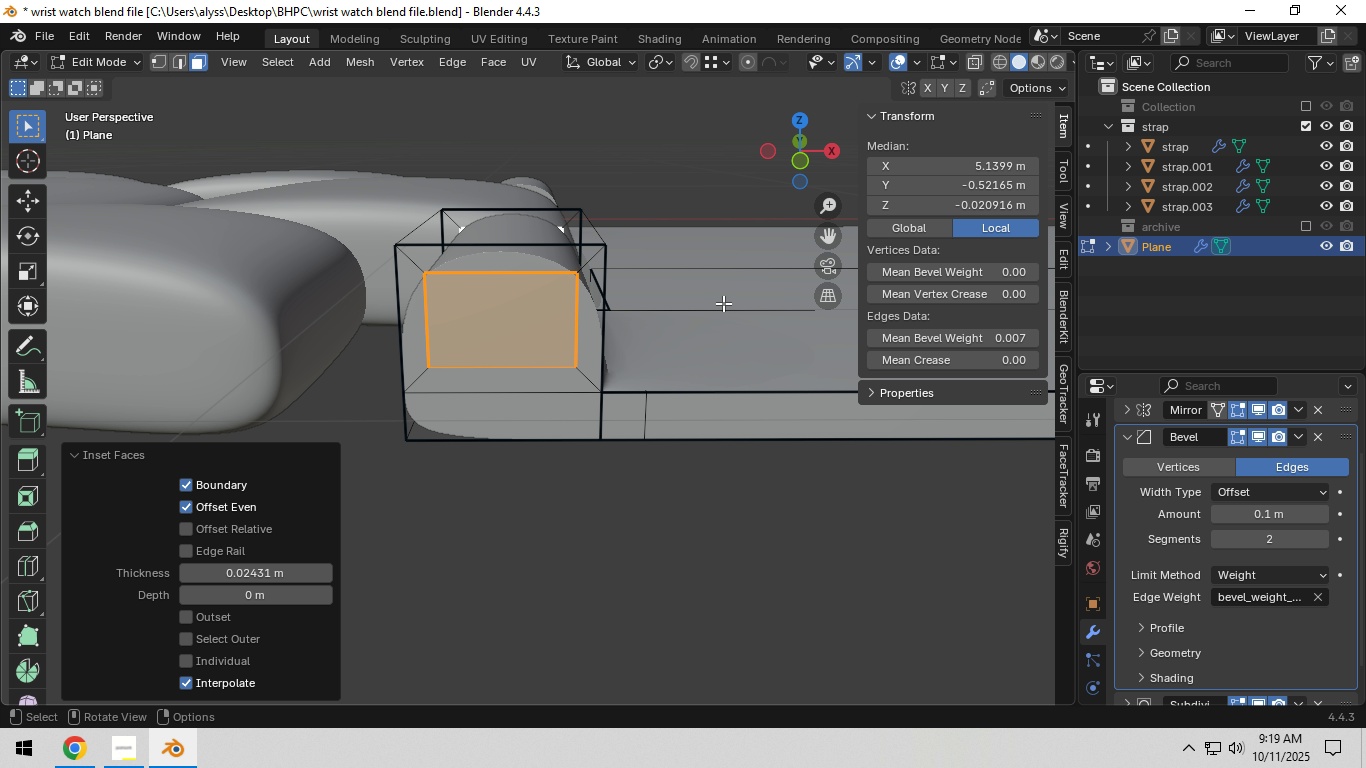 
left_click([723, 303])
 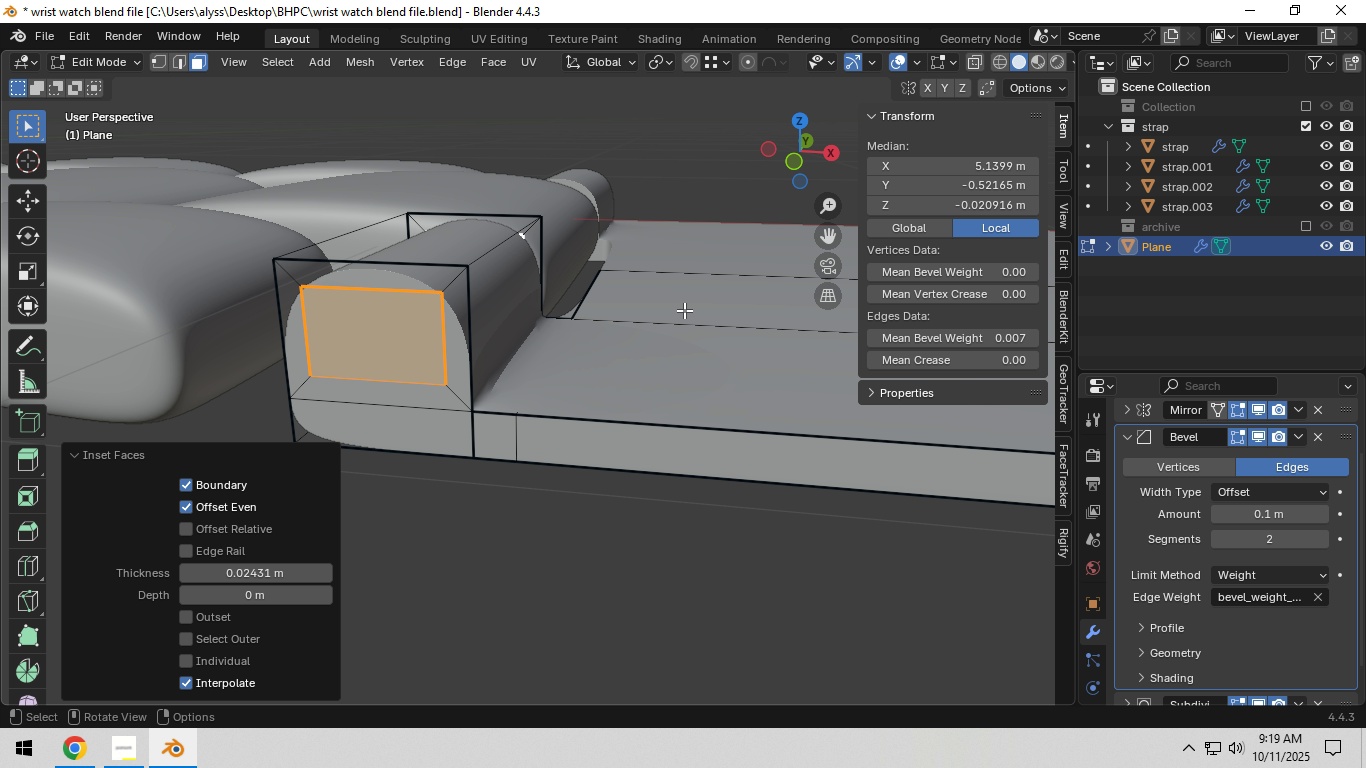 
key(X)
 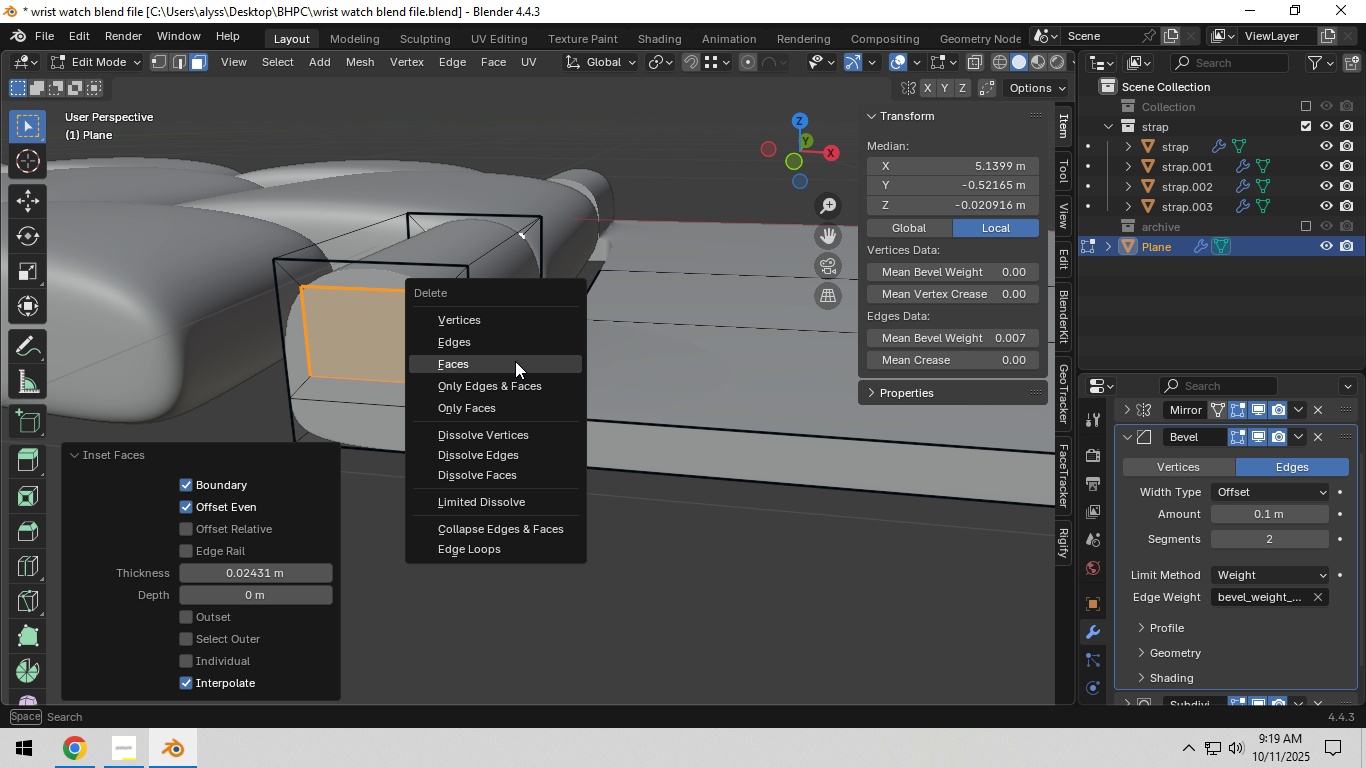 
left_click([515, 361])
 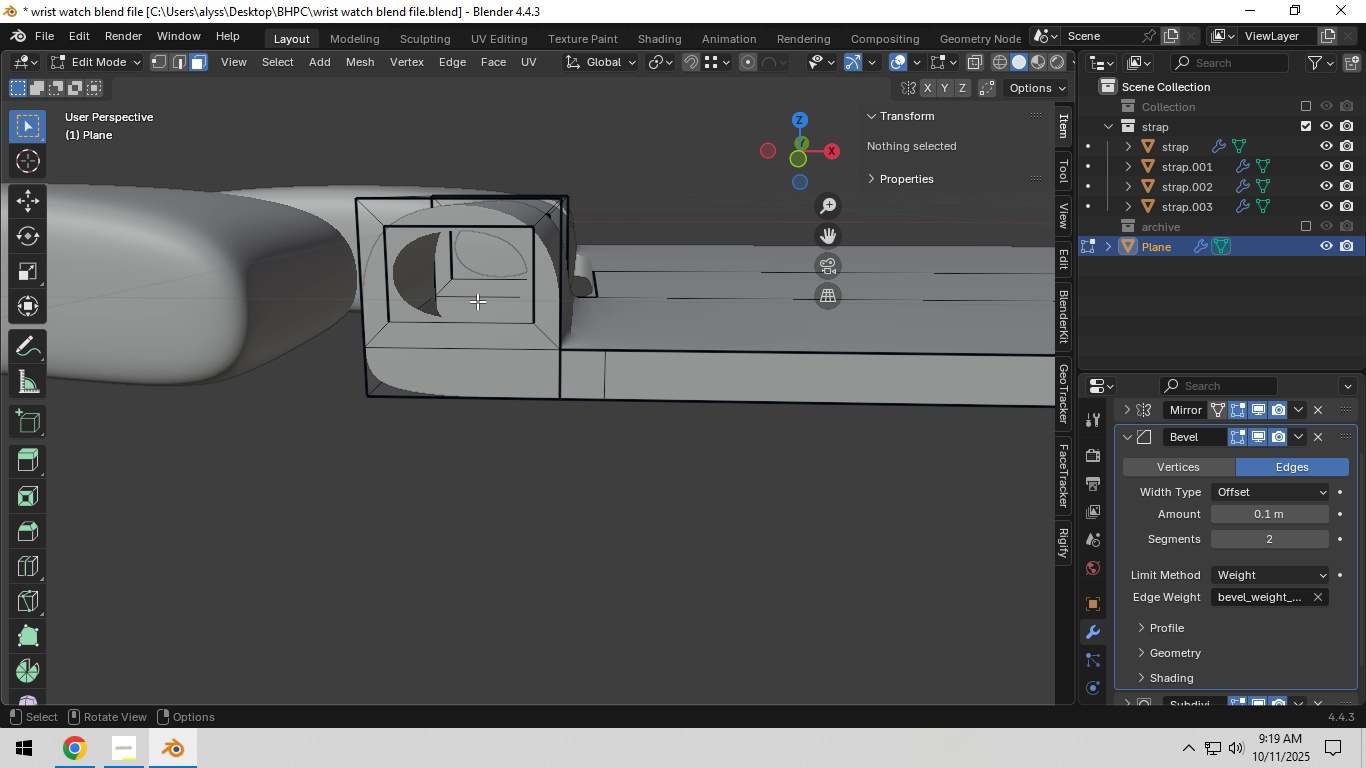 
left_click([474, 295])
 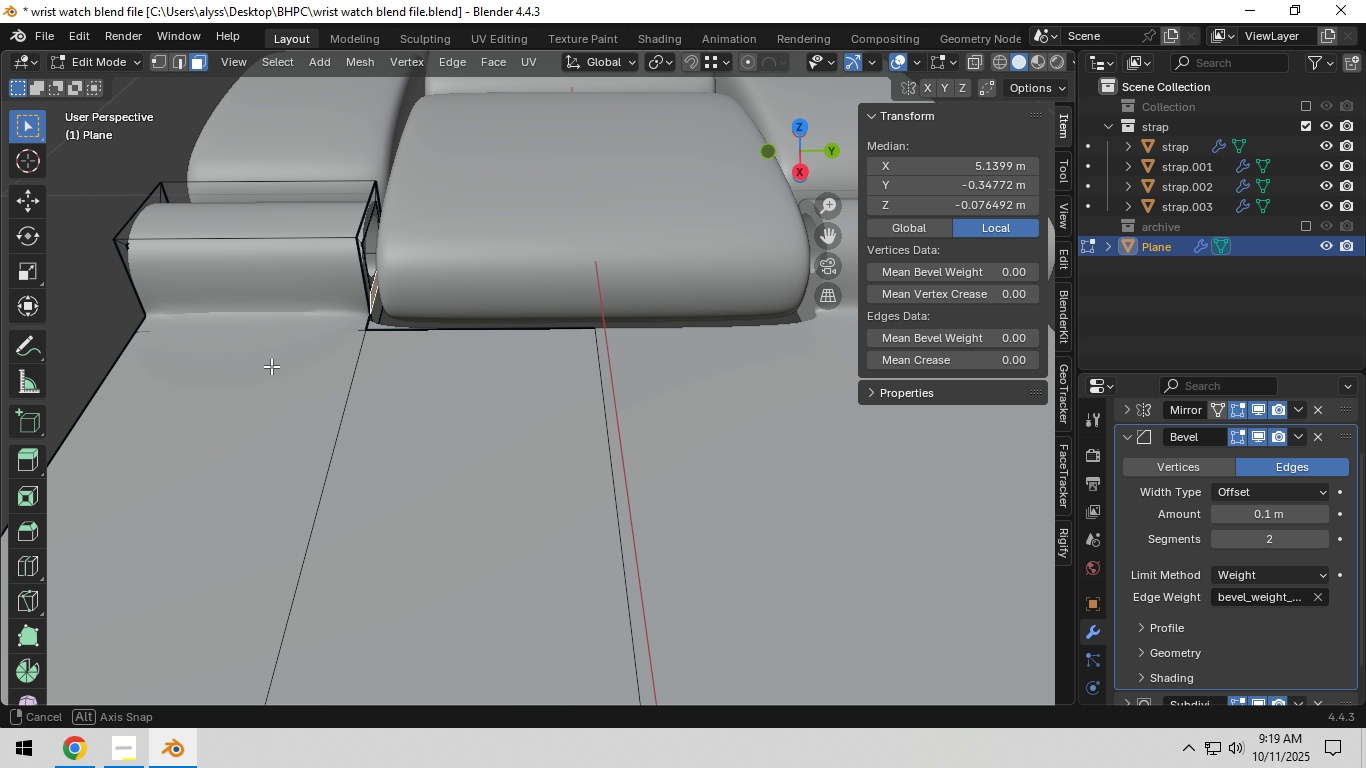 
wait(6.46)
 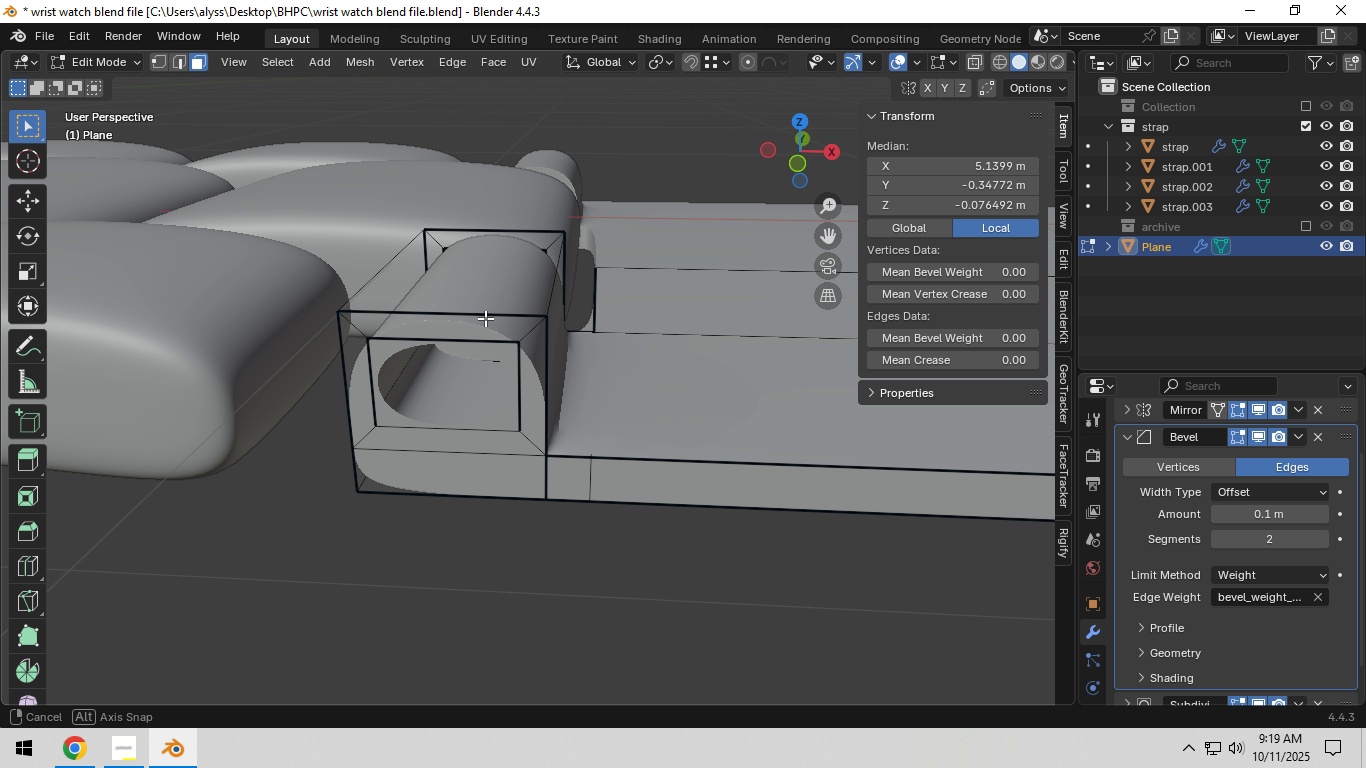 
key(2)
 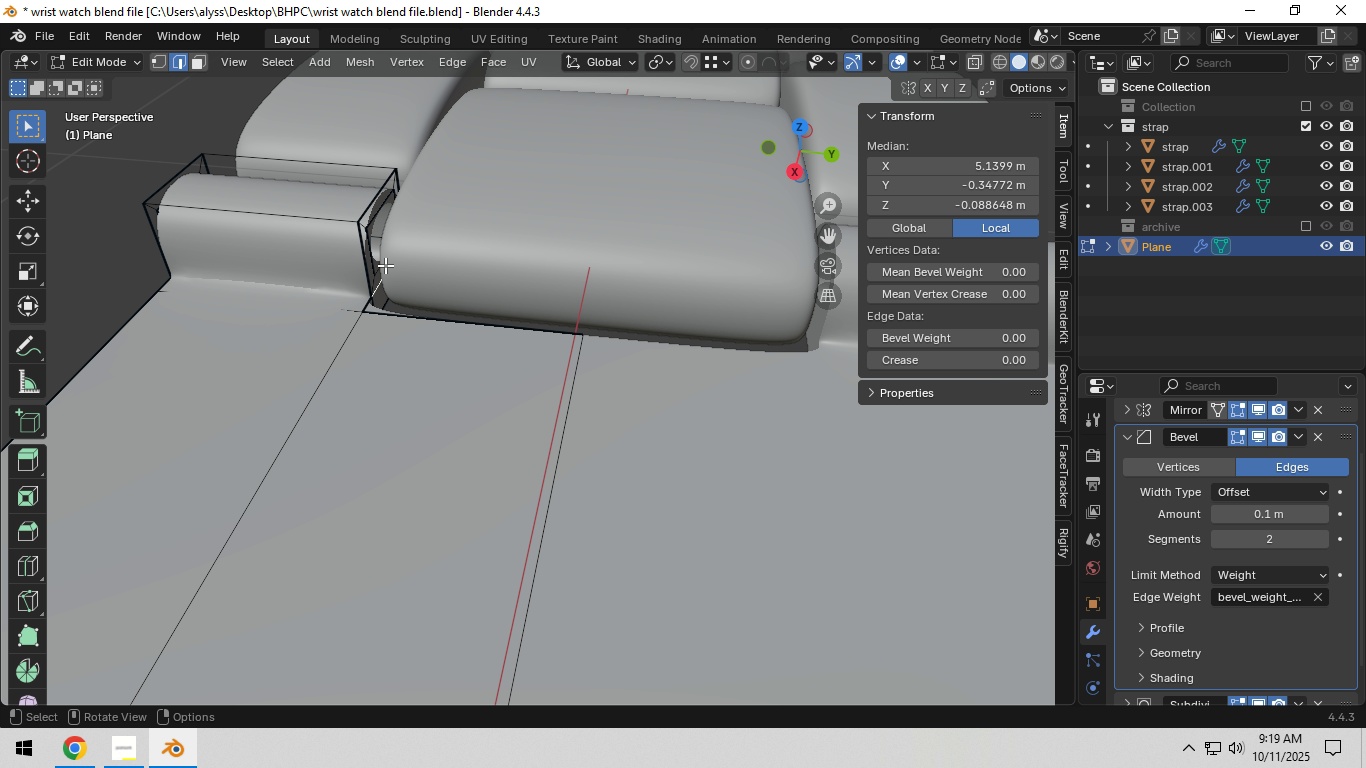 
left_click([385, 265])
 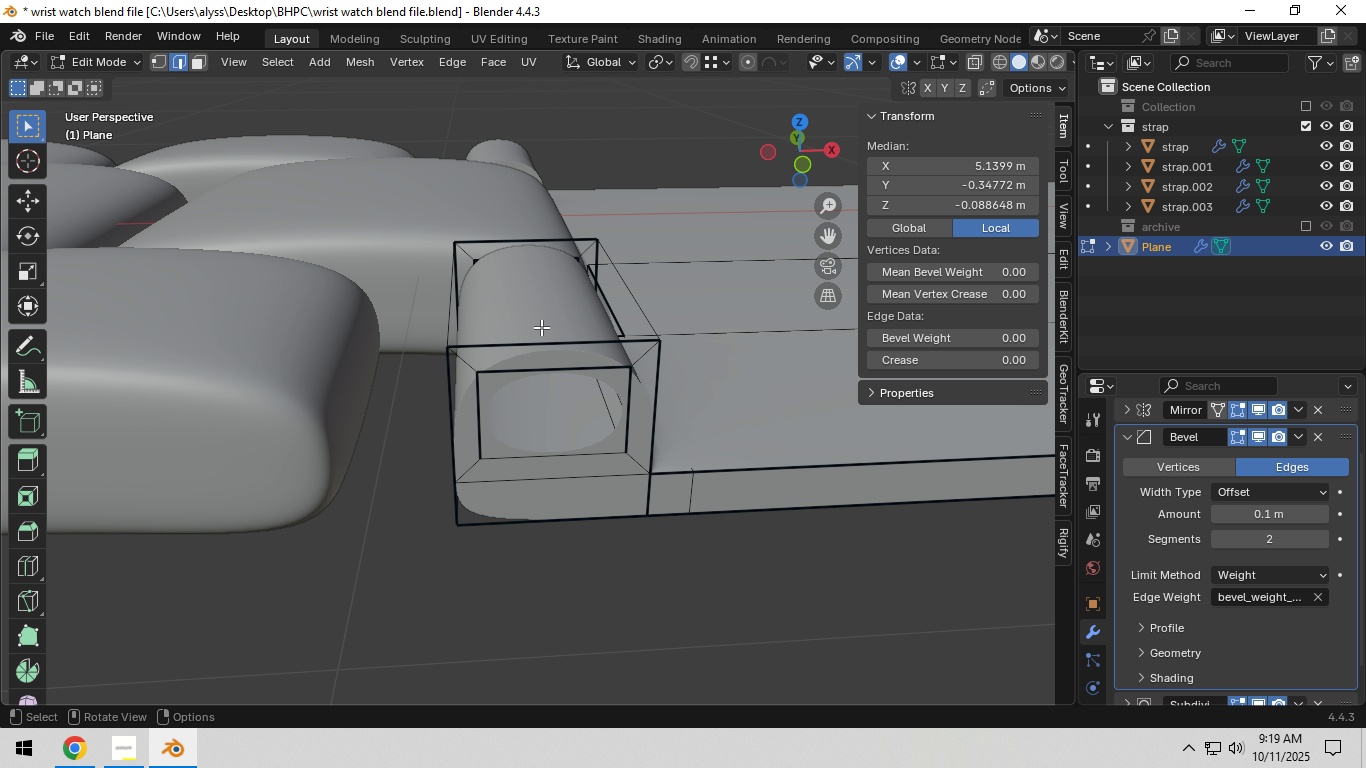 
scroll: coordinate [533, 302], scroll_direction: up, amount: 1.0
 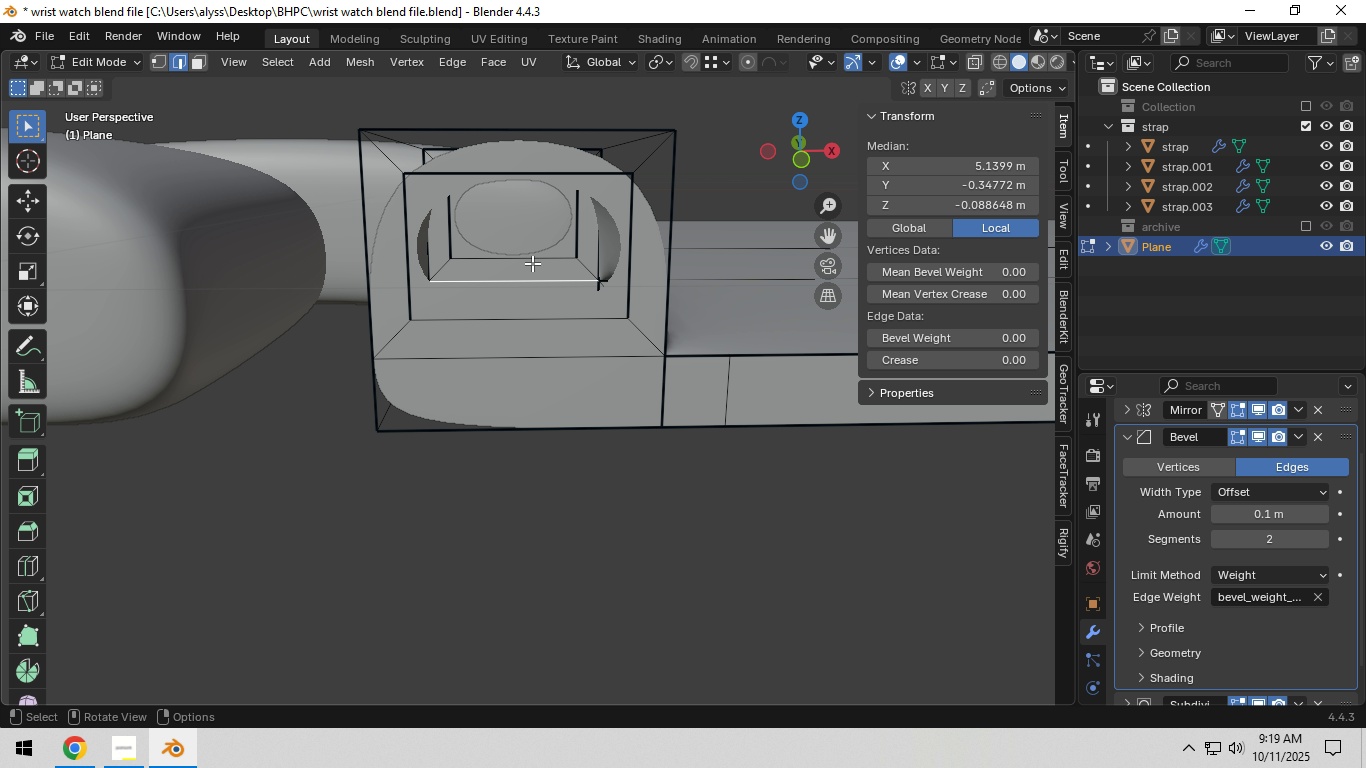 
left_click([532, 262])
 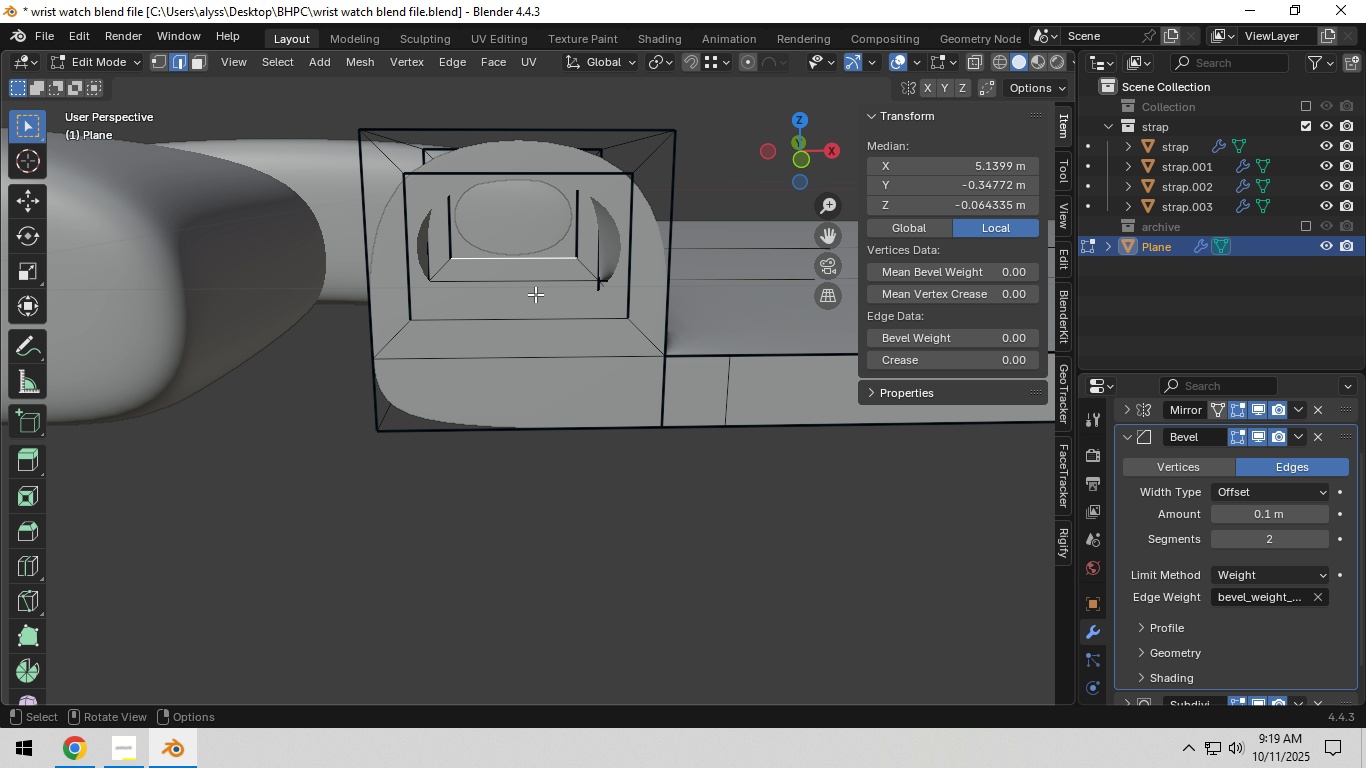 
hold_key(key=ShiftLeft, duration=0.99)
 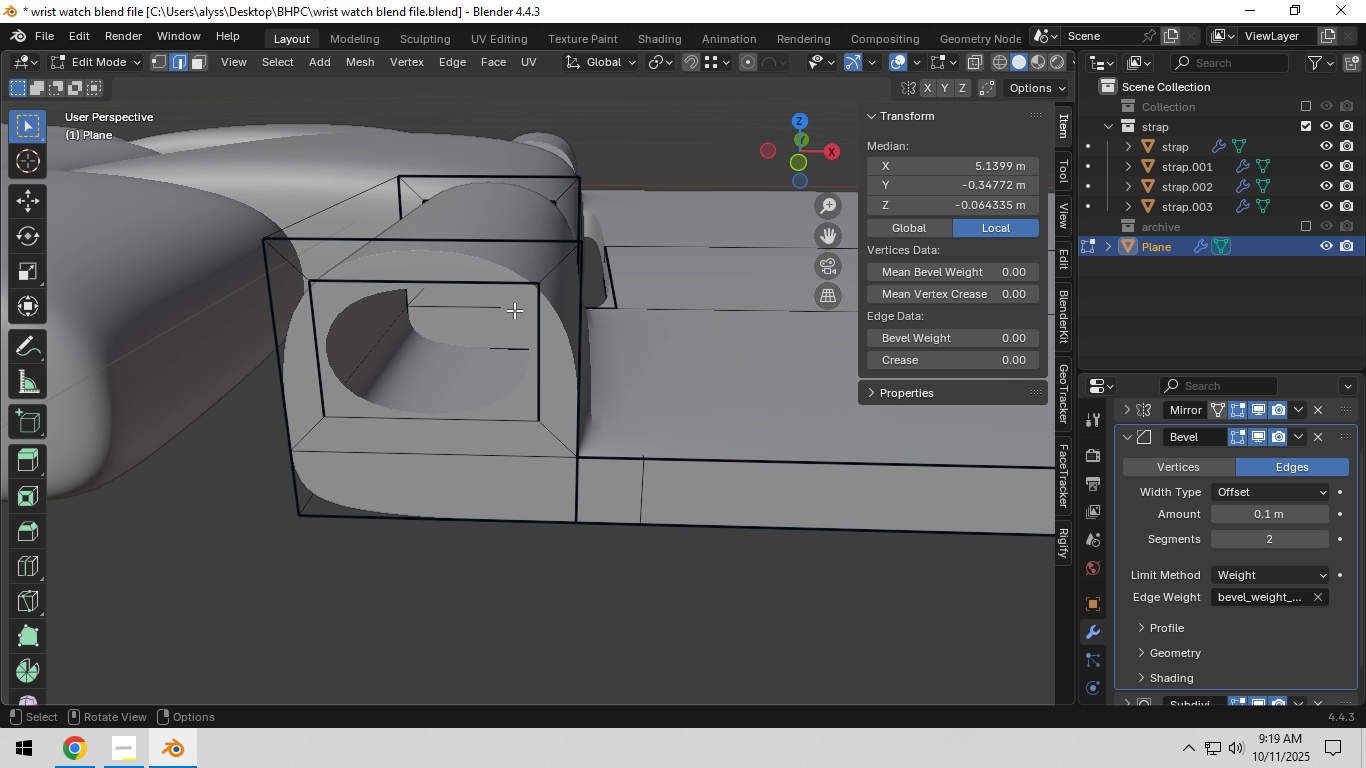 
hold_key(key=ShiftLeft, duration=0.71)
left_click([413, 418])
 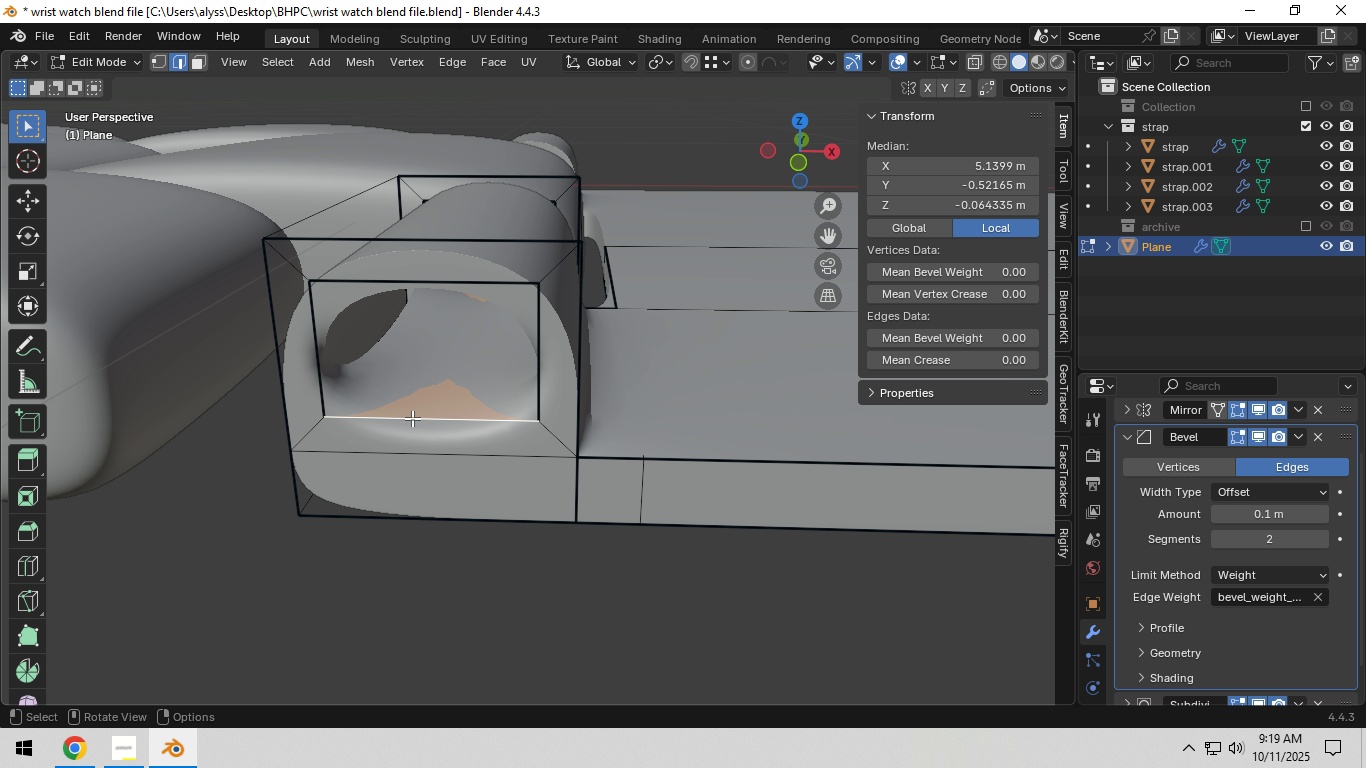 
key(F)
 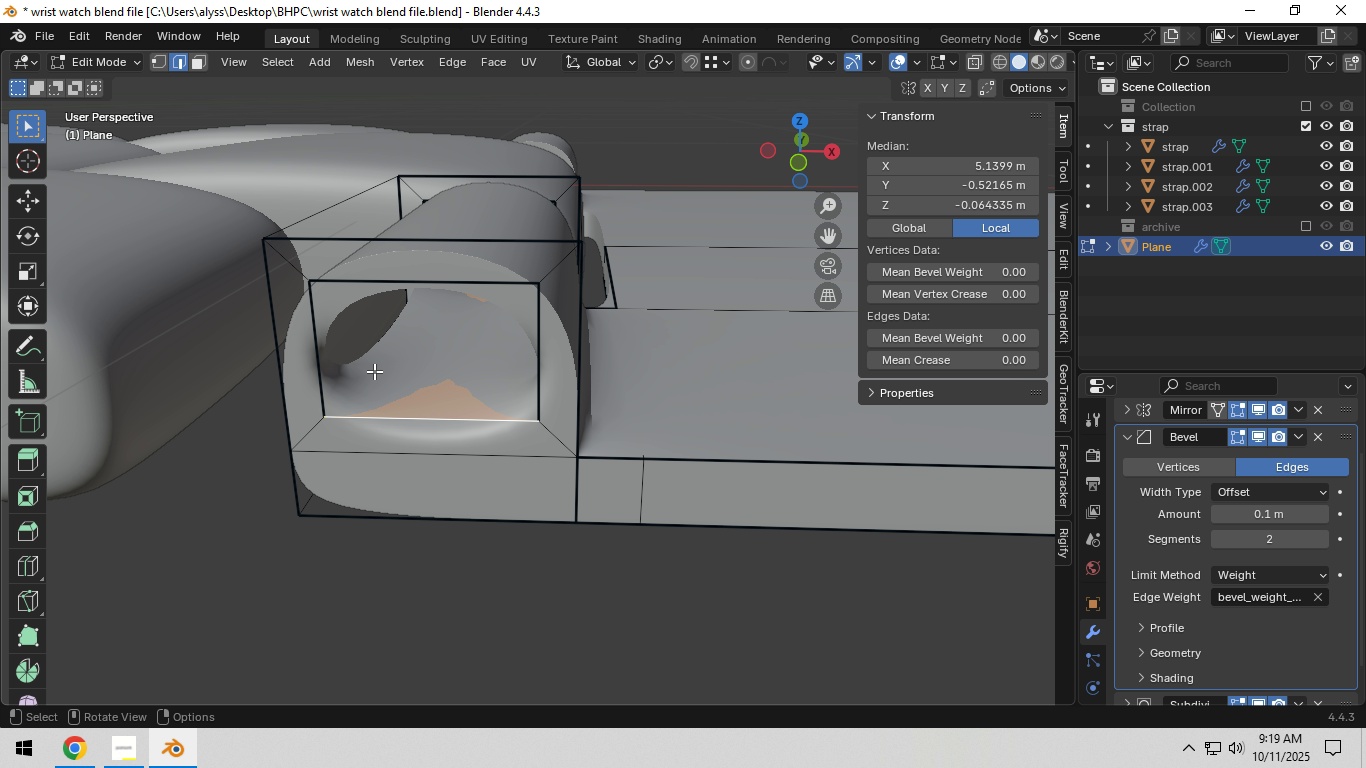 
left_click([374, 371])
 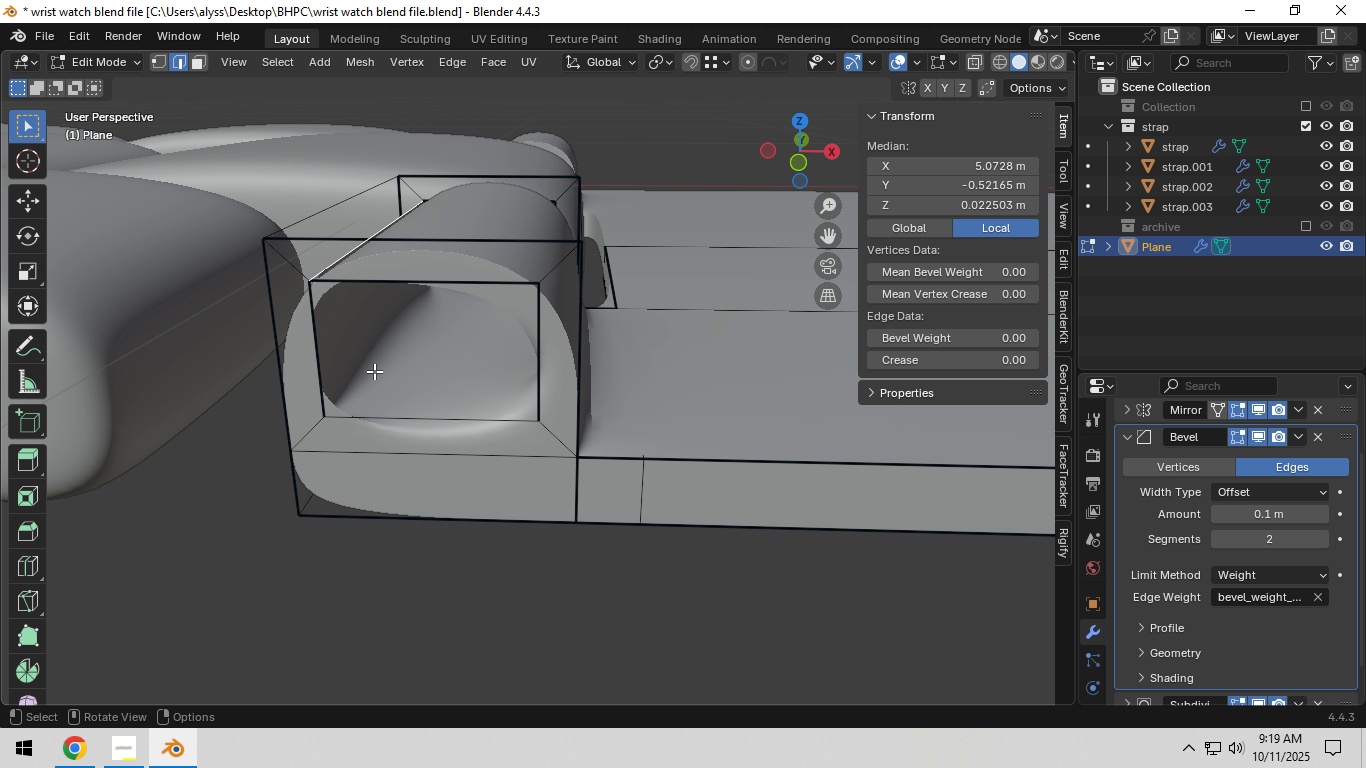 
type(fff)
key(Tab)
 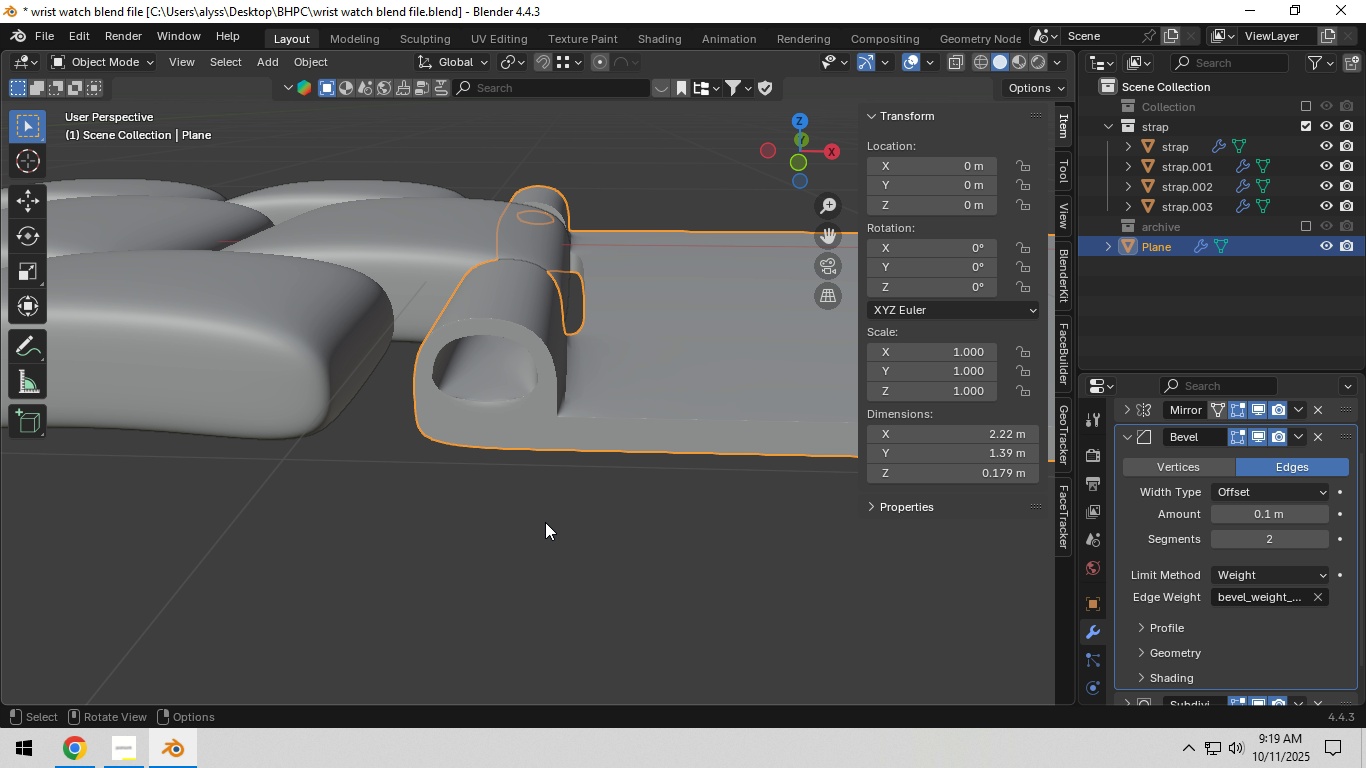 
scroll: coordinate [375, 373], scroll_direction: down, amount: 2.0
 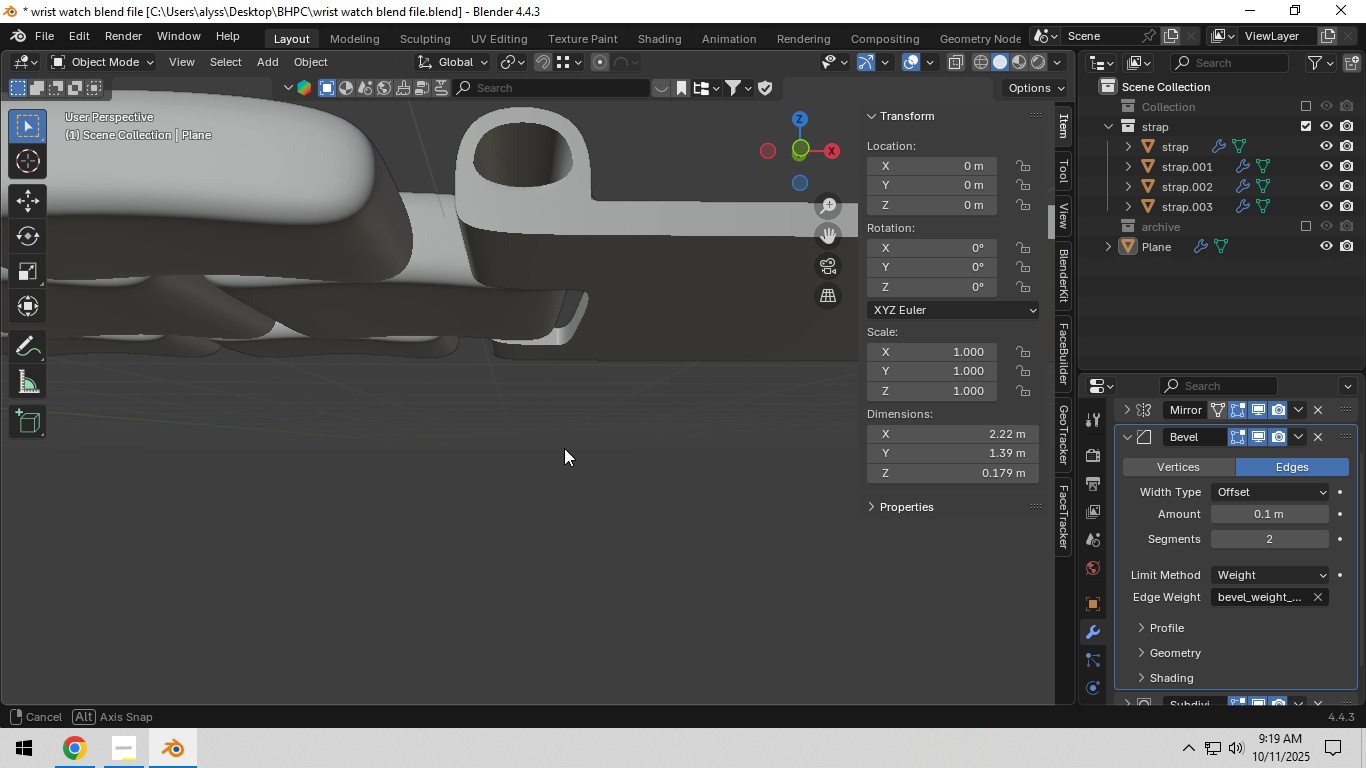 
scroll: coordinate [558, 484], scroll_direction: up, amount: 2.0
 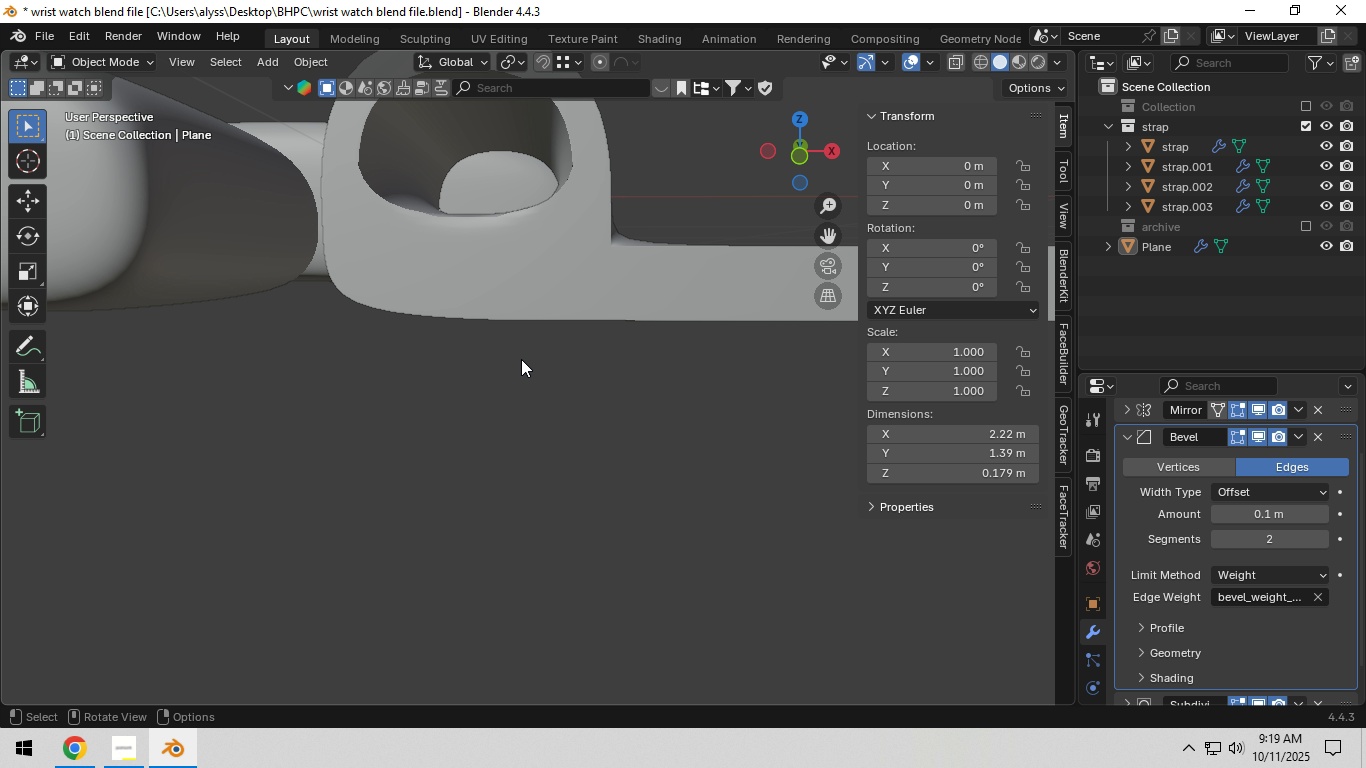 
hold_key(key=ShiftLeft, duration=0.33)
 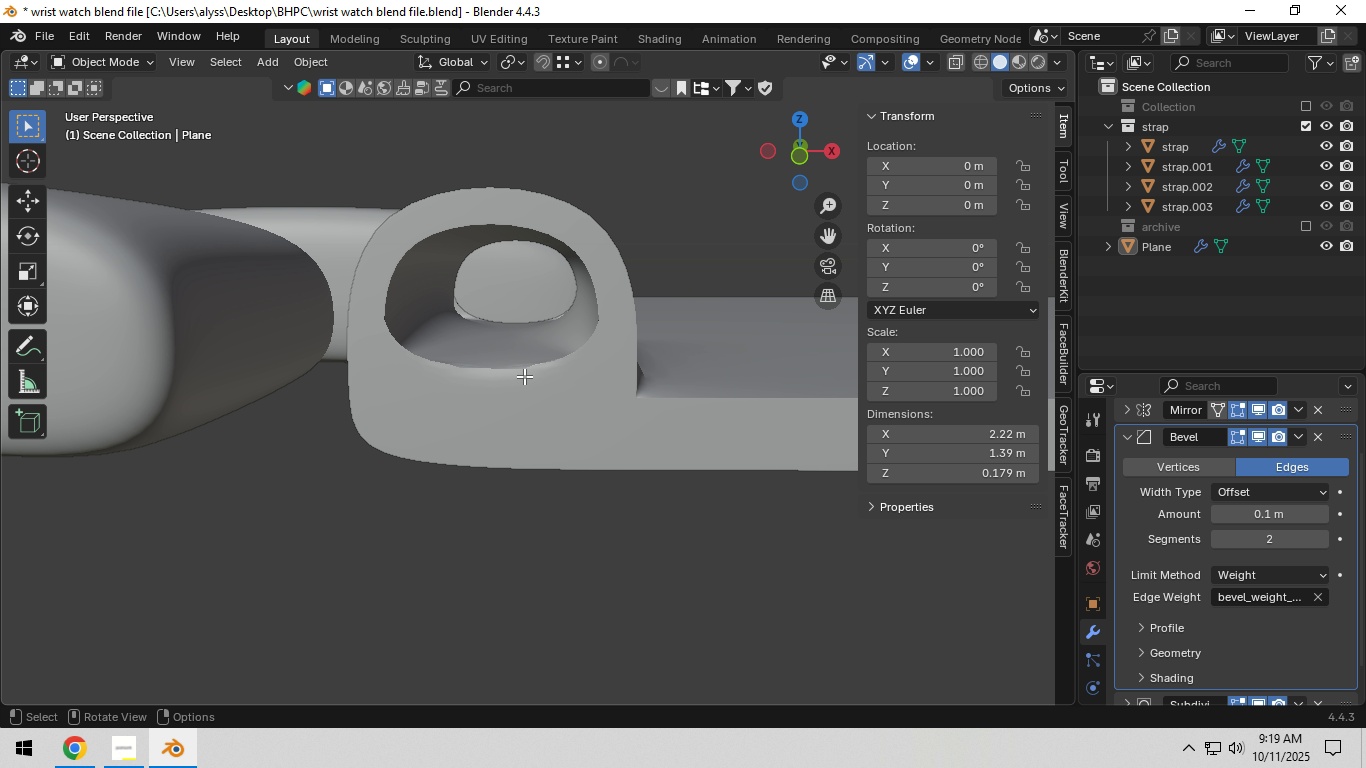 
key(Tab)
 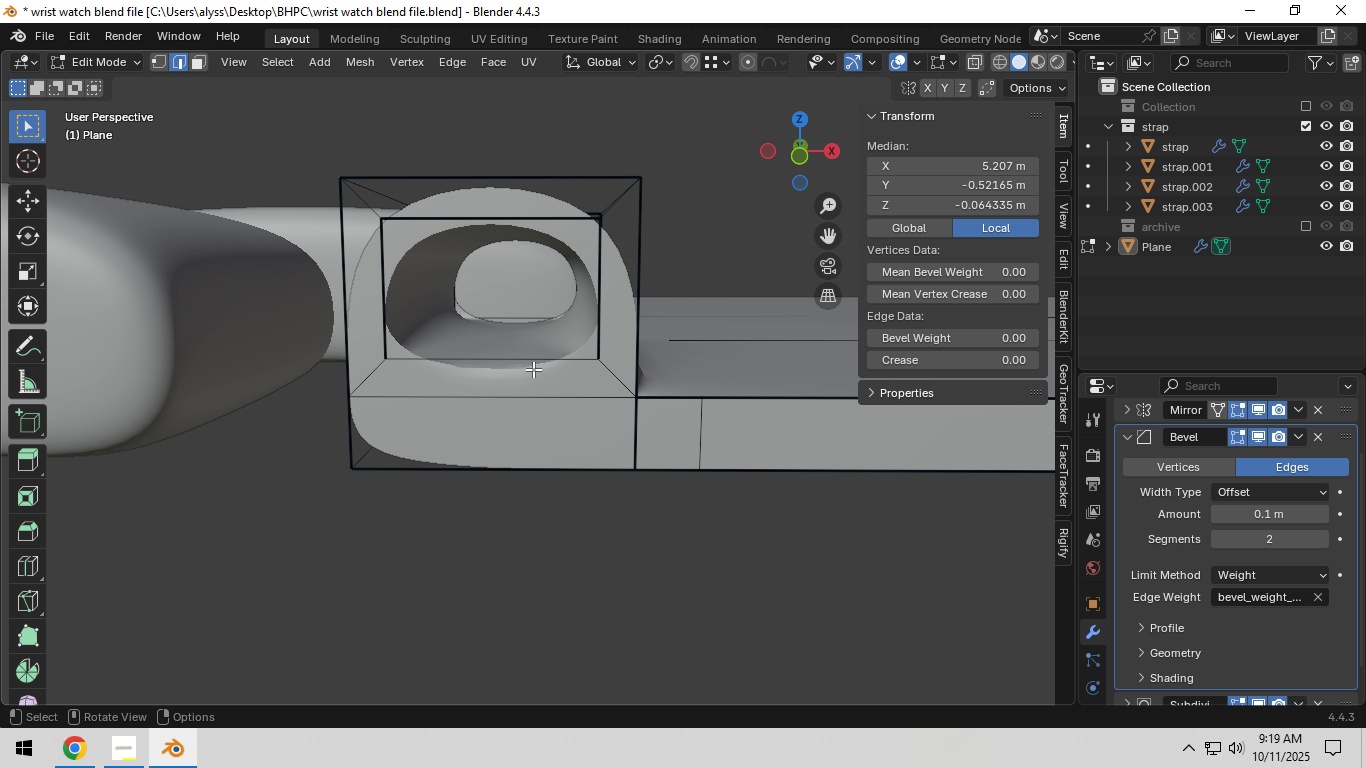 
hold_key(key=ShiftLeft, duration=0.32)
 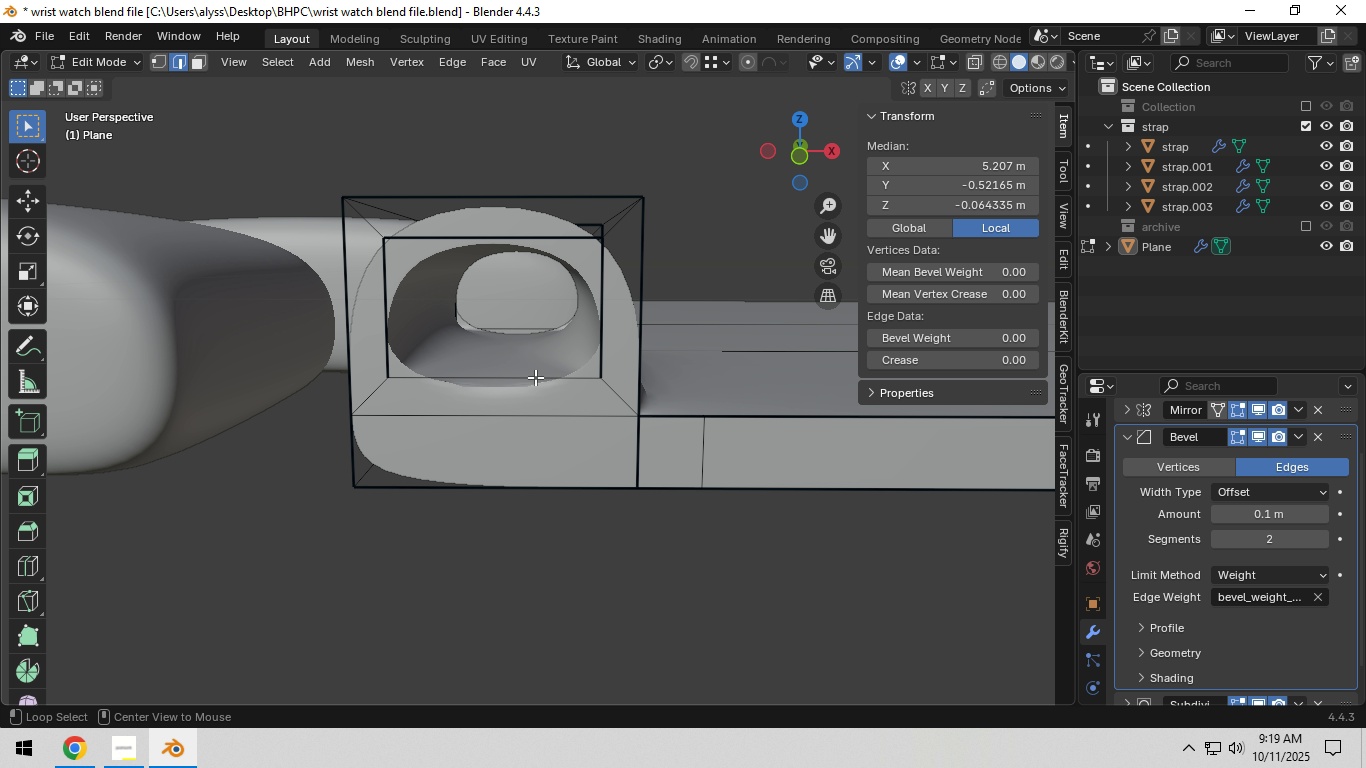 
hold_key(key=AltLeft, duration=0.97)
left_click([535, 377])
 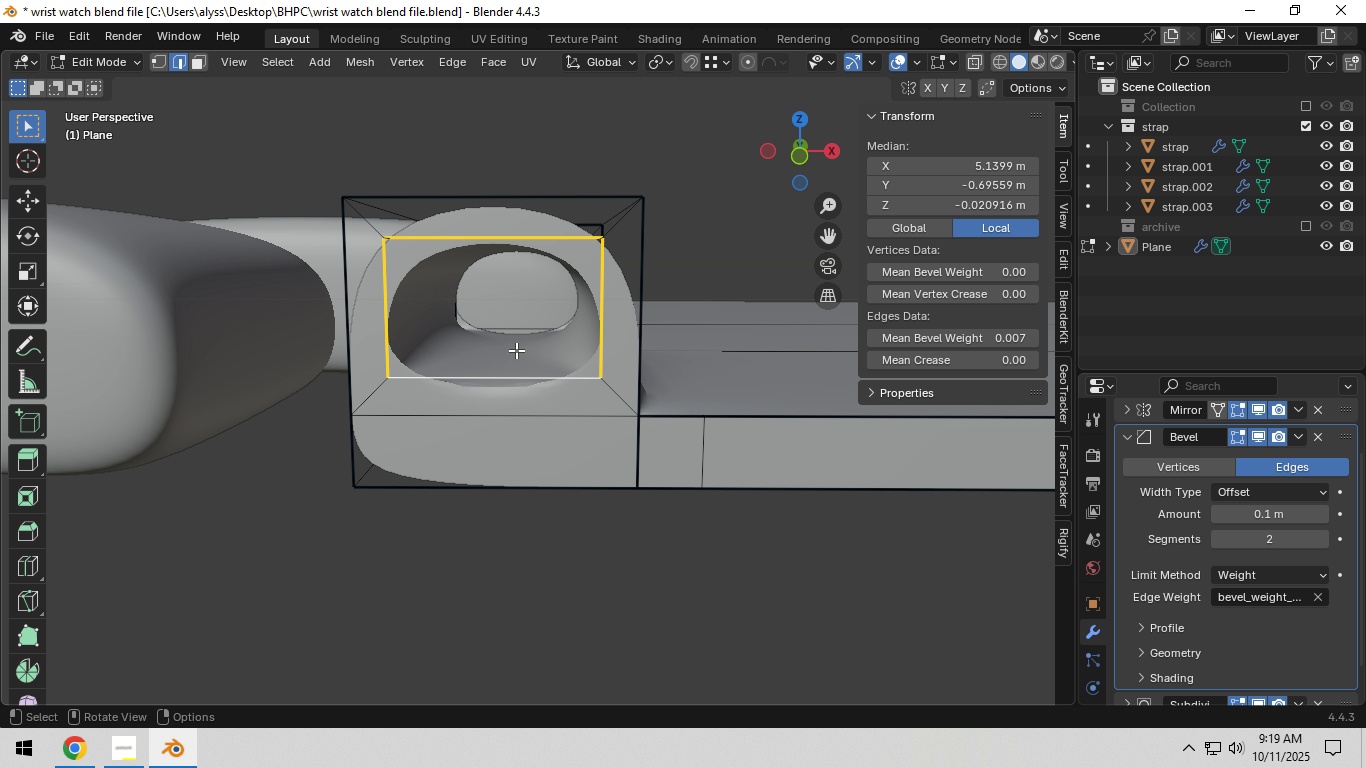 
hold_key(key=ShiftLeft, duration=1.0)
hold_key(key=AltLeft, duration=0.76)
left_click([522, 339])
 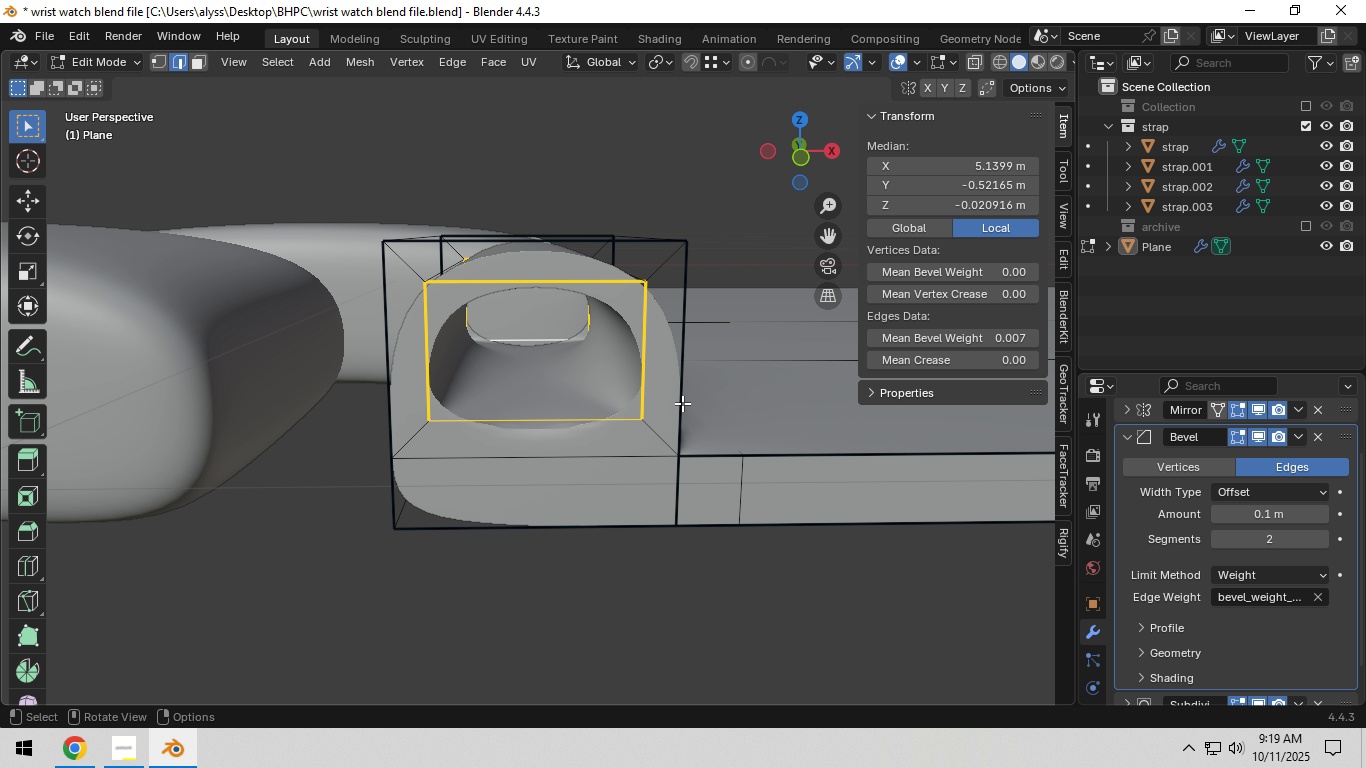 
key(Meta+S)
 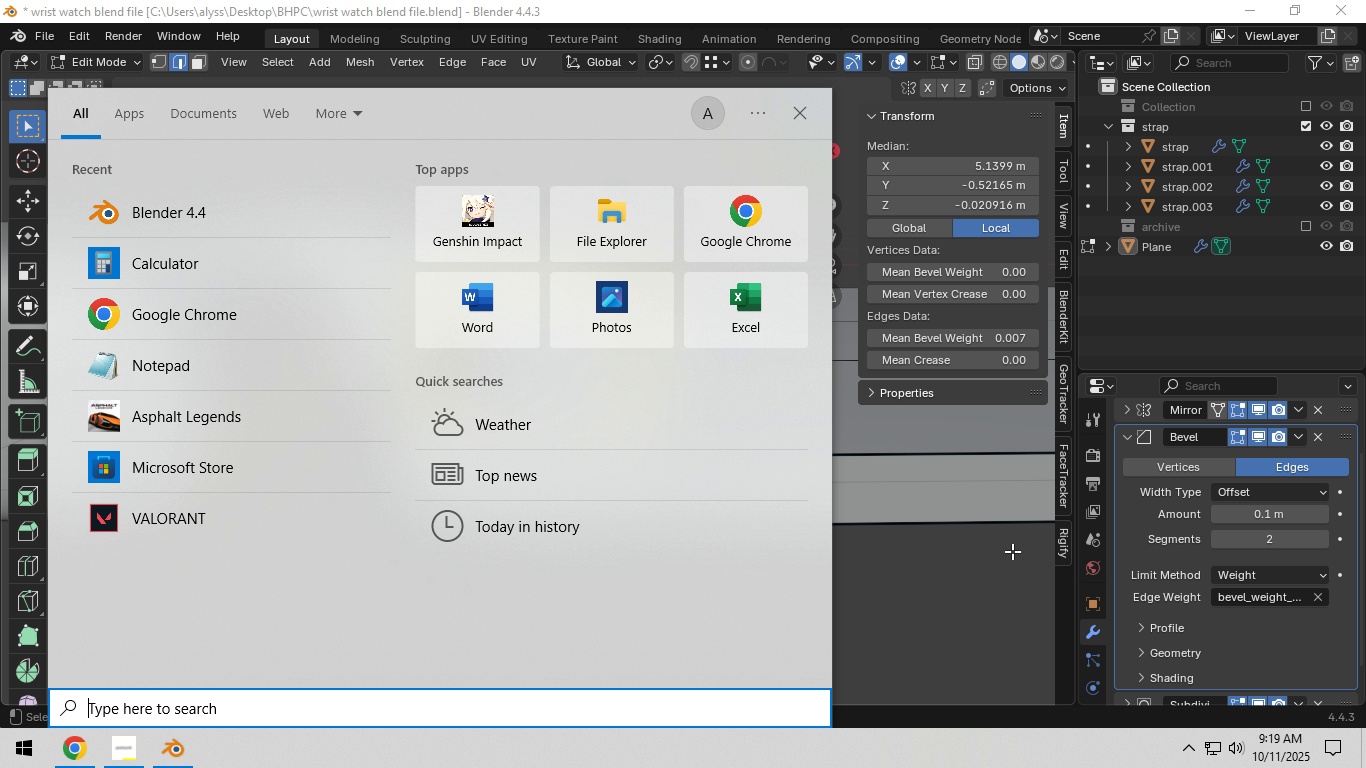 
left_click([938, 590])
 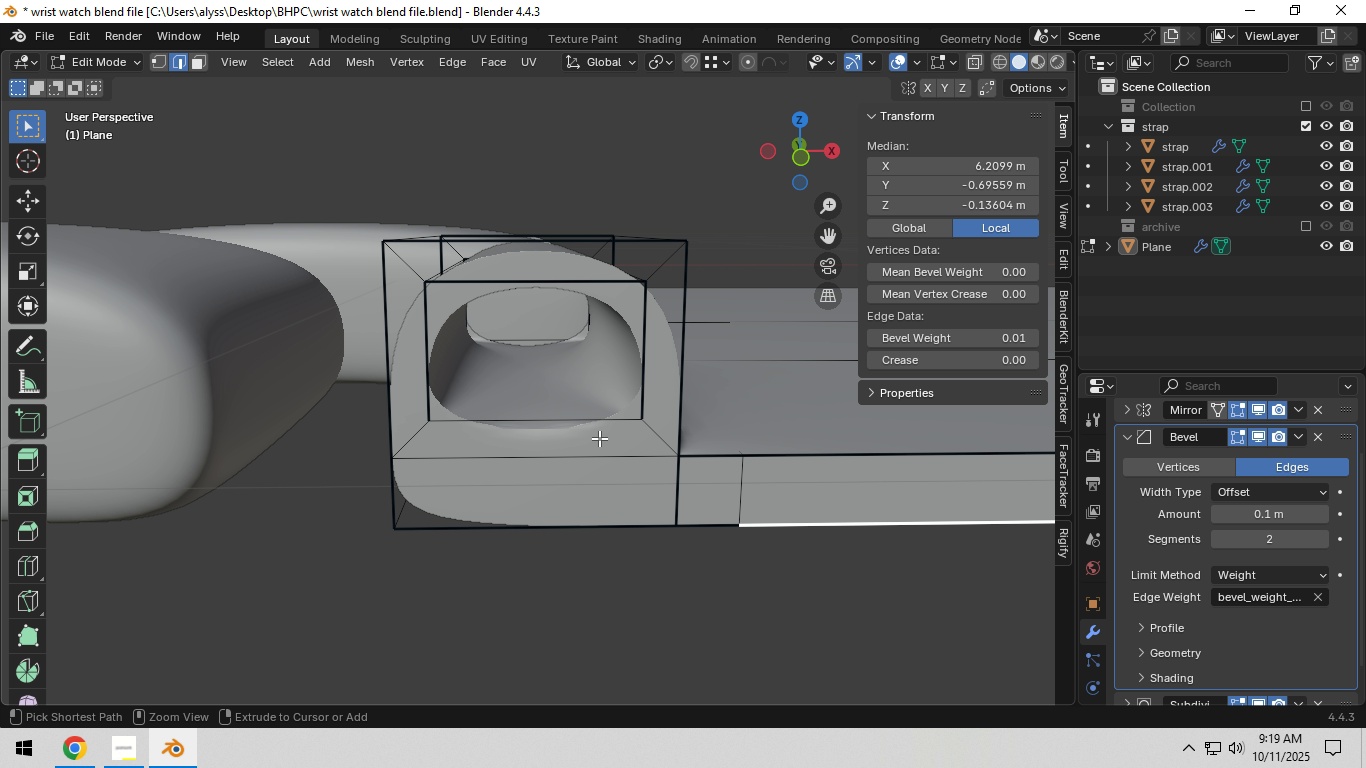 
key(Control+Z)
 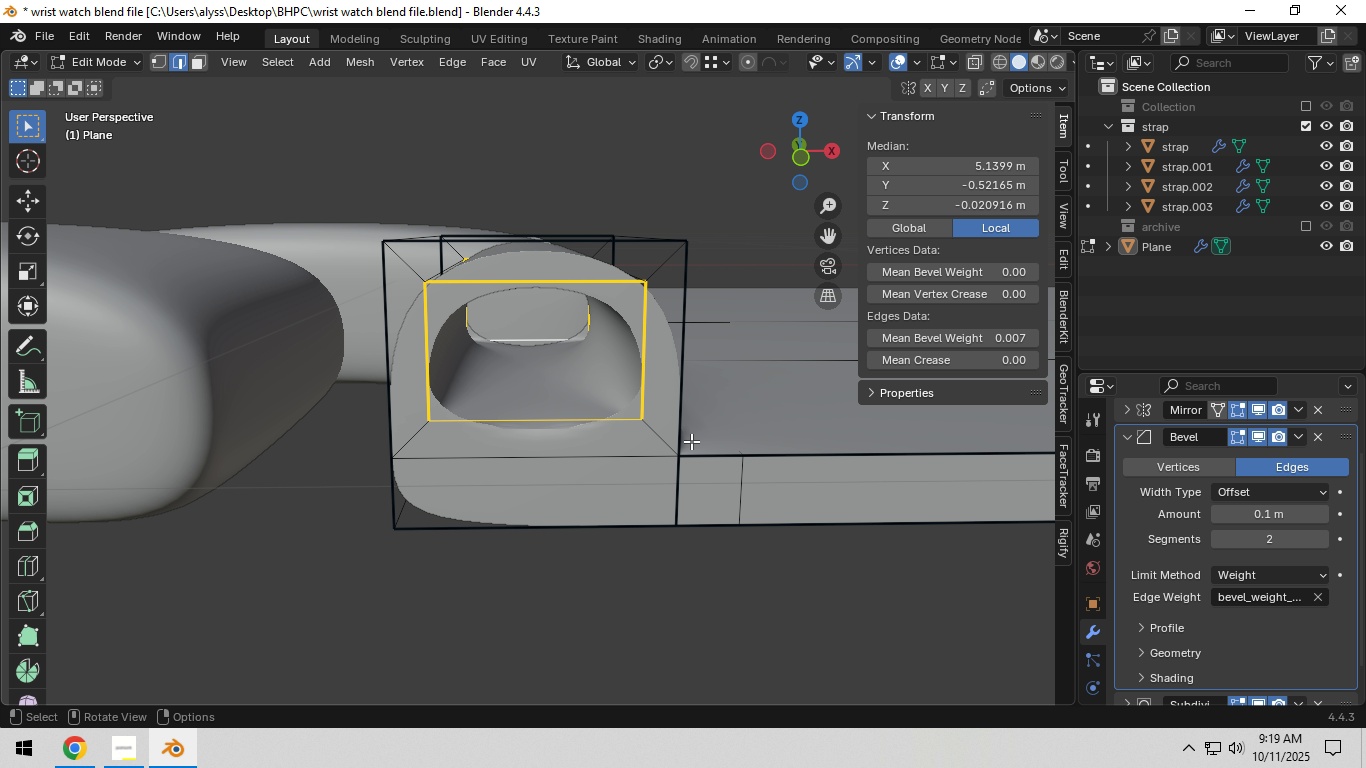 
key(Alt+S)
 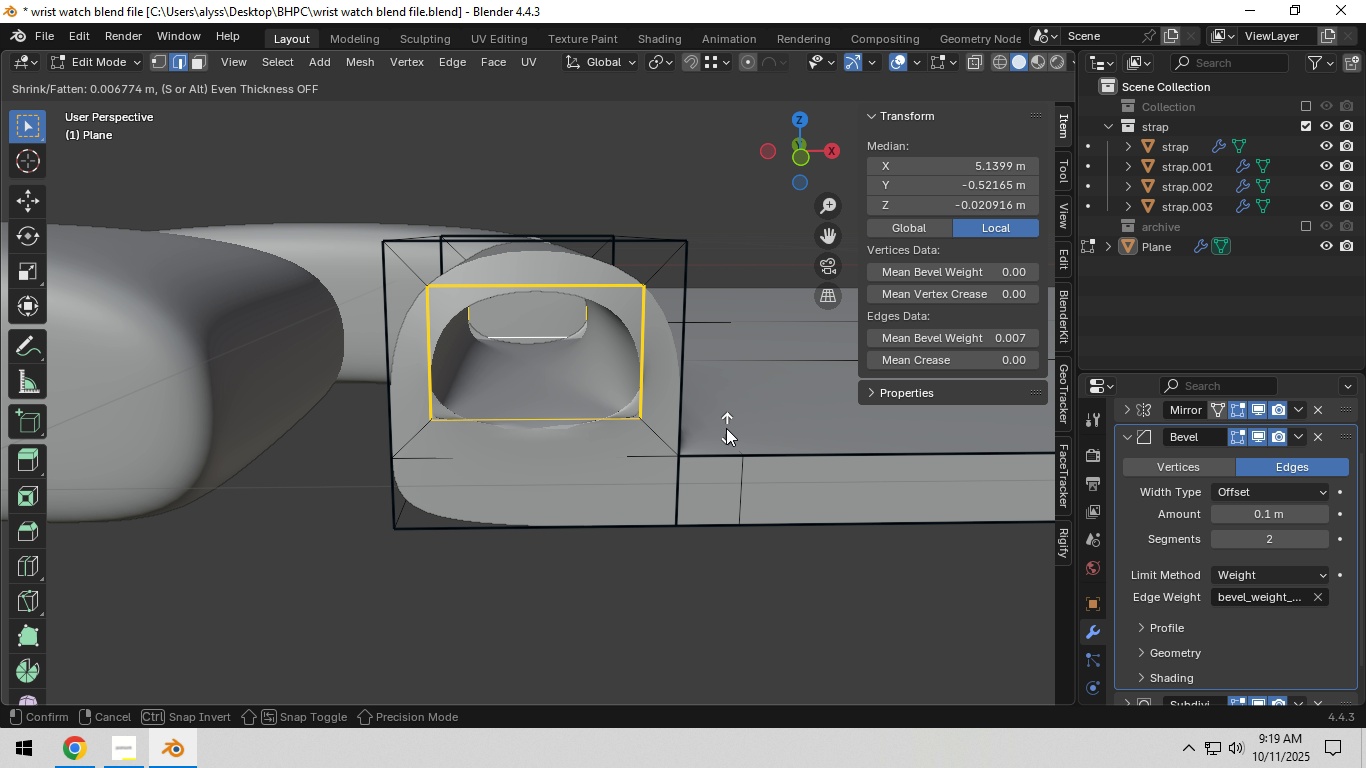 
right_click([726, 428])
 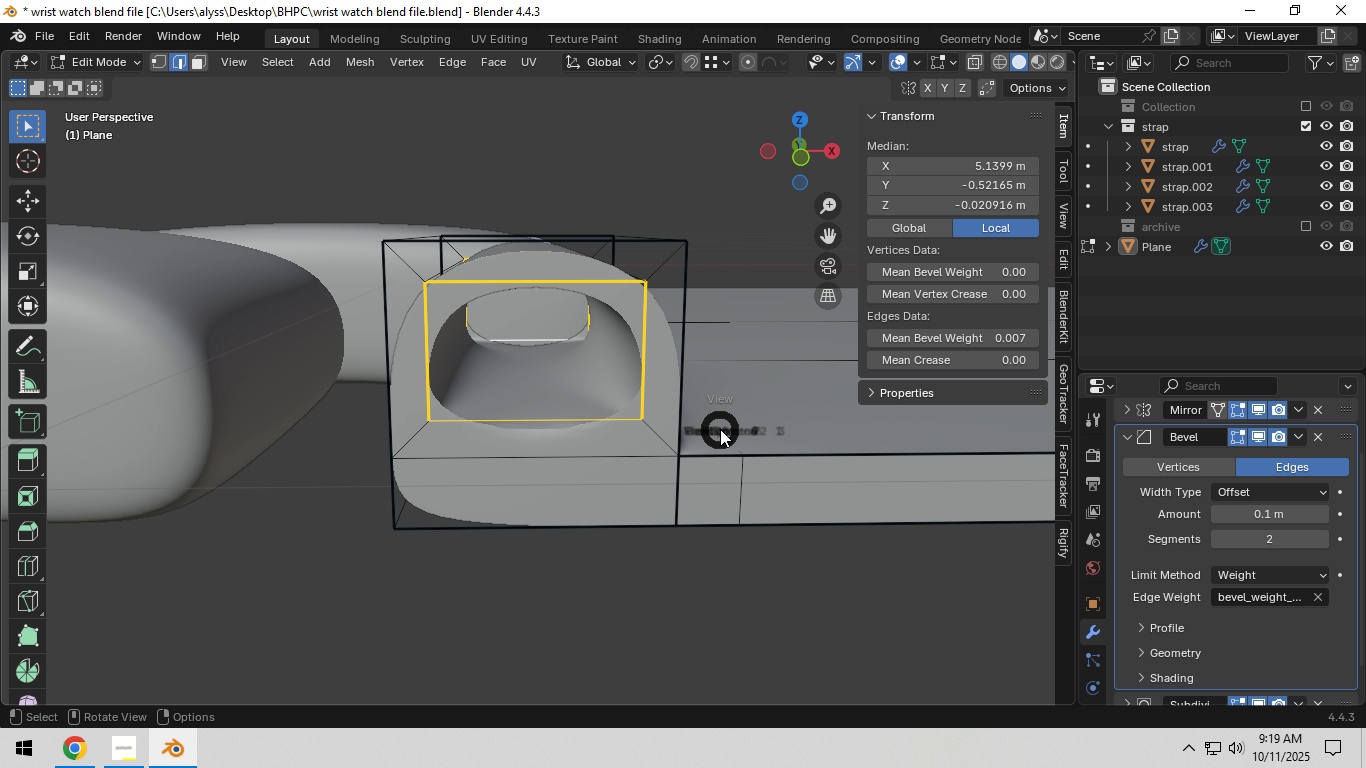 
hold_key(key=Backquote, duration=0.51)
 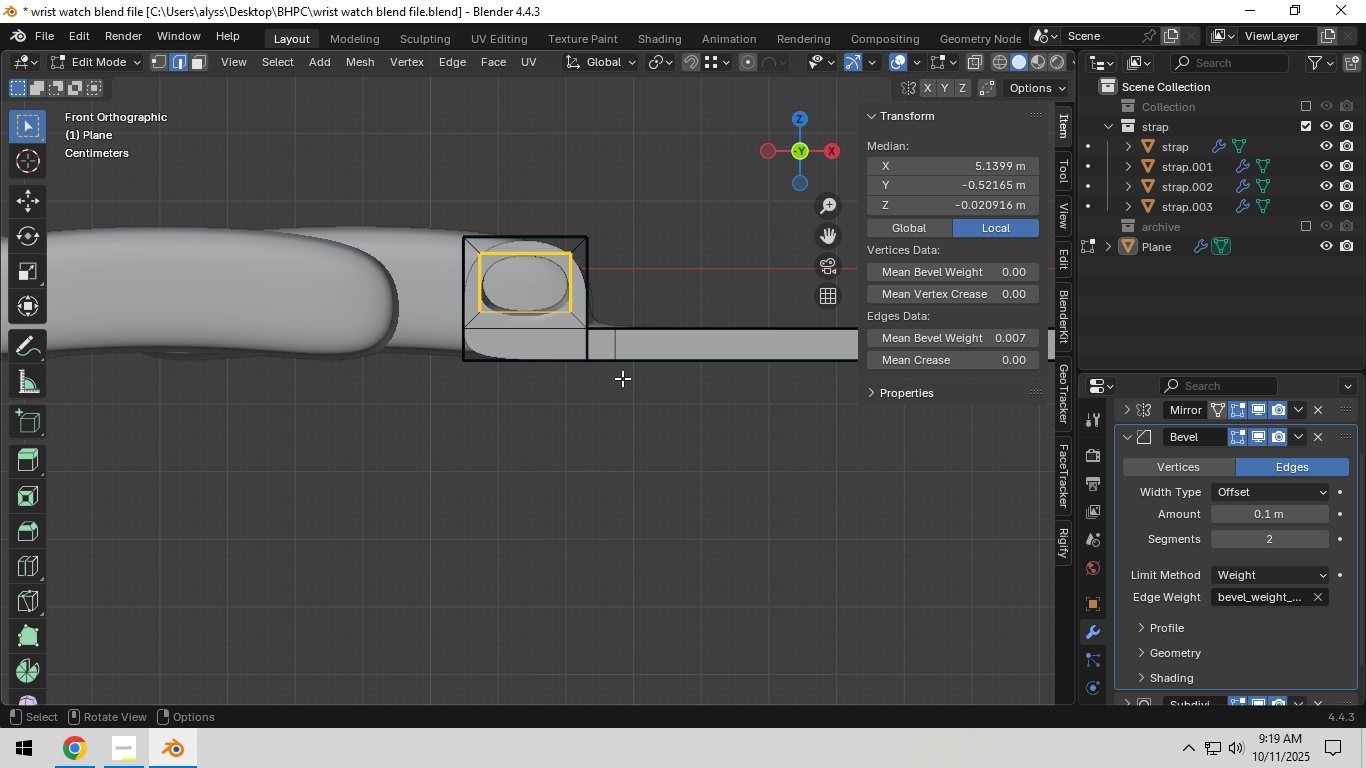 
type(sx)
 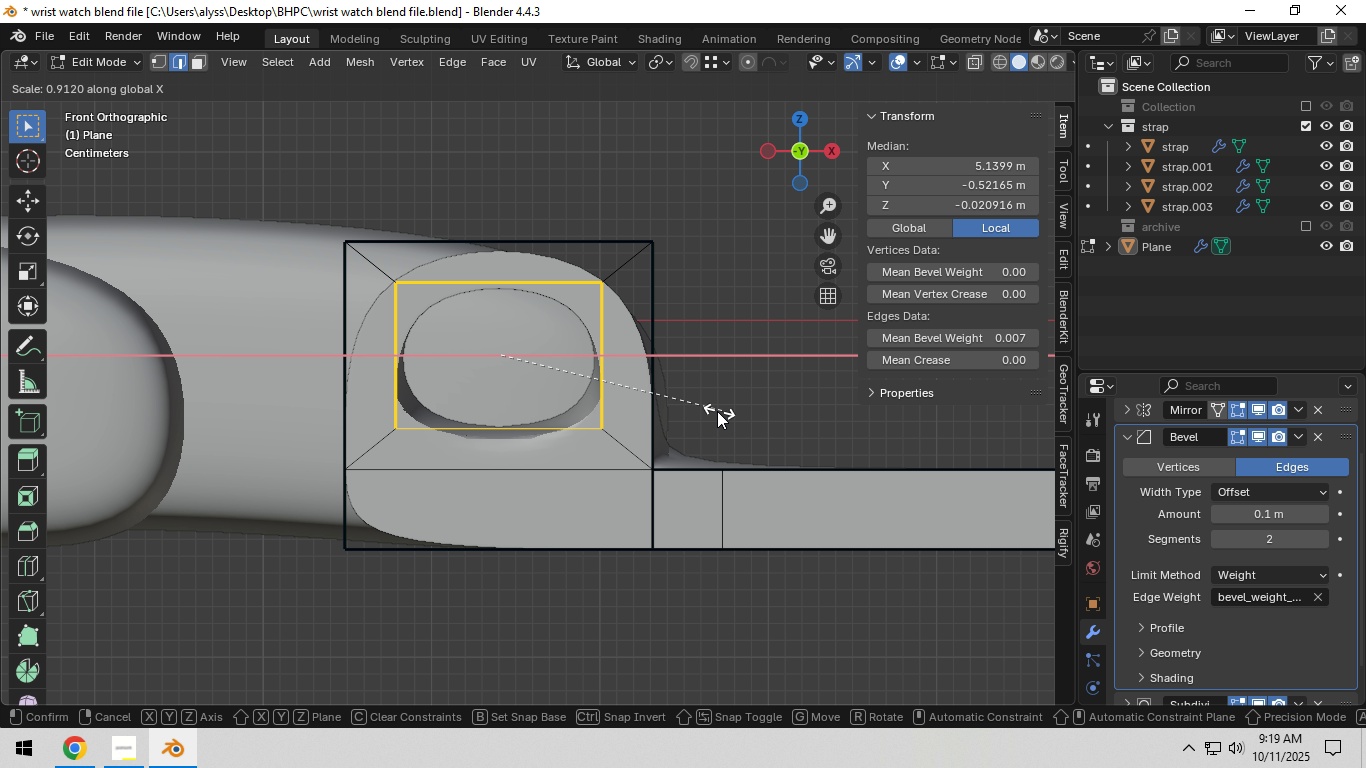 
scroll: coordinate [590, 430], scroll_direction: up, amount: 5.0
 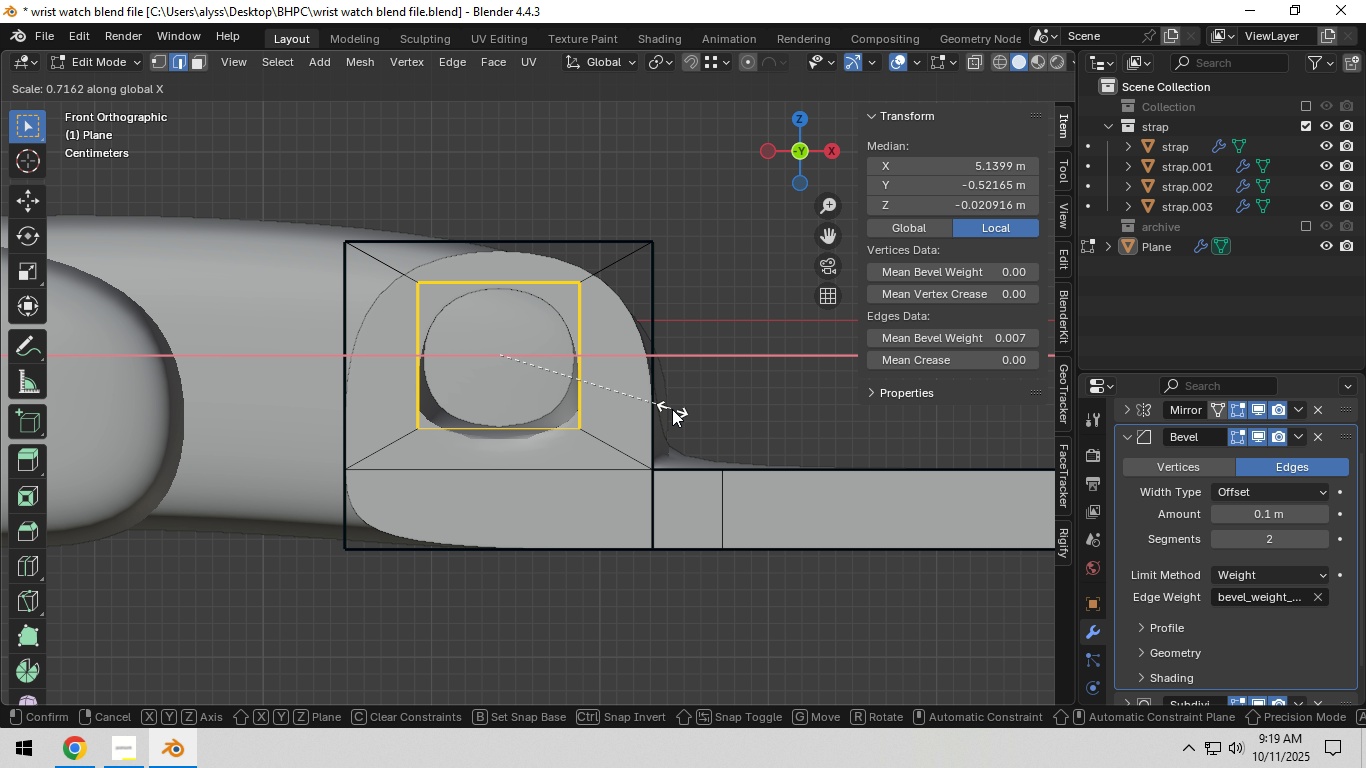 
left_click([672, 409])
 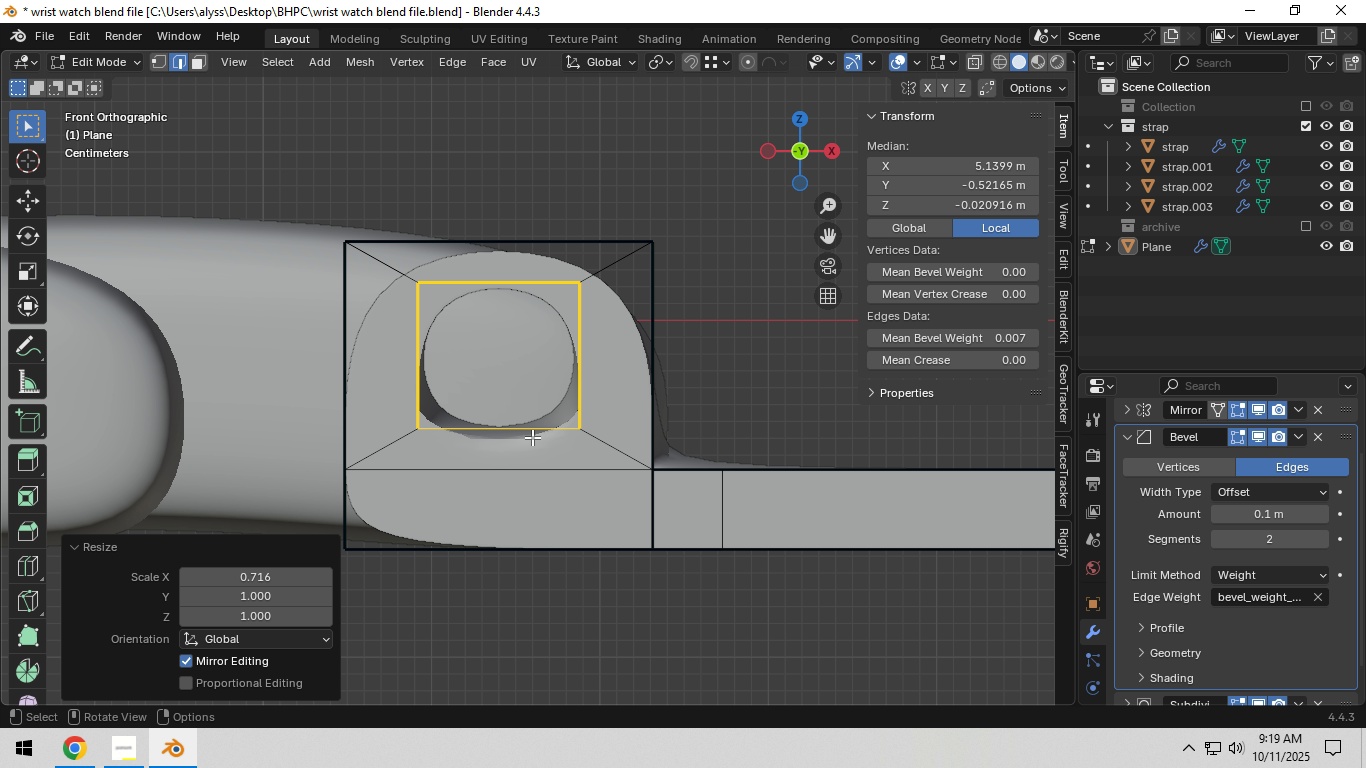 
left_click([510, 430])
 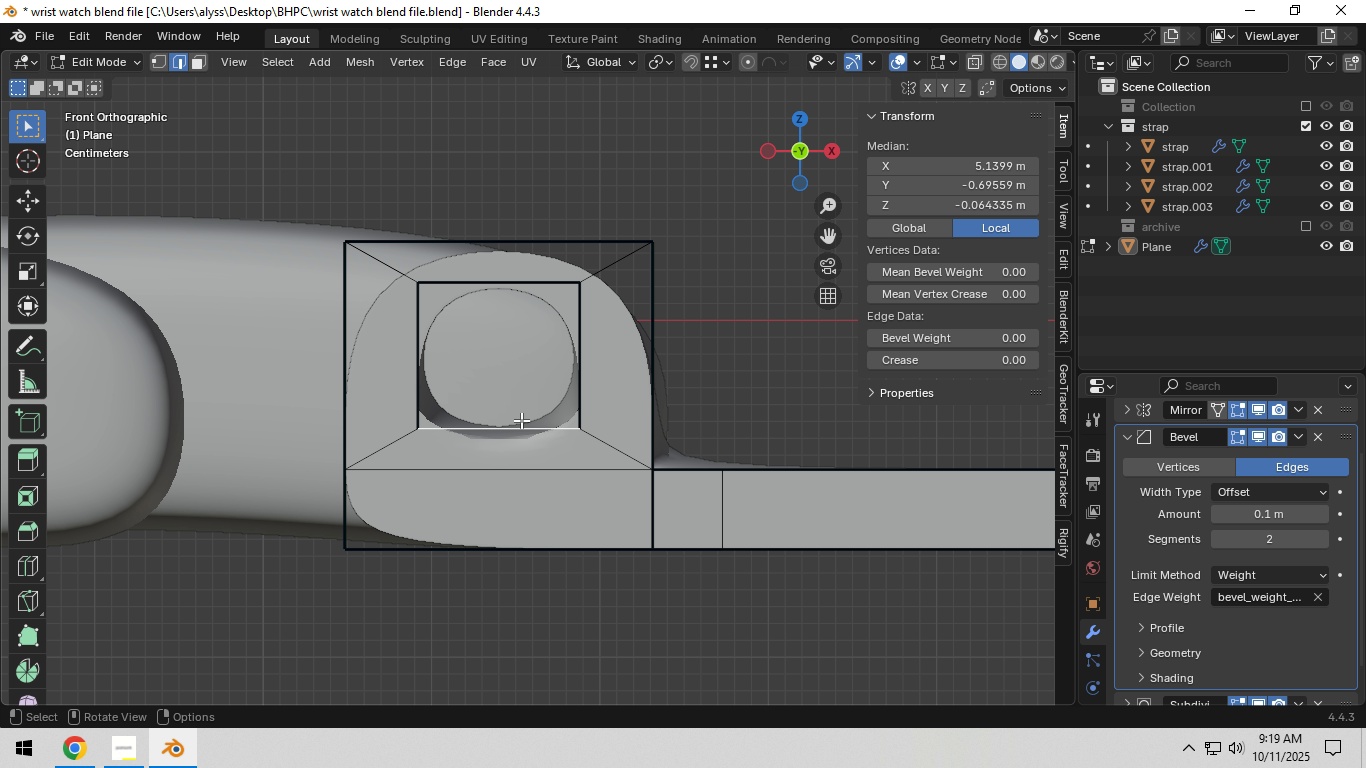 
hold_key(key=ShiftLeft, duration=0.37)
 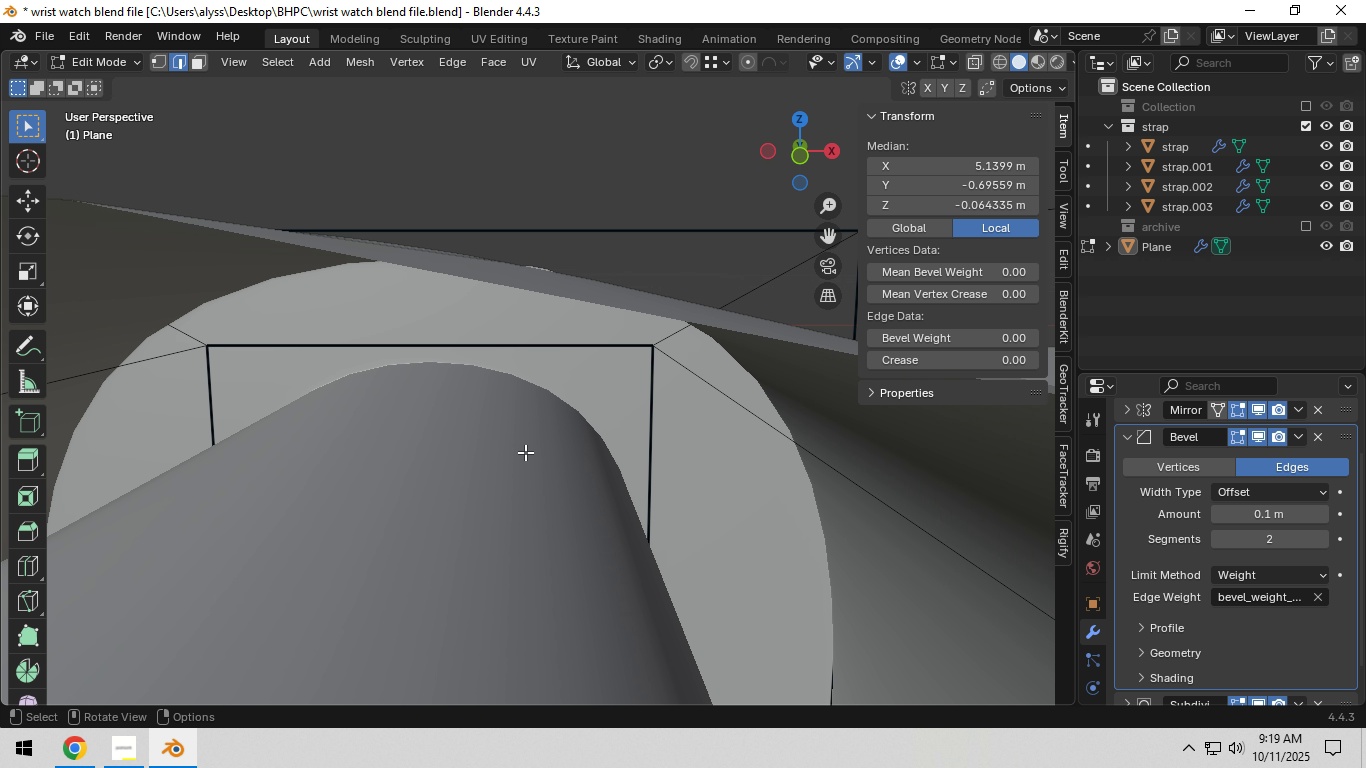 
scroll: coordinate [536, 445], scroll_direction: down, amount: 6.0
 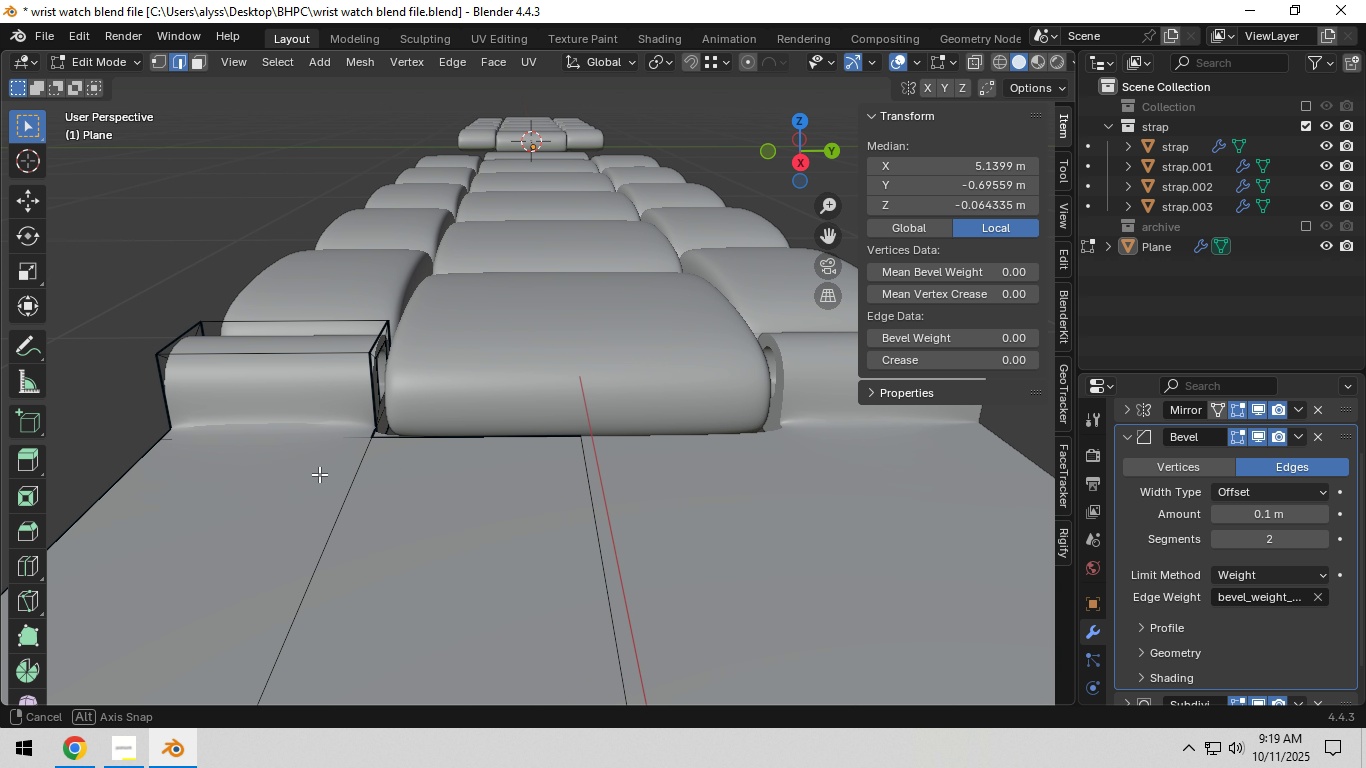 
scroll: coordinate [383, 448], scroll_direction: up, amount: 3.0
 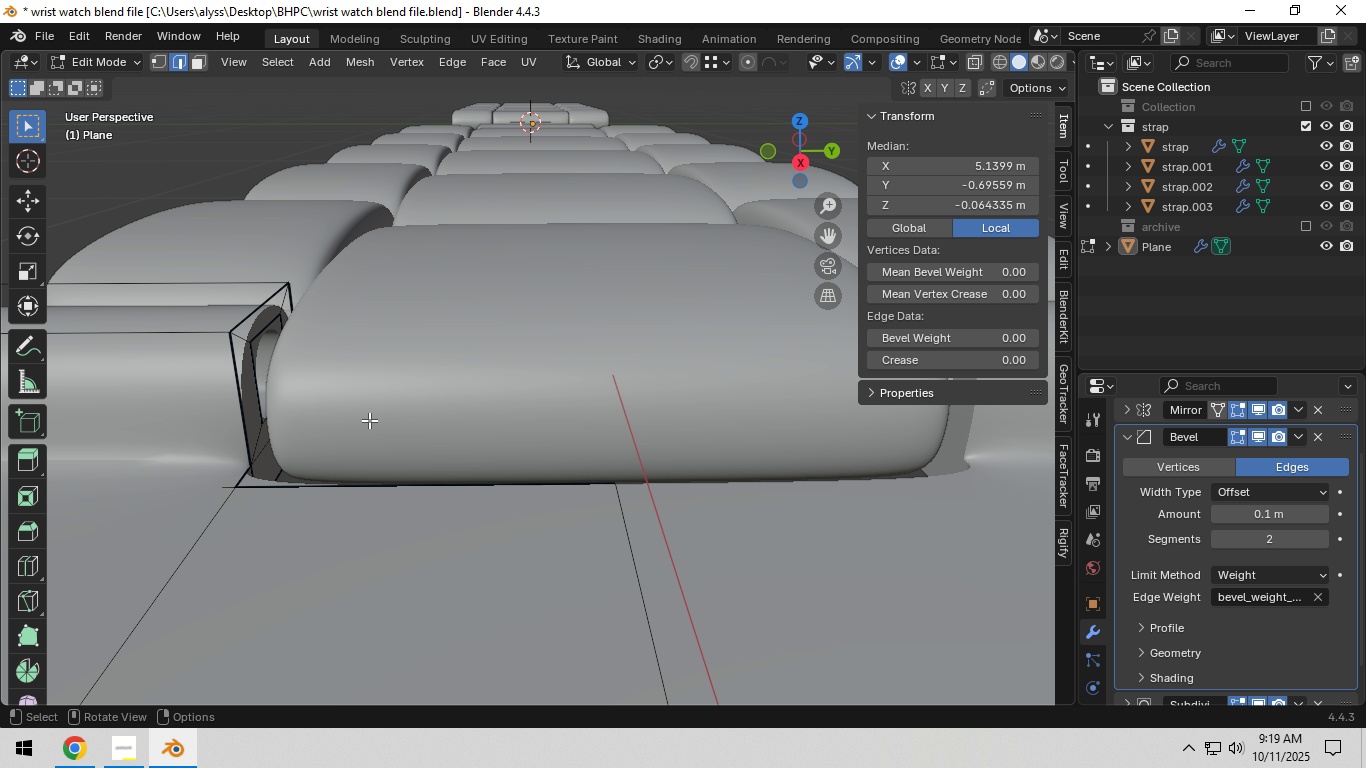 
hold_key(key=ShiftLeft, duration=0.33)
 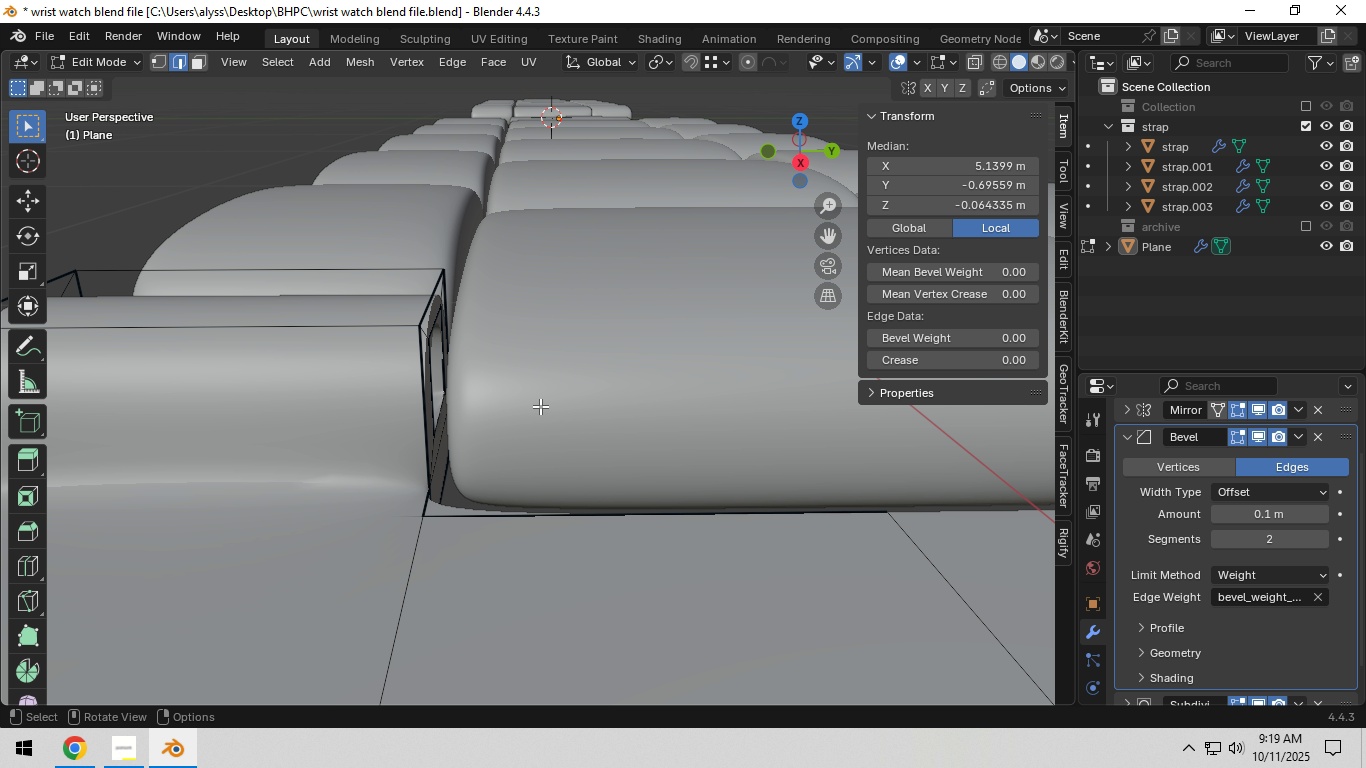 
scroll: coordinate [541, 406], scroll_direction: up, amount: 1.0
 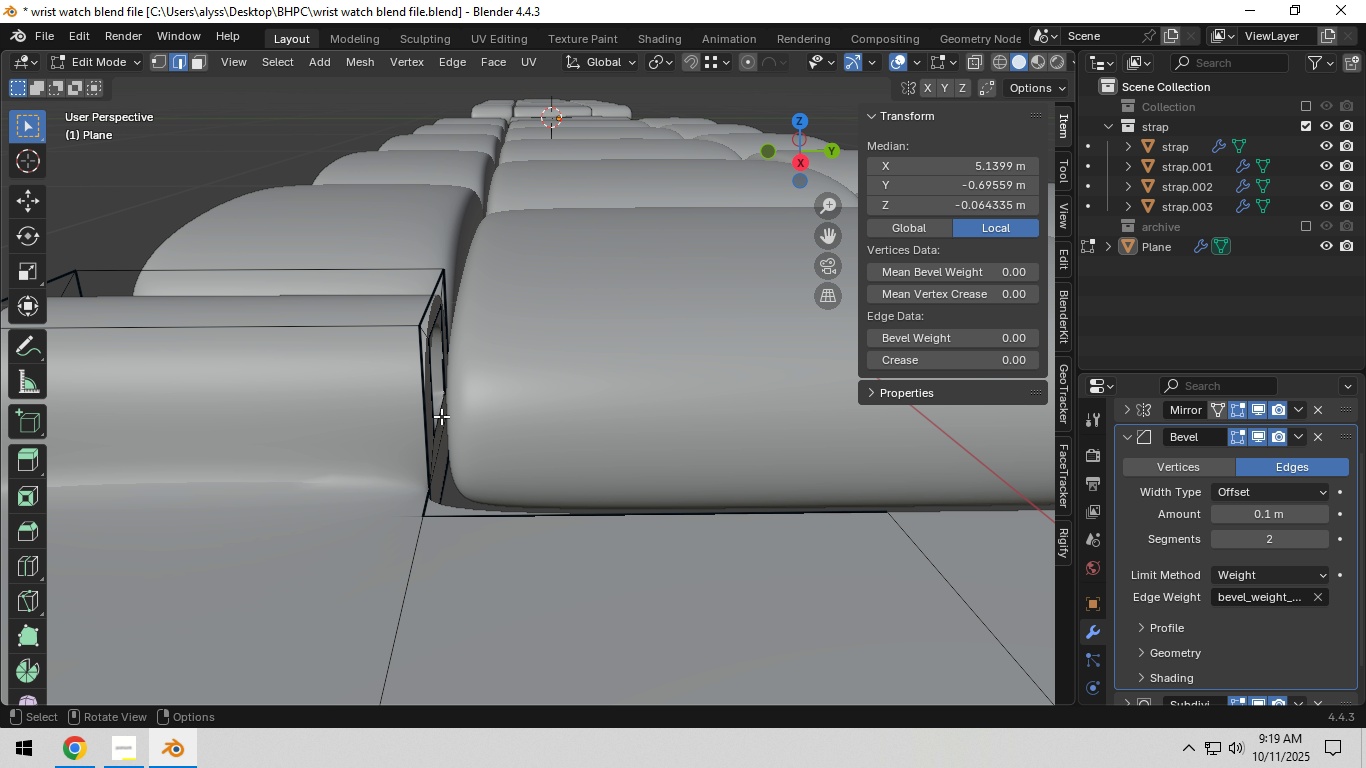 
hold_key(key=ShiftLeft, duration=0.54)
left_click([440, 416])
 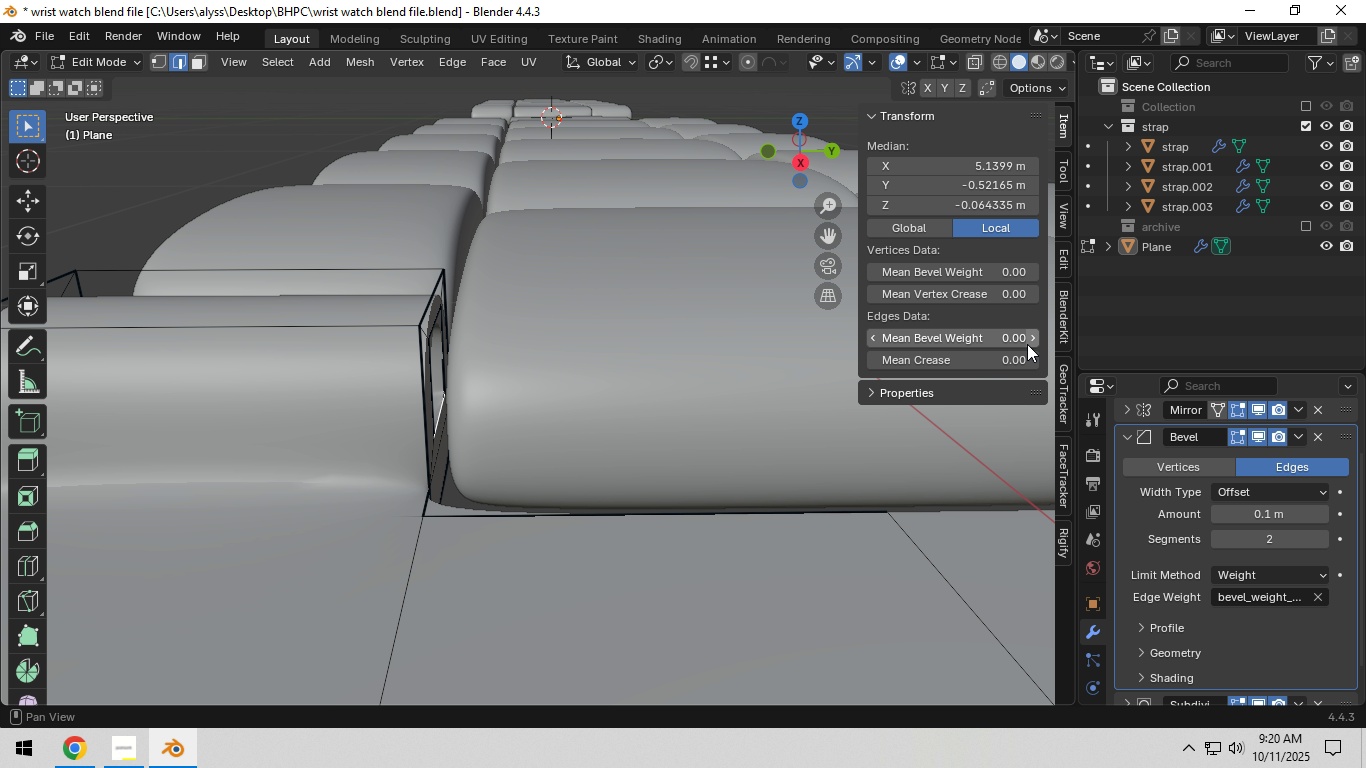 
left_click([1030, 342])
 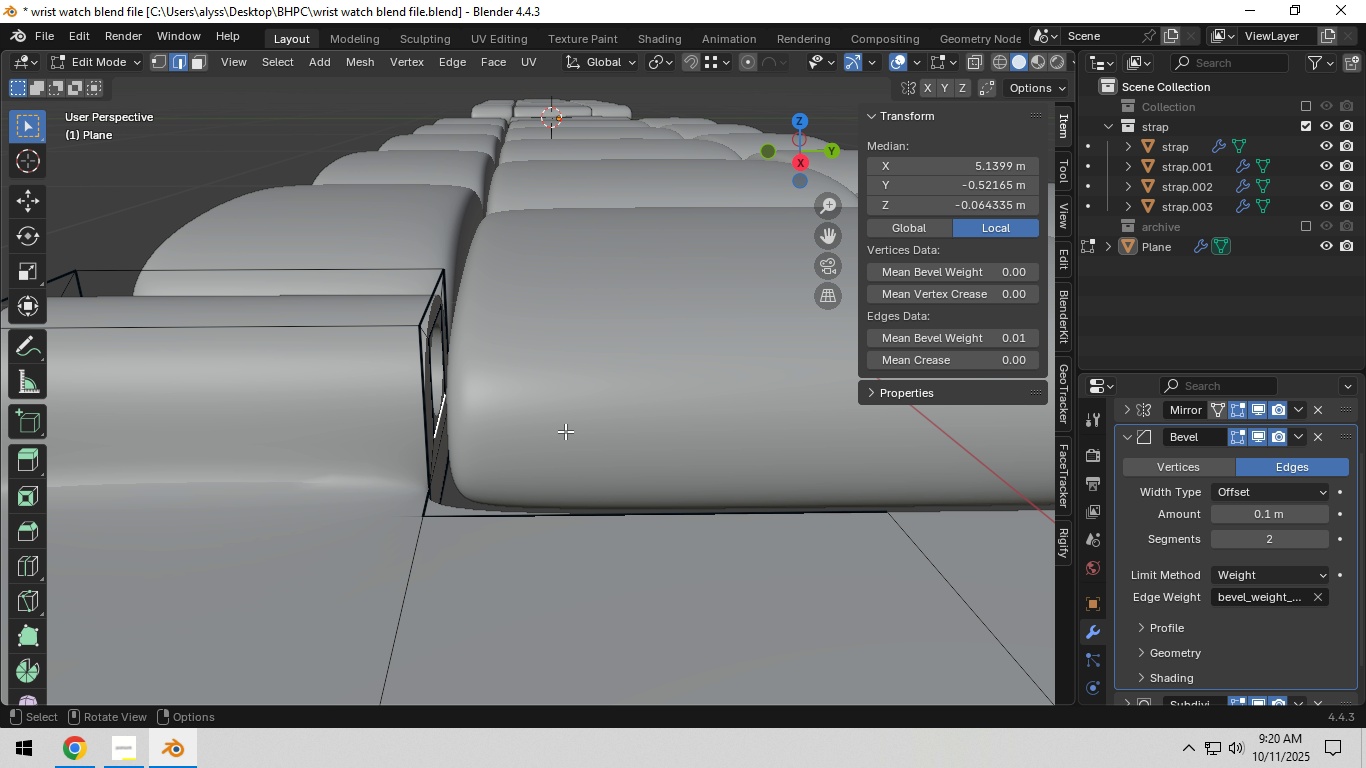 
scroll: coordinate [488, 436], scroll_direction: down, amount: 3.0
 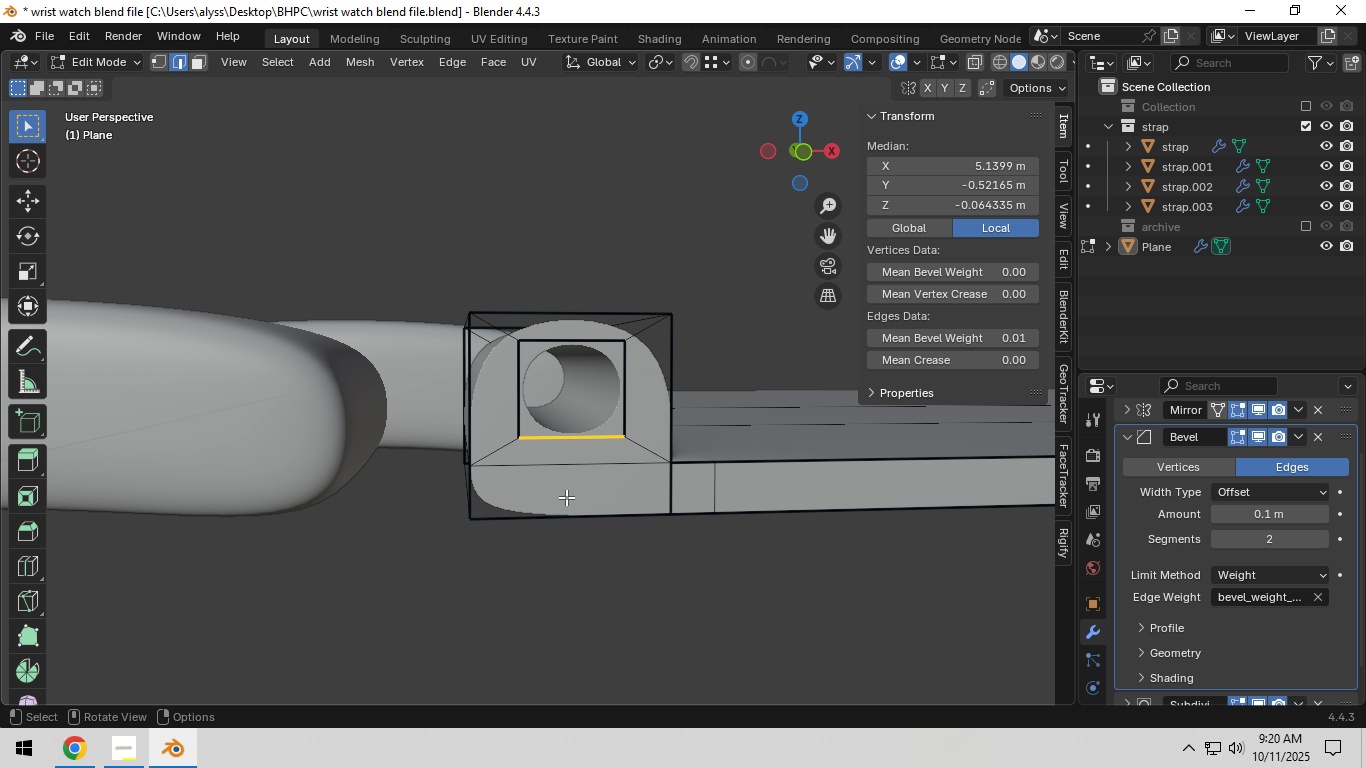 
hold_key(key=Backquote, duration=0.46)
 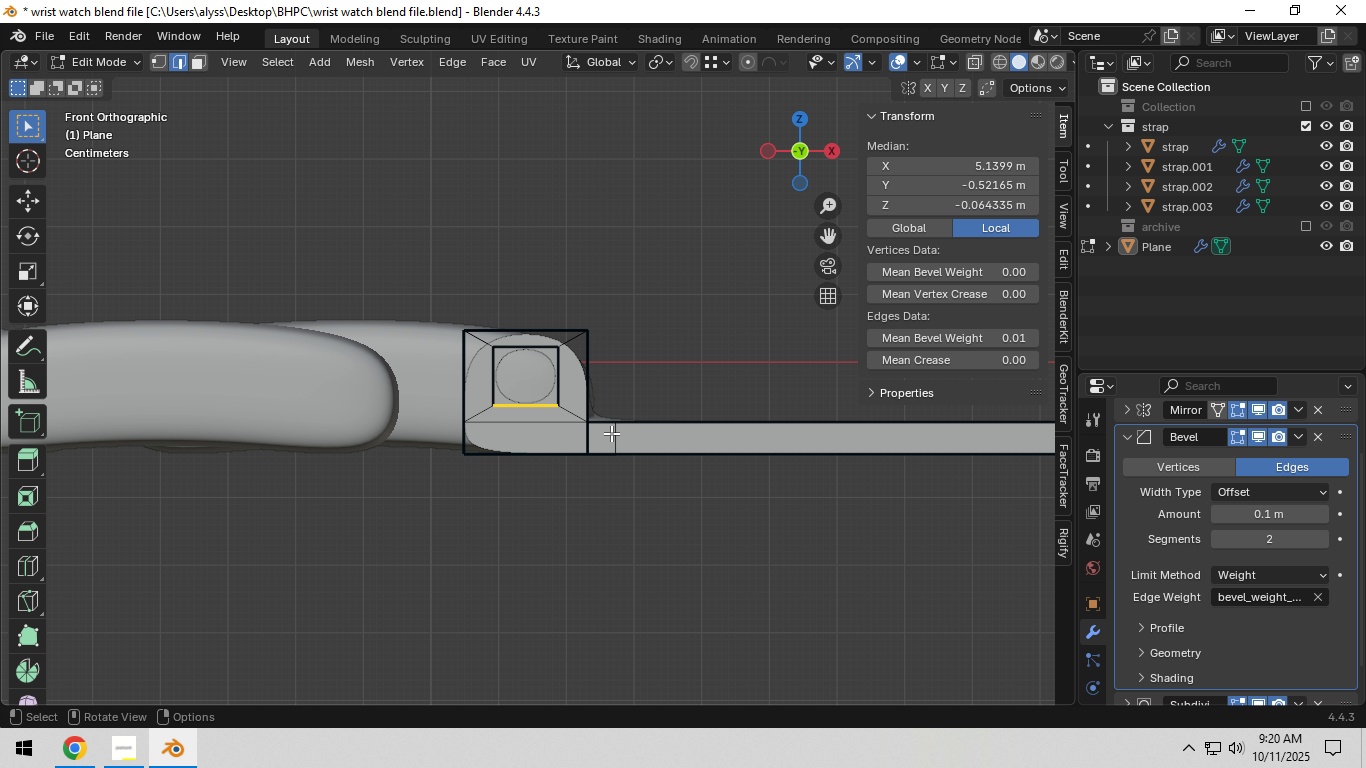 
scroll: coordinate [612, 433], scroll_direction: up, amount: 8.0
 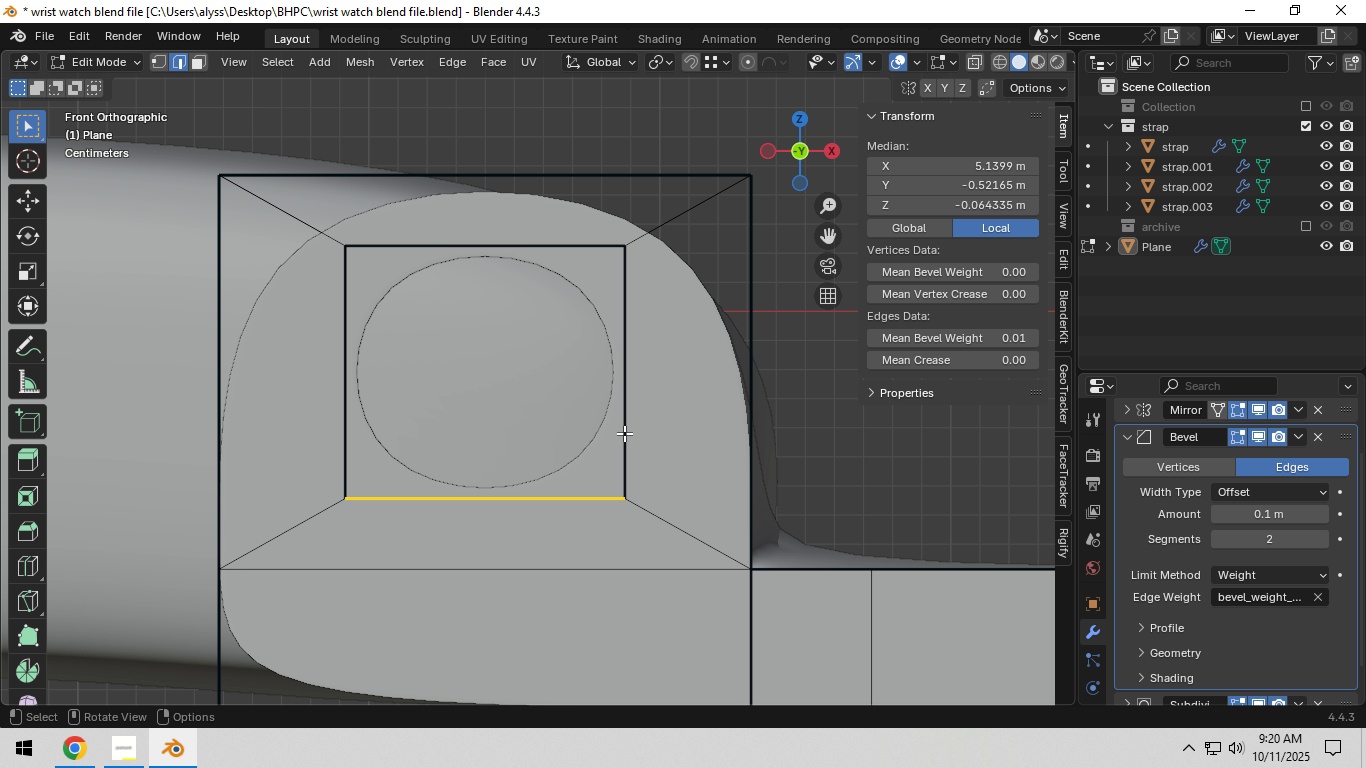 
hold_key(key=AltLeft, duration=0.35)
 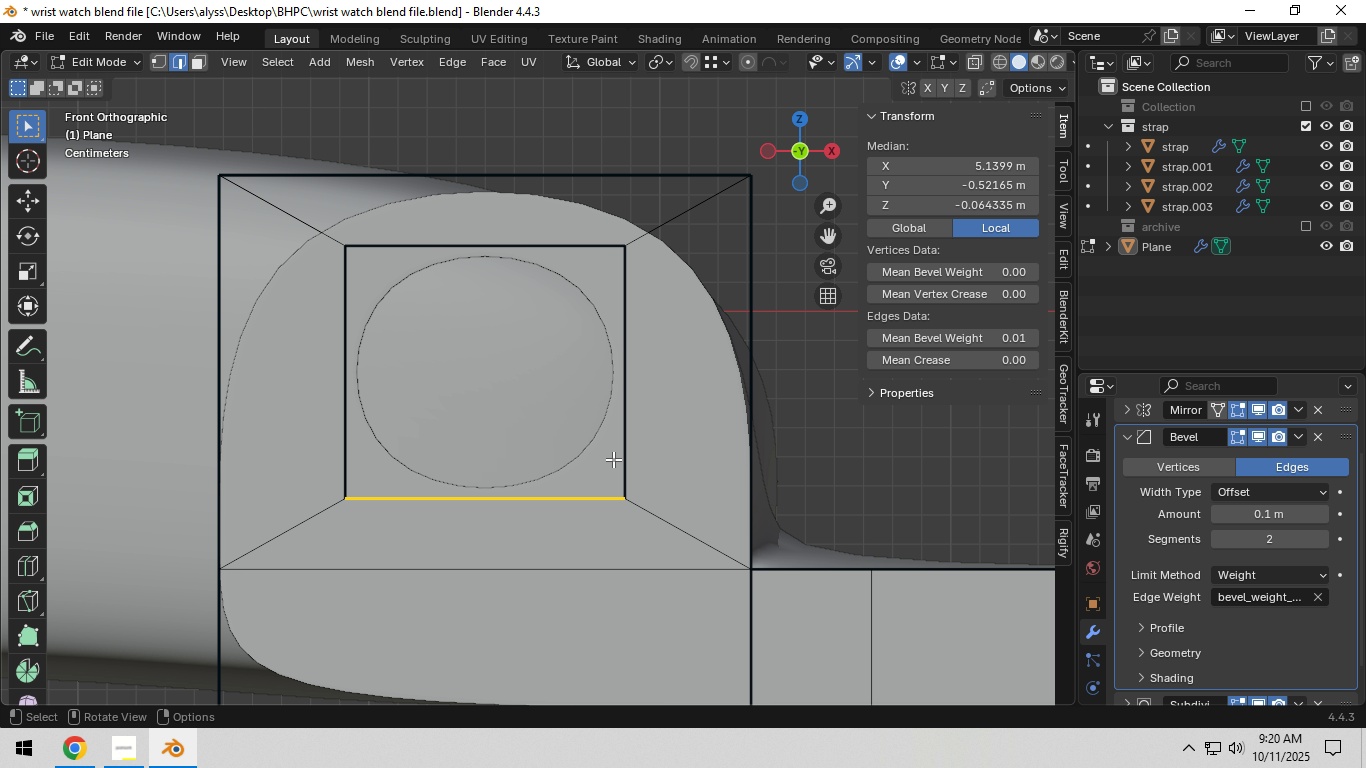 
type(zzsx)
 